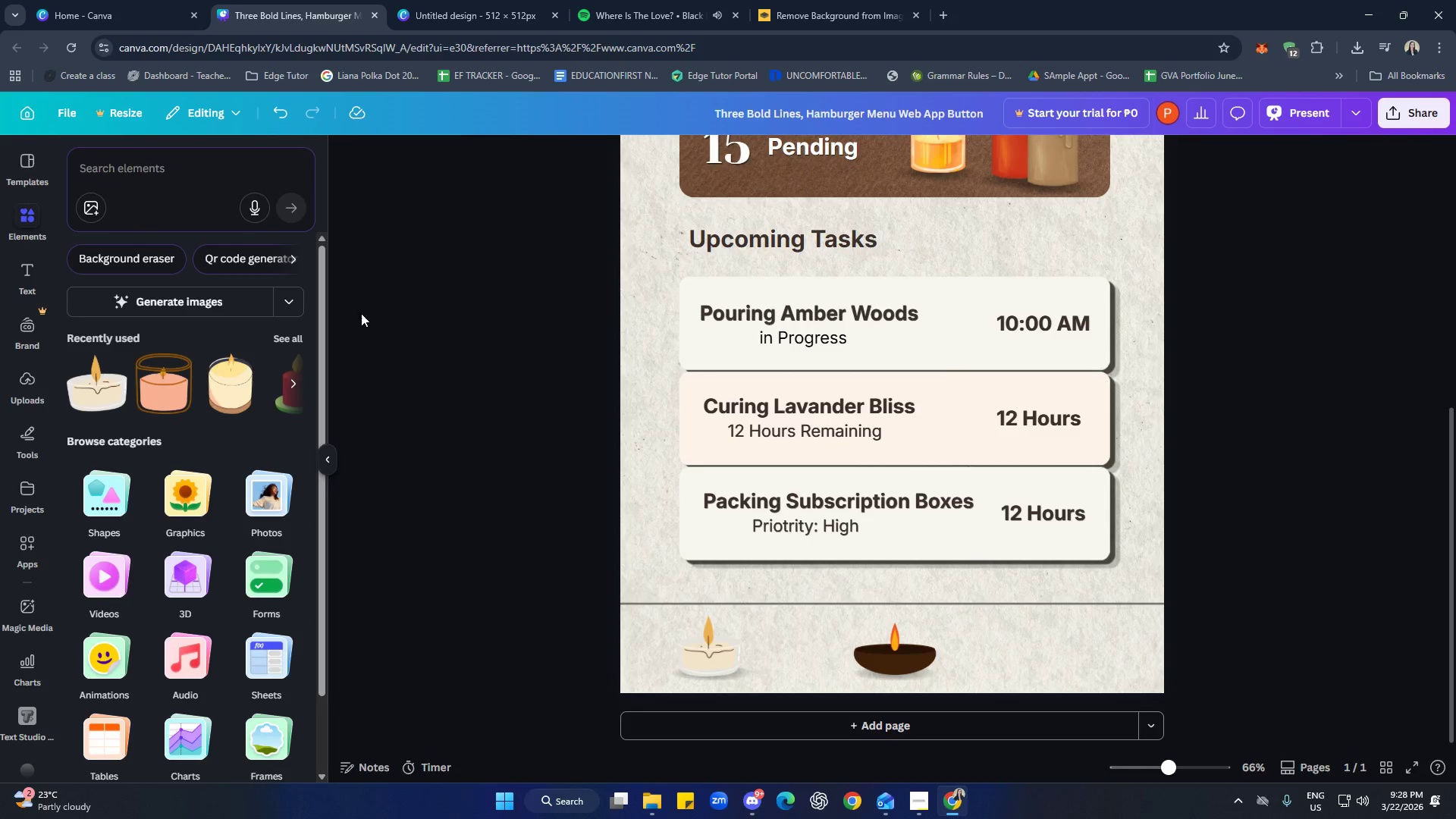 
left_click([203, 180])
 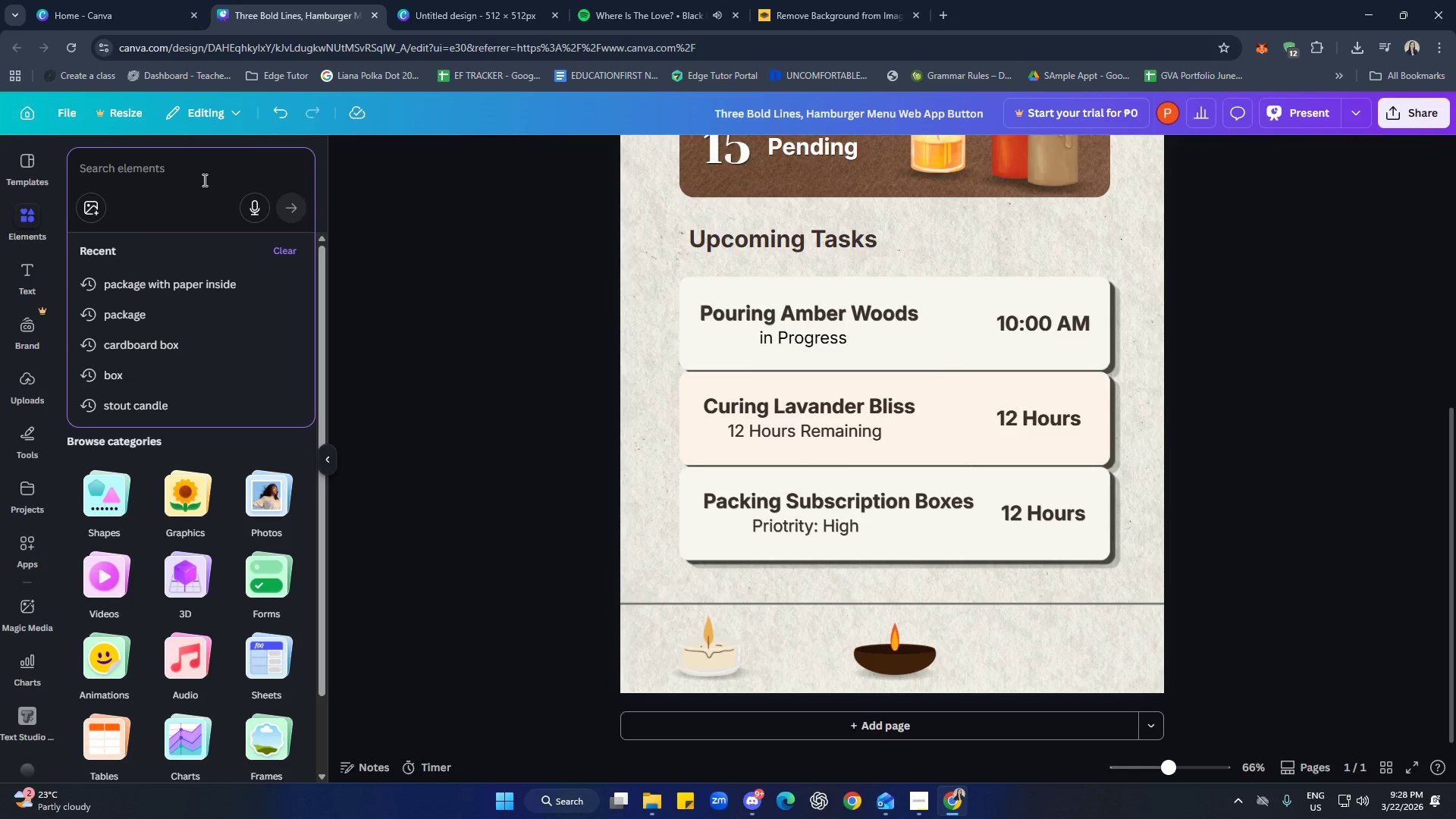 
type(box wt)
key(Backspace)
type(ith paper inse)
key(Backspace)
type(ide)
 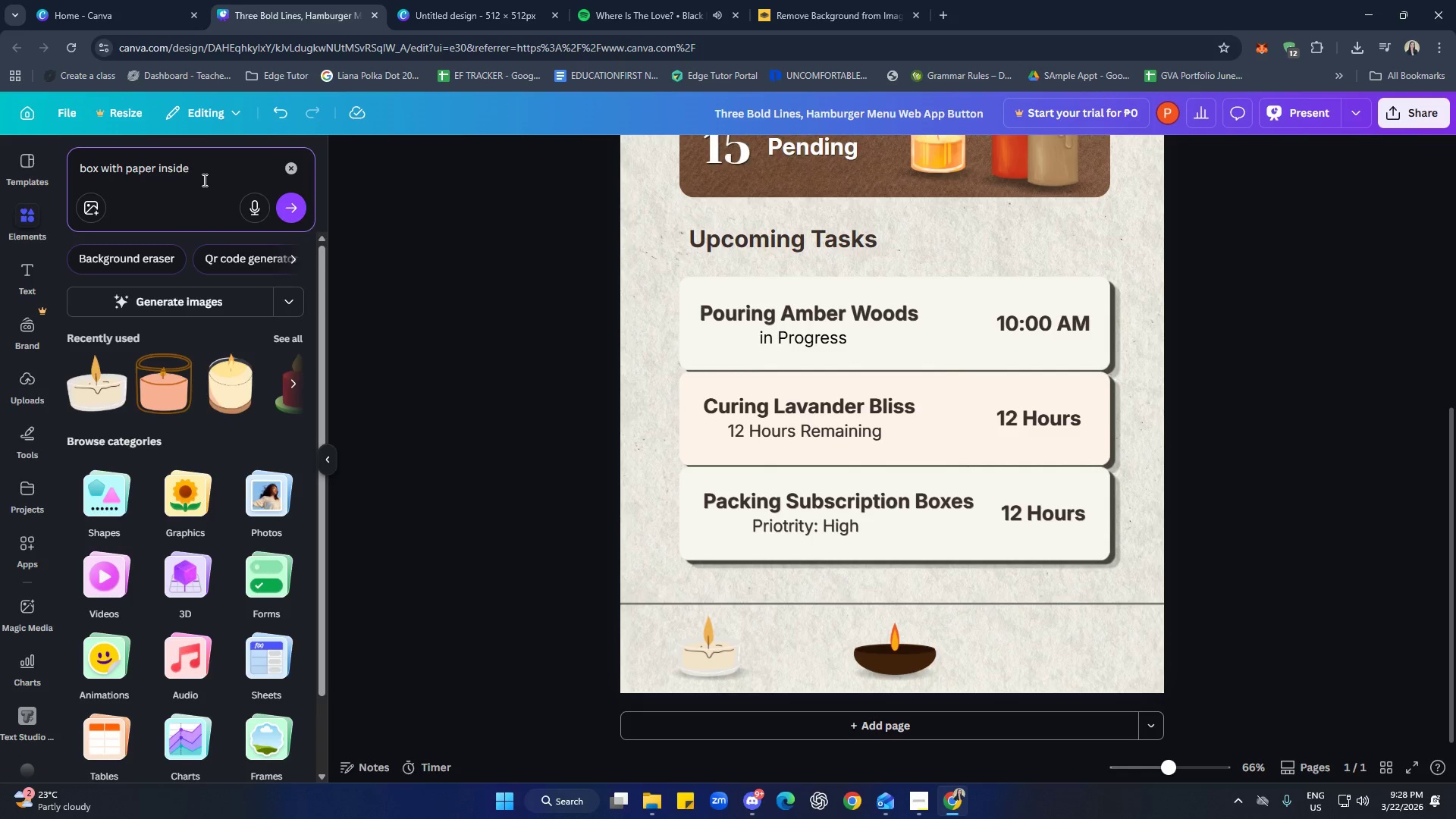 
key(Enter)
 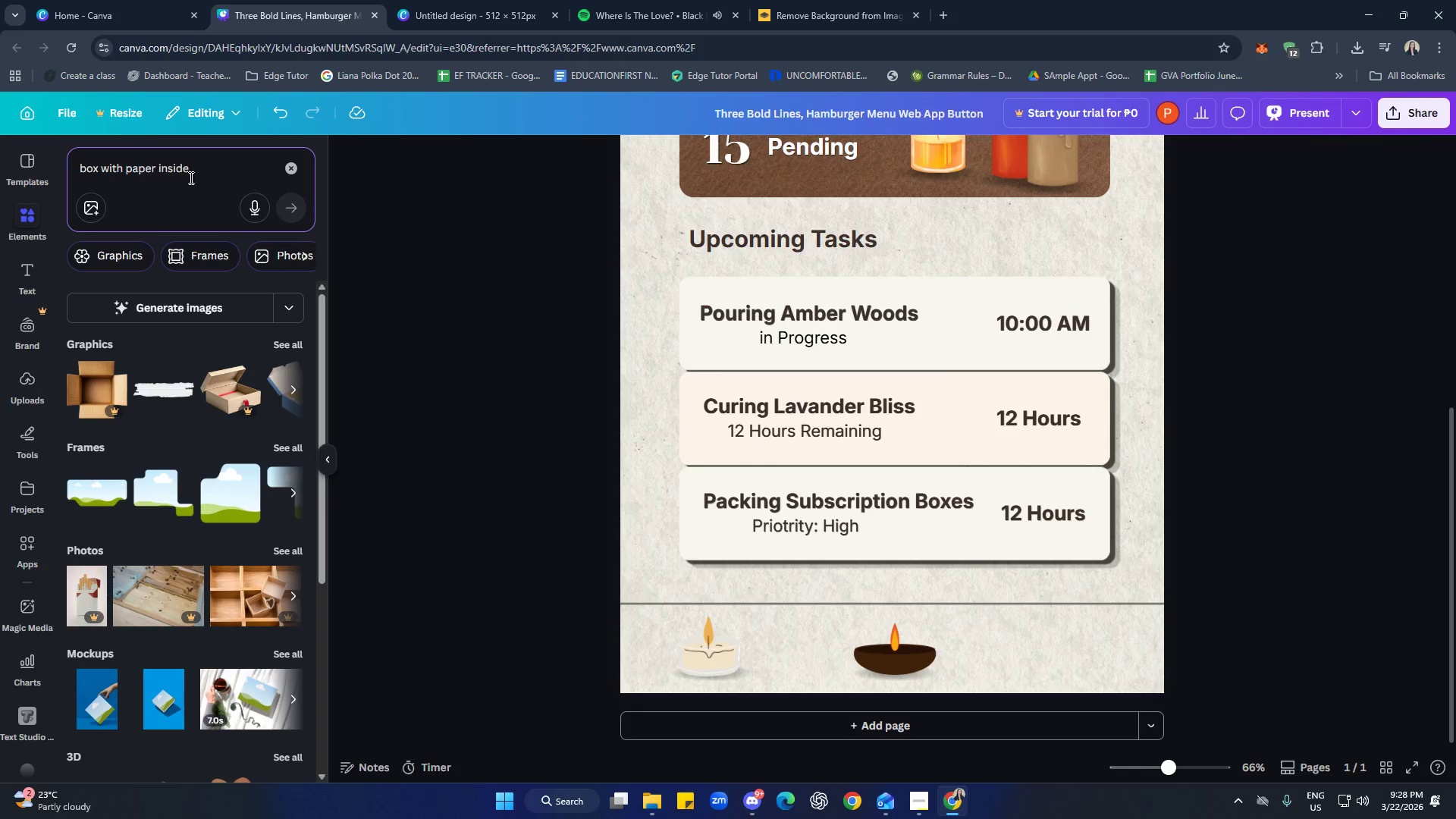 
left_click([284, 344])
 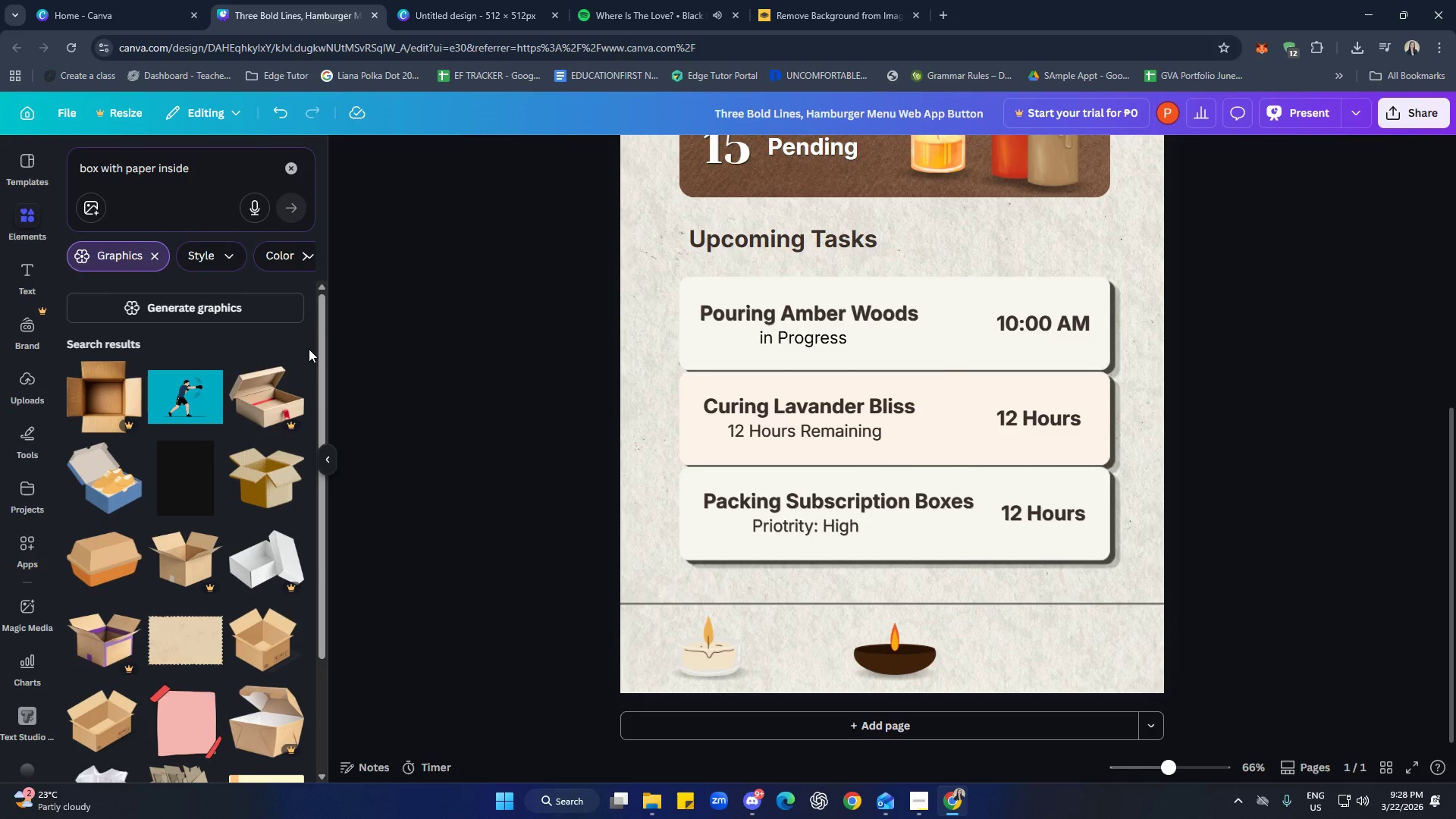 
scroll: coordinate [268, 380], scroll_direction: down, amount: 19.0
 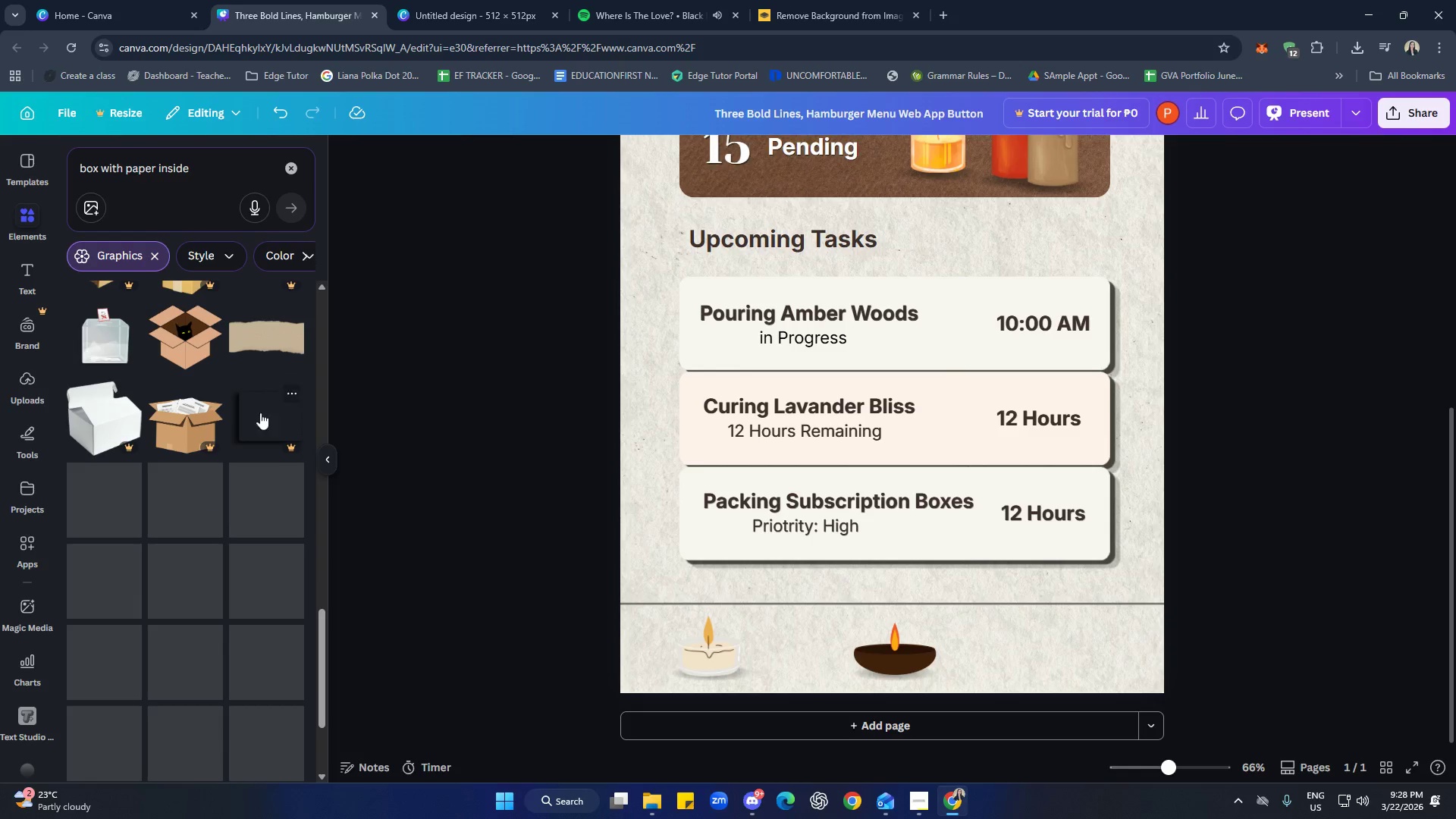 
mouse_move([213, 407])
 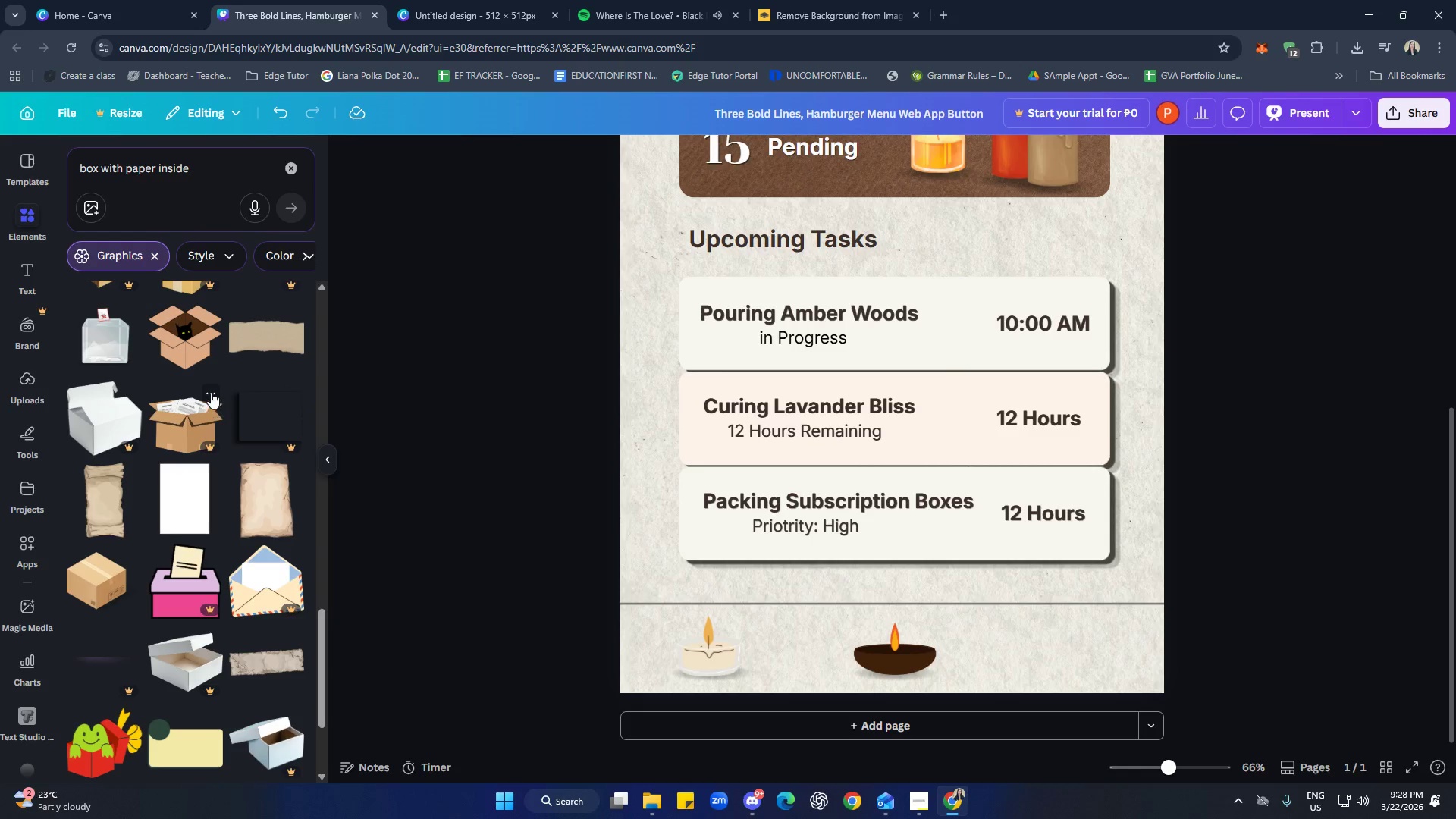 
left_click([211, 392])
 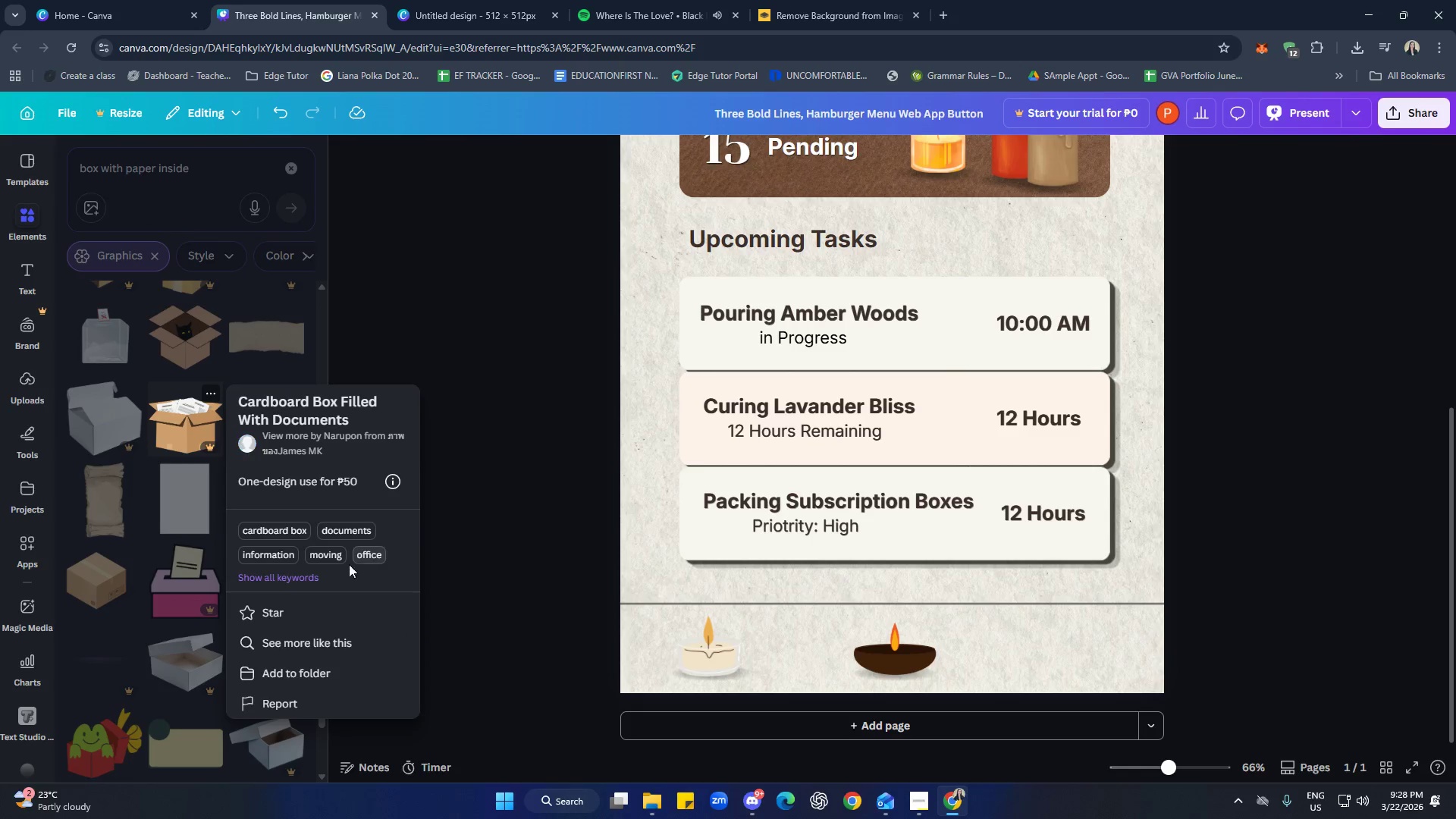 
left_click([337, 644])
 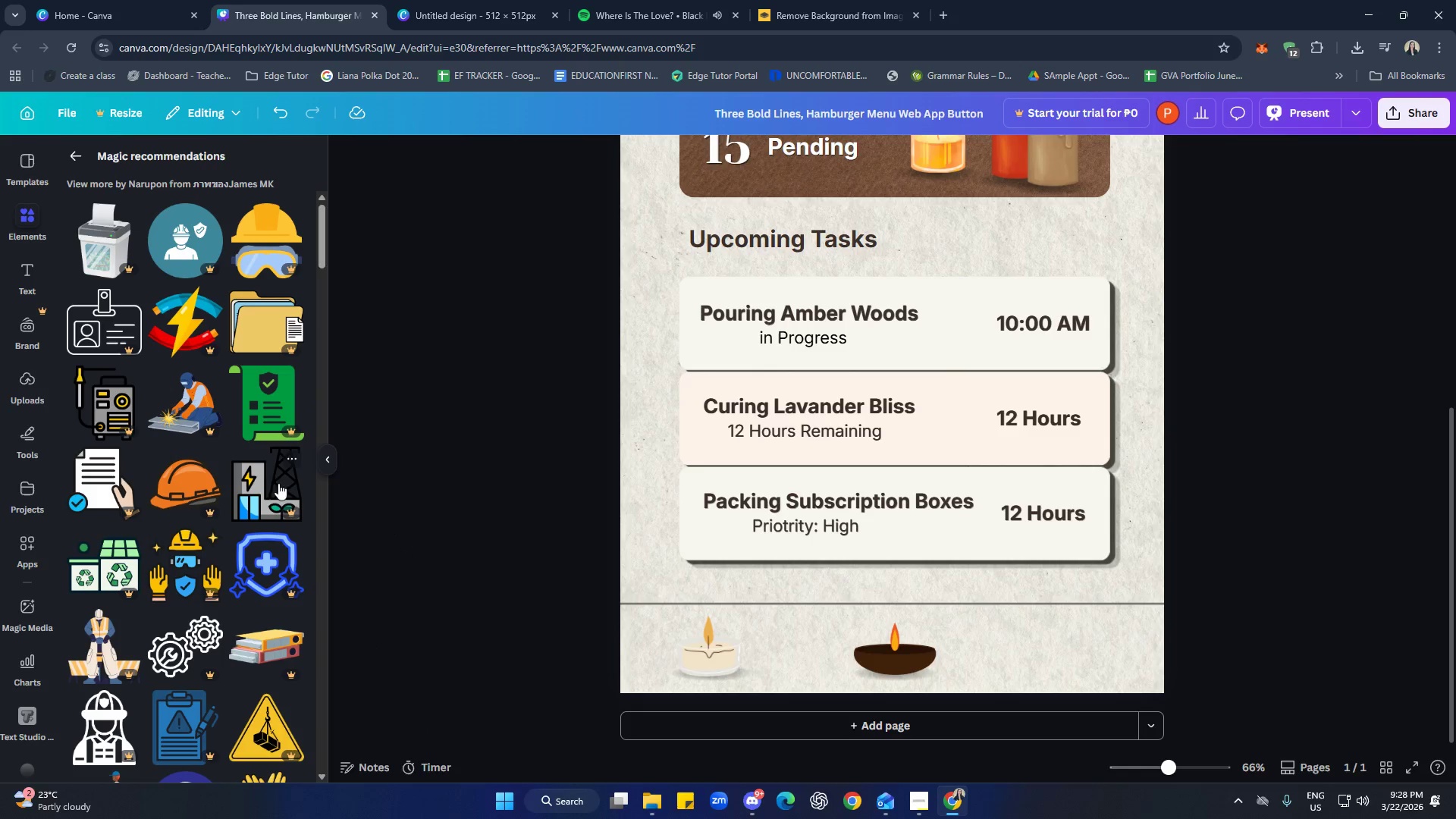 
scroll: coordinate [249, 437], scroll_direction: down, amount: 2.0
 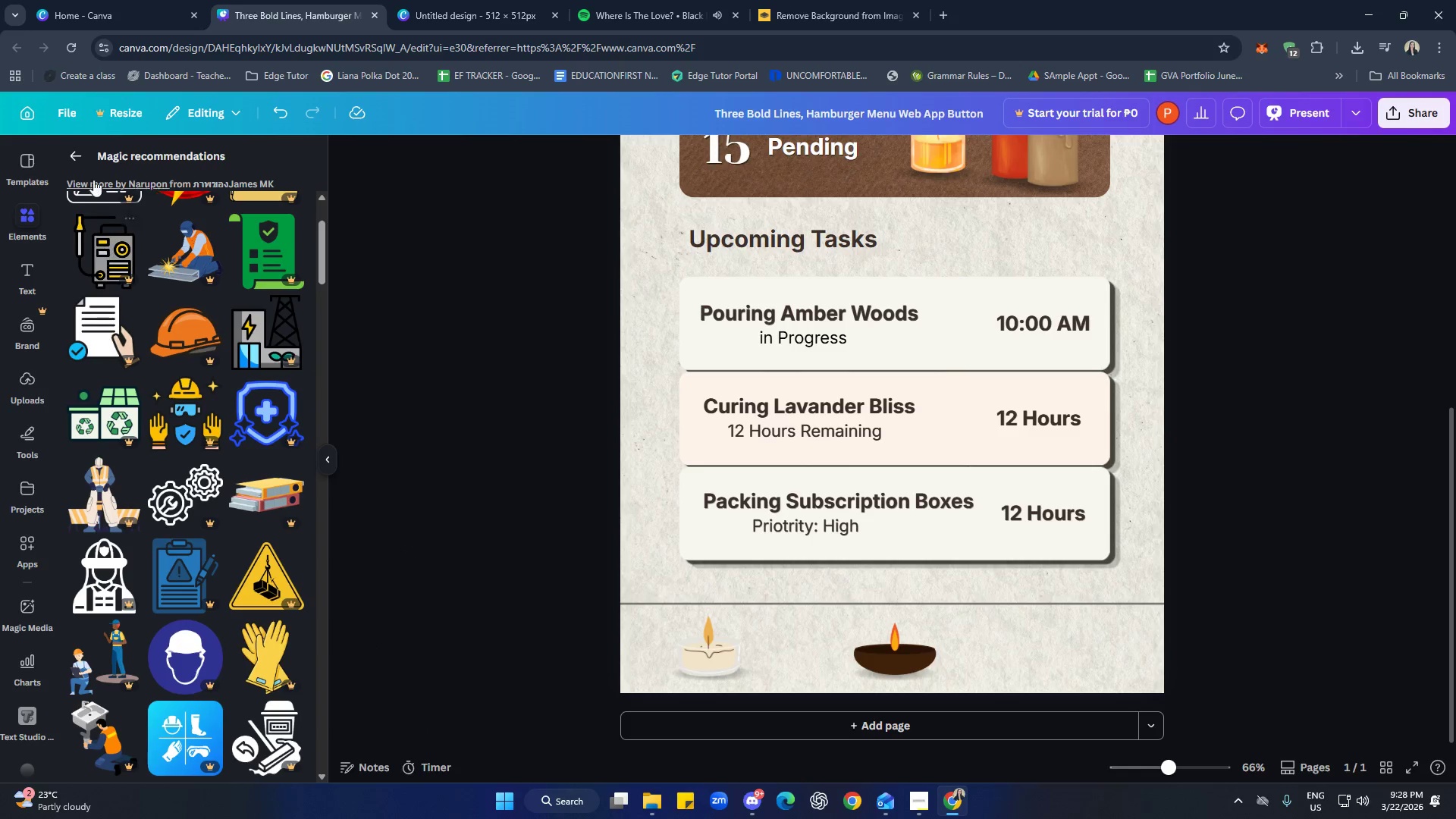 
left_click([84, 152])
 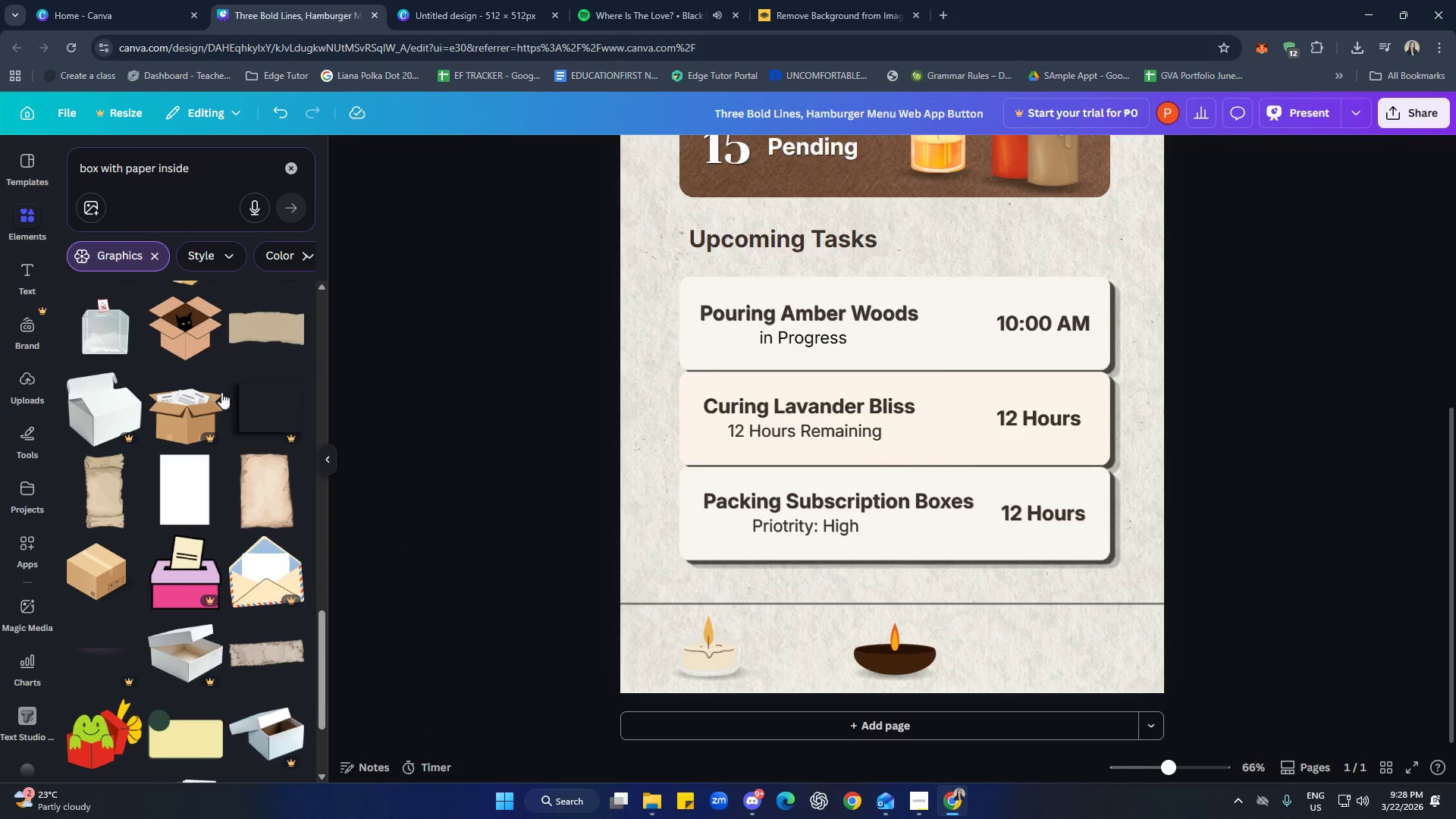 
left_click([210, 383])
 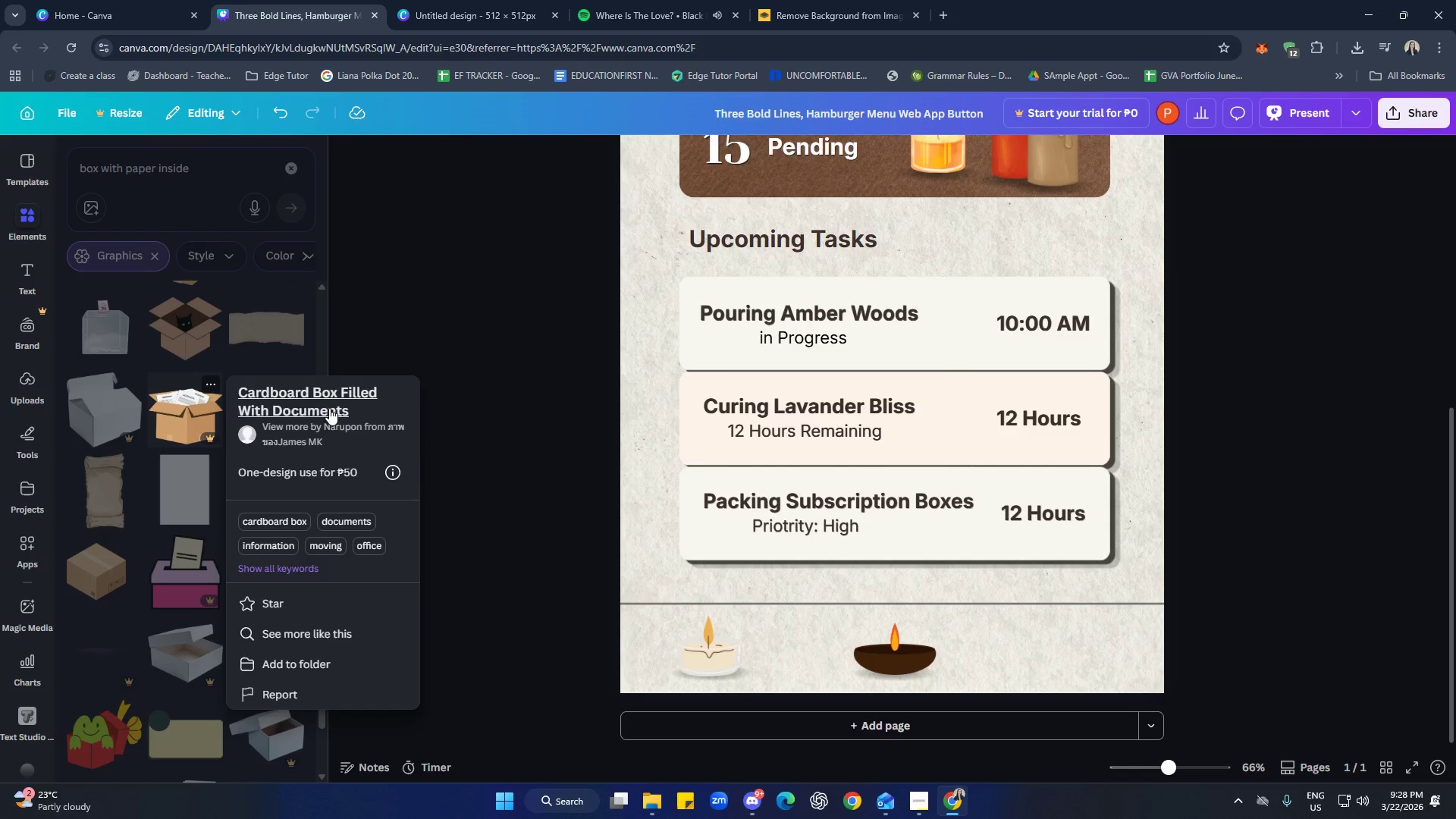 
left_click_drag(start_coordinate=[365, 412], to_coordinate=[228, 393])
 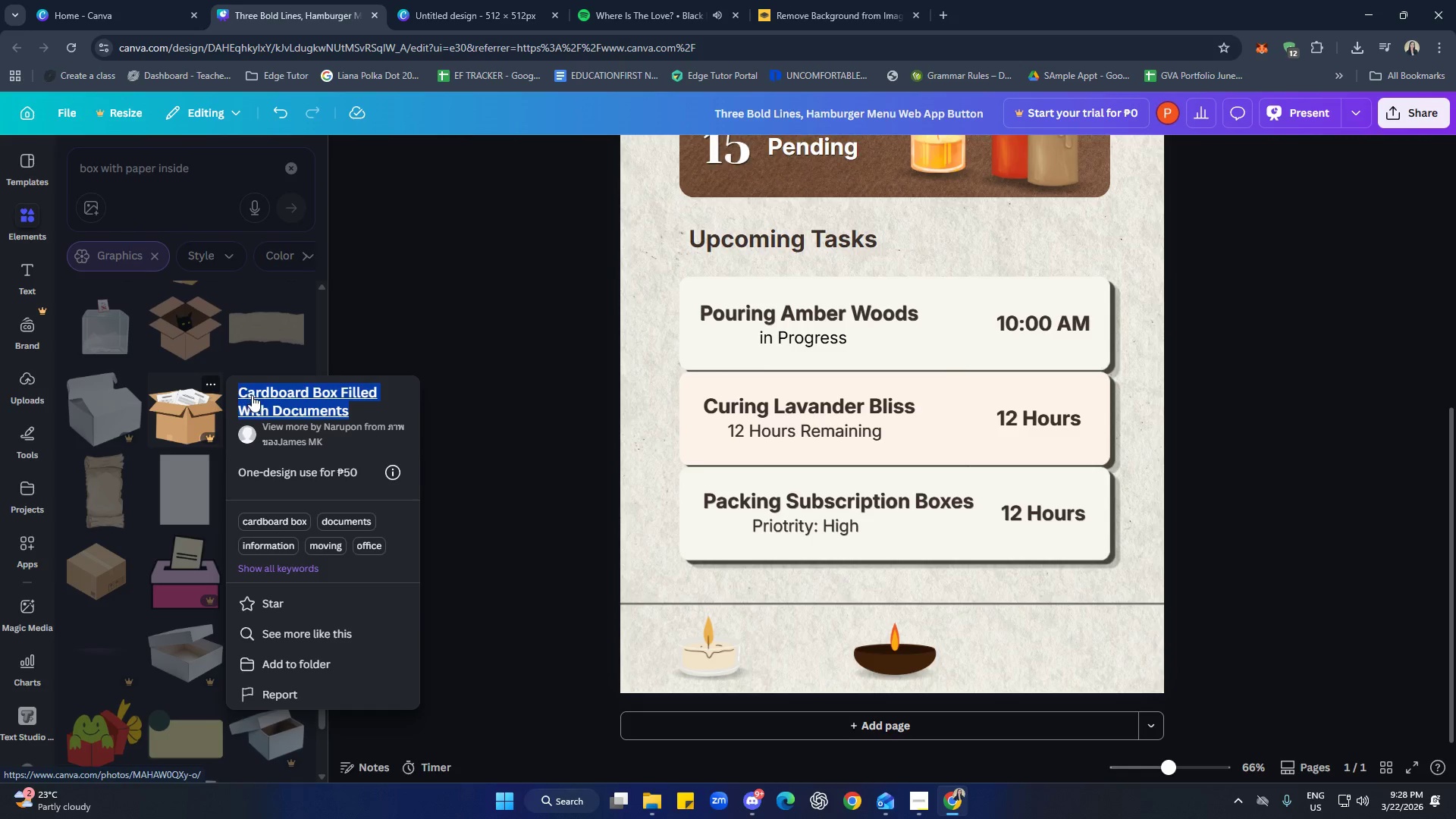 
key(Control+C)
 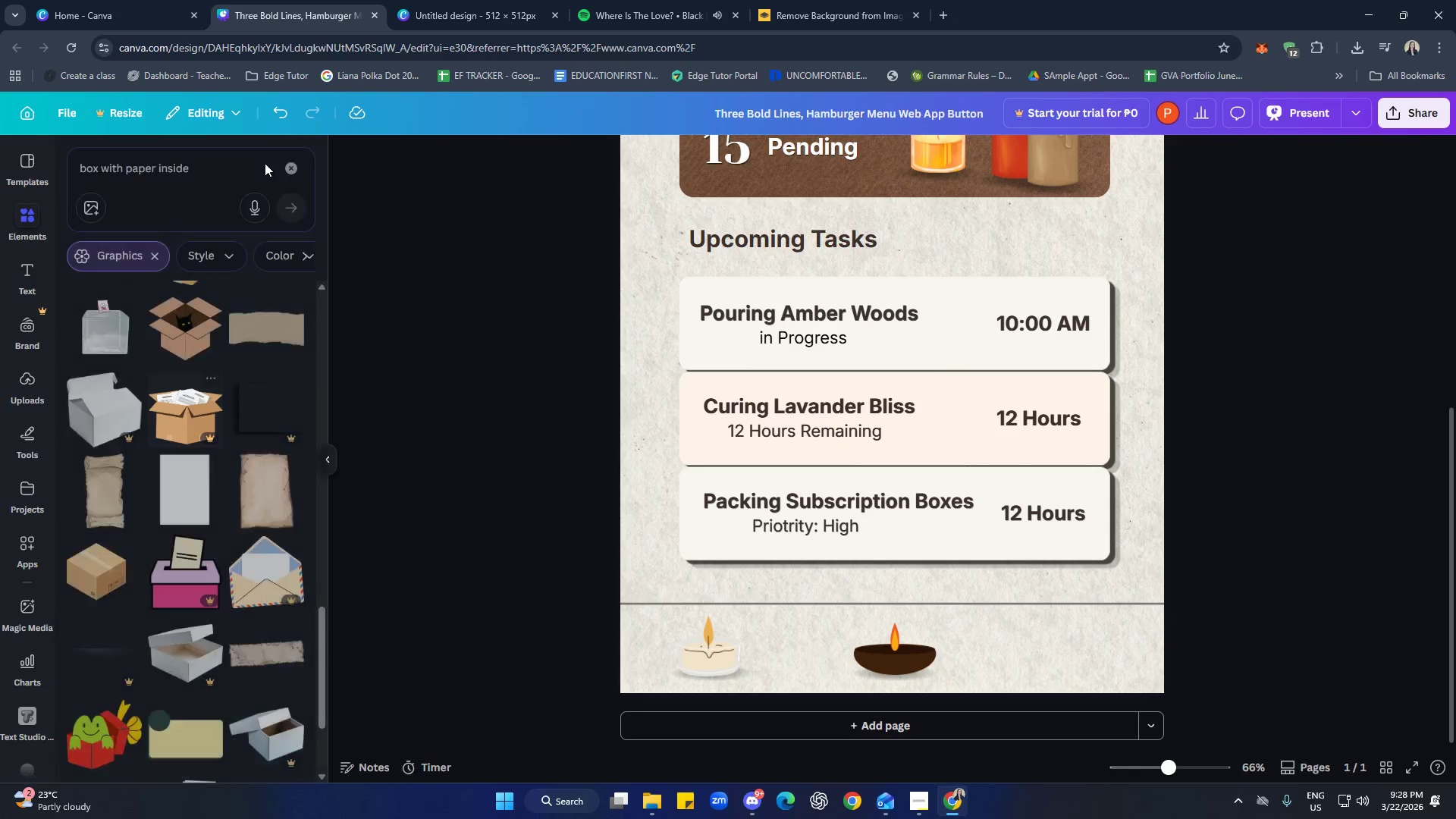 
double_click([293, 167])
 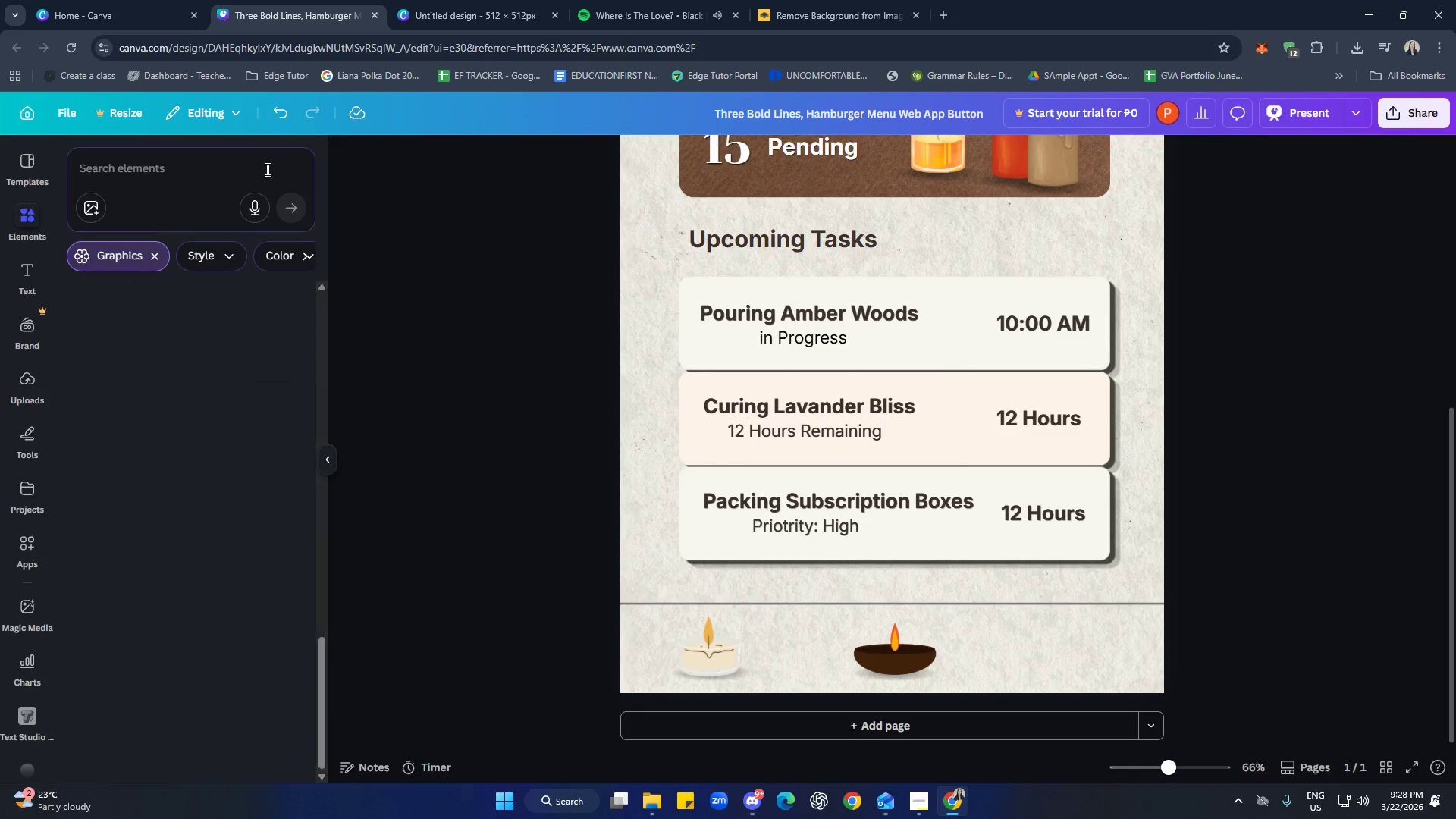 
triple_click([215, 170])
 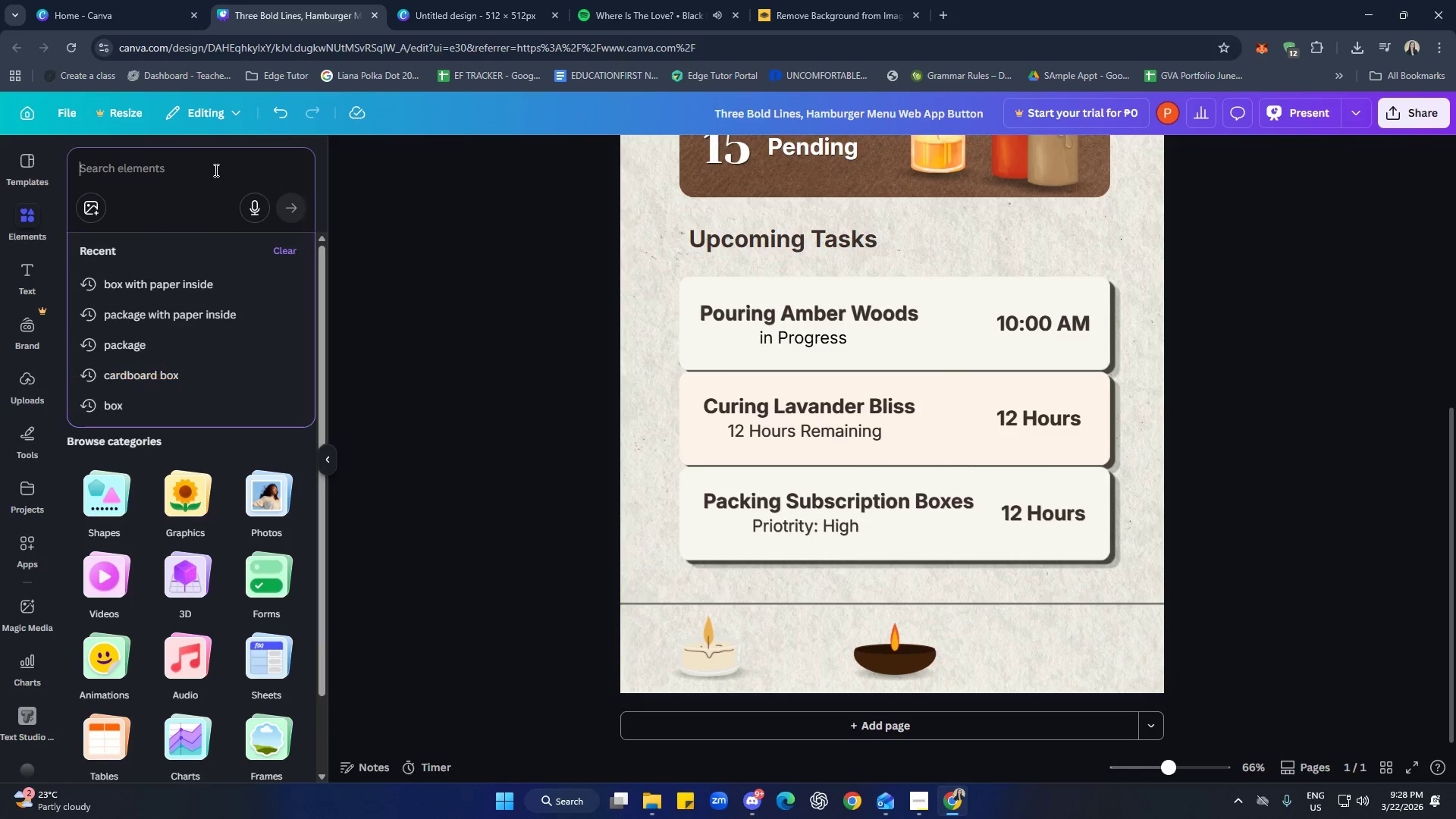 
key(Control+V)
 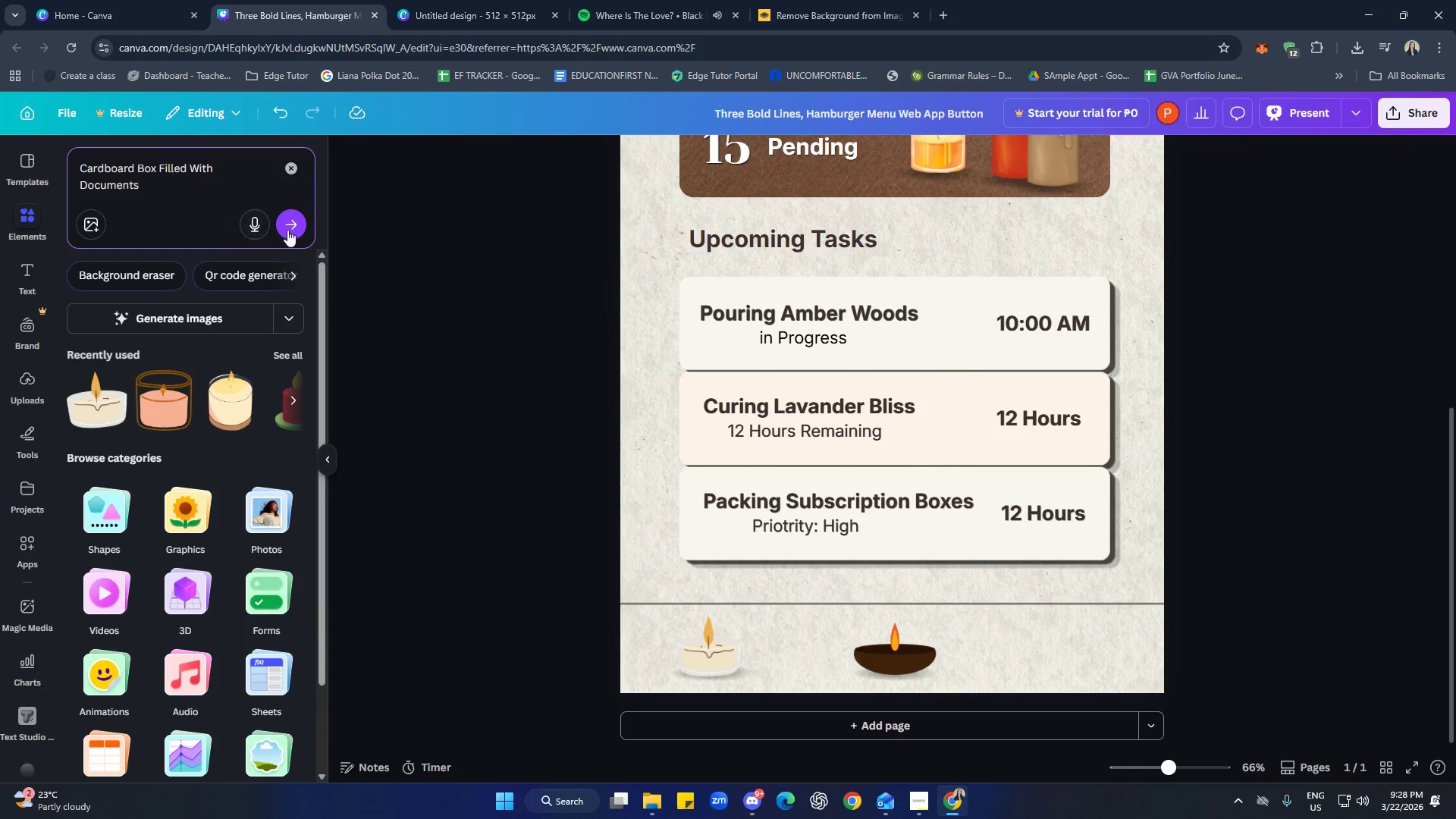 
left_click([289, 230])
 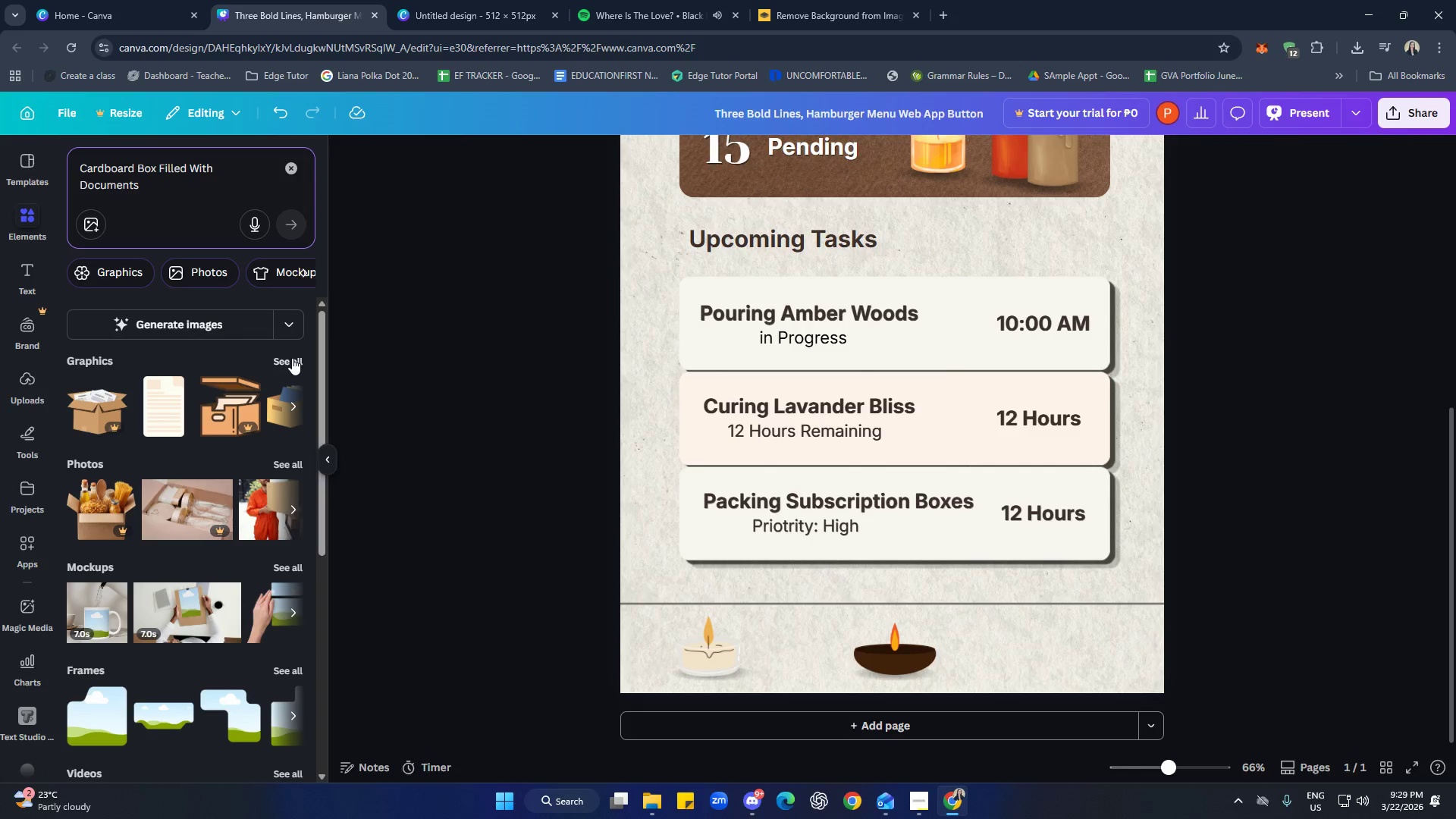 
left_click([285, 350])
 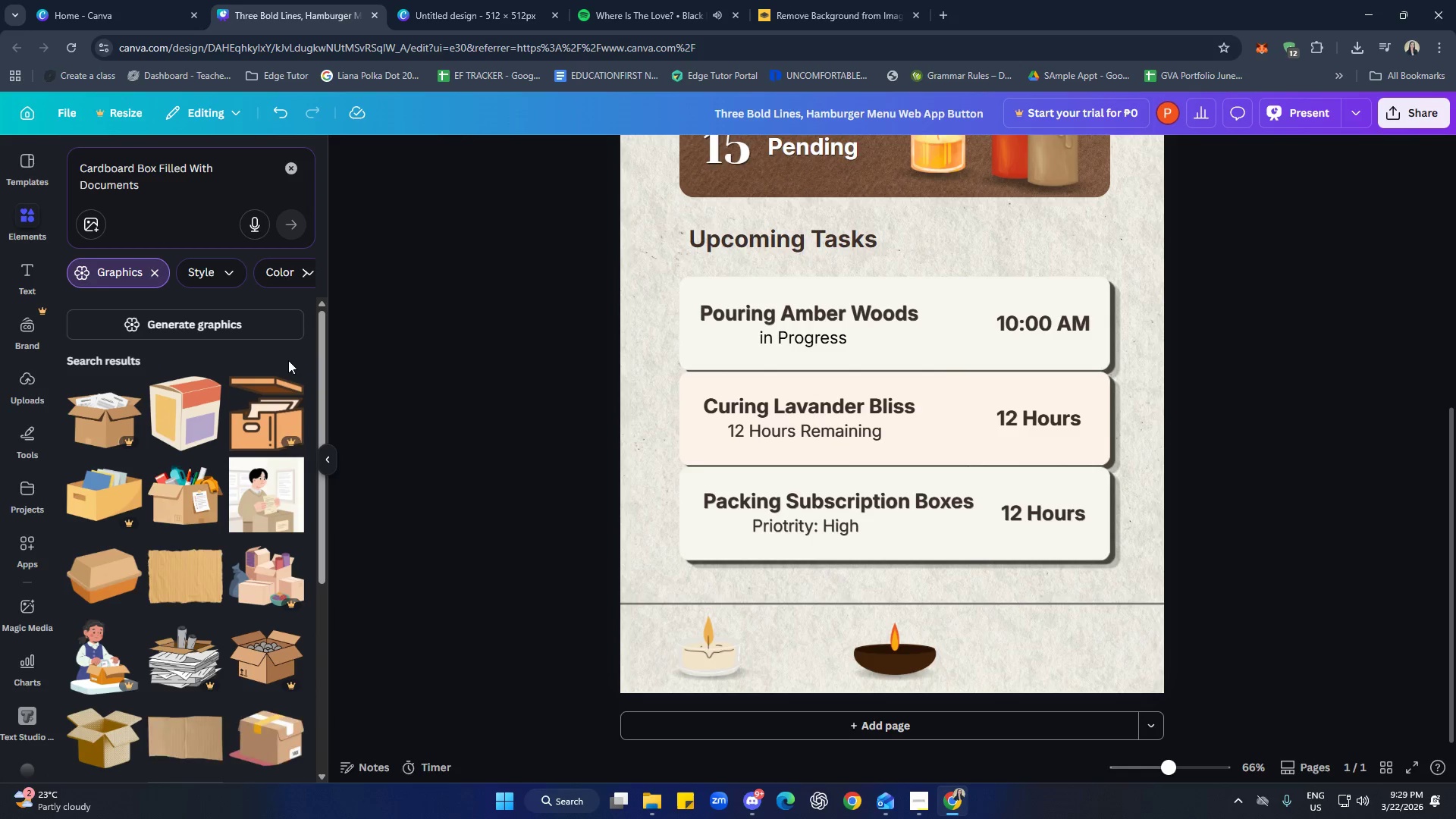 
scroll: coordinate [273, 343], scroll_direction: down, amount: 2.0
 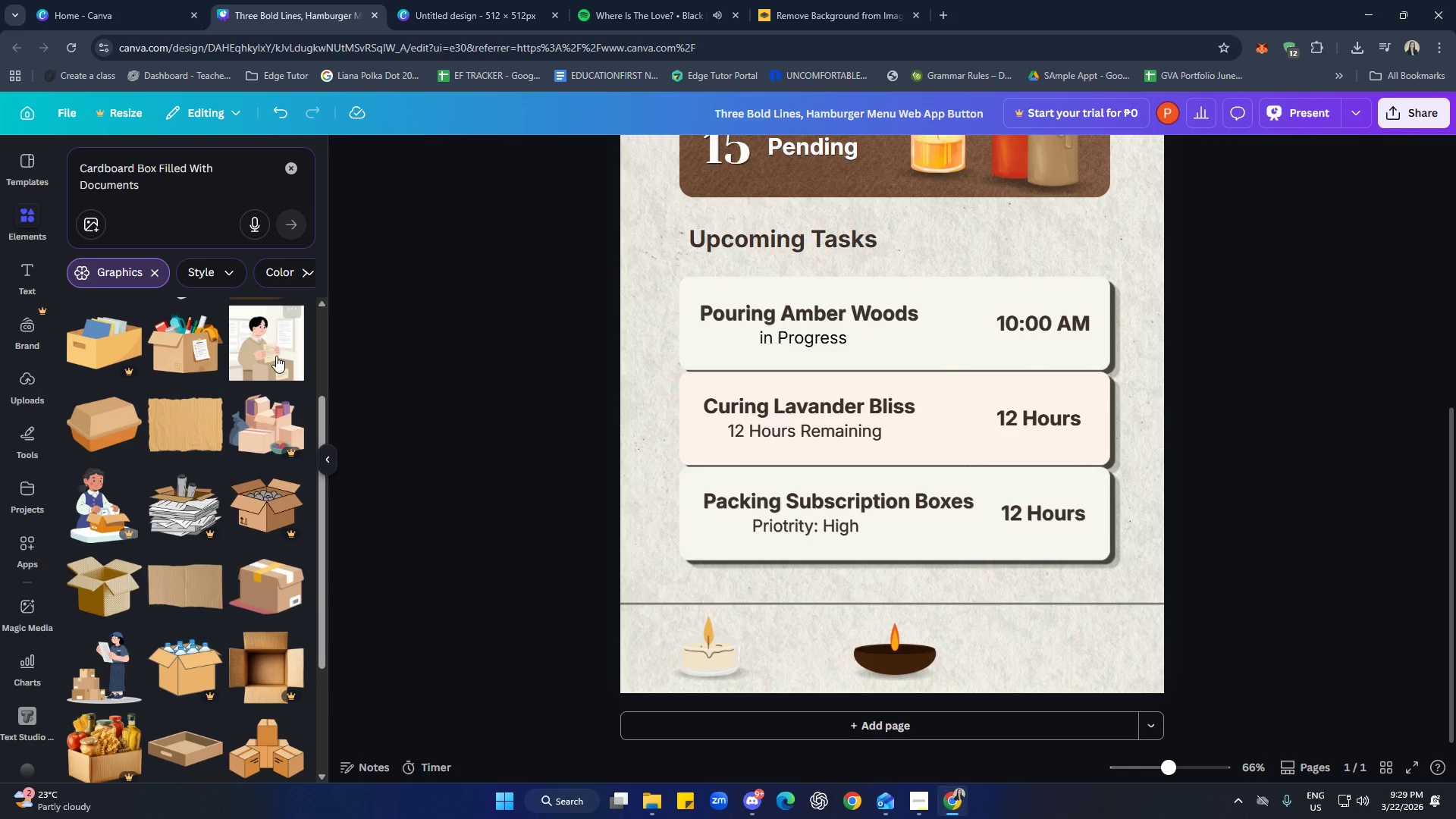 
scroll: coordinate [276, 409], scroll_direction: up, amount: 1.0
 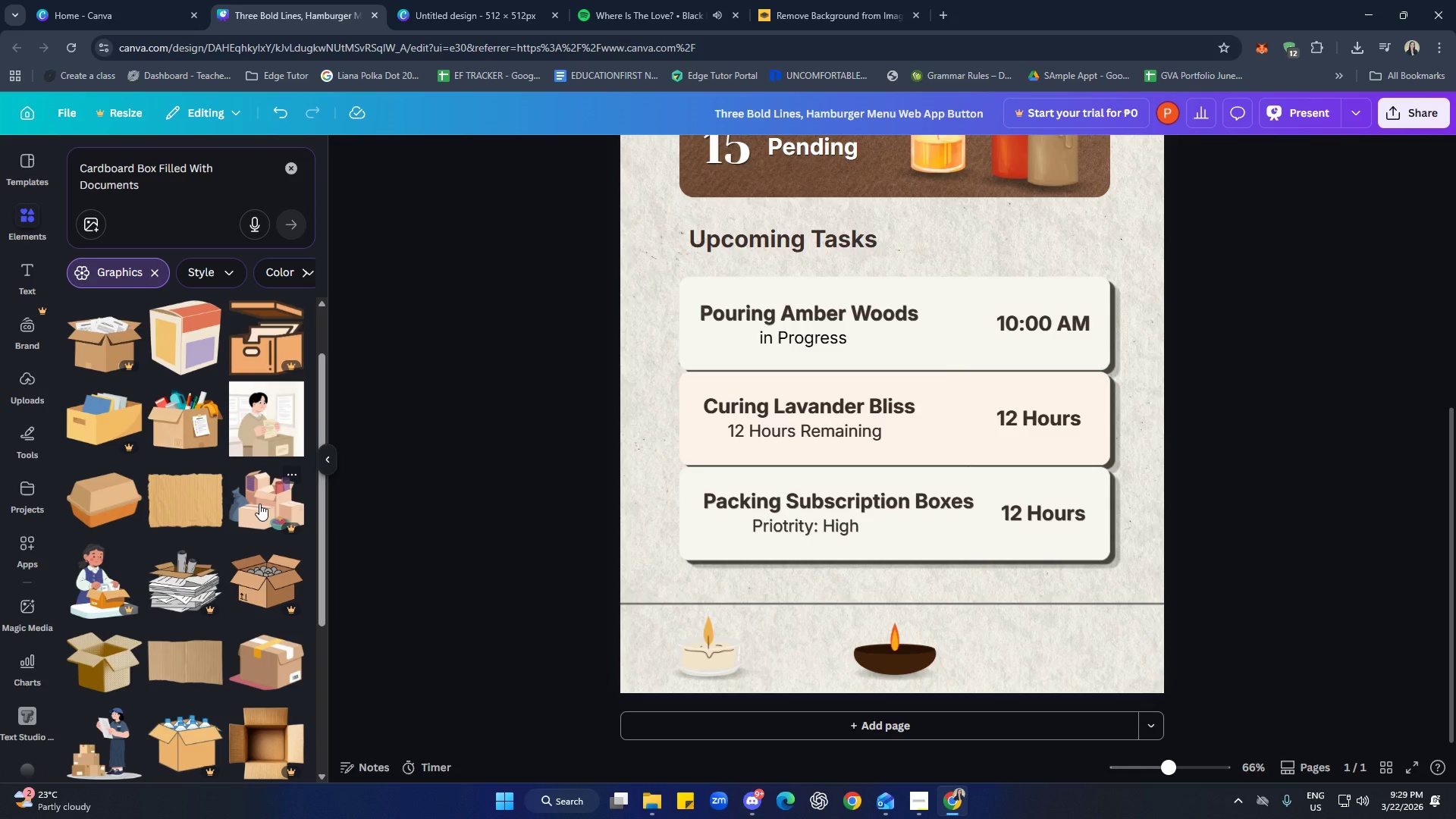 
scroll: coordinate [251, 501], scroll_direction: down, amount: 6.0
 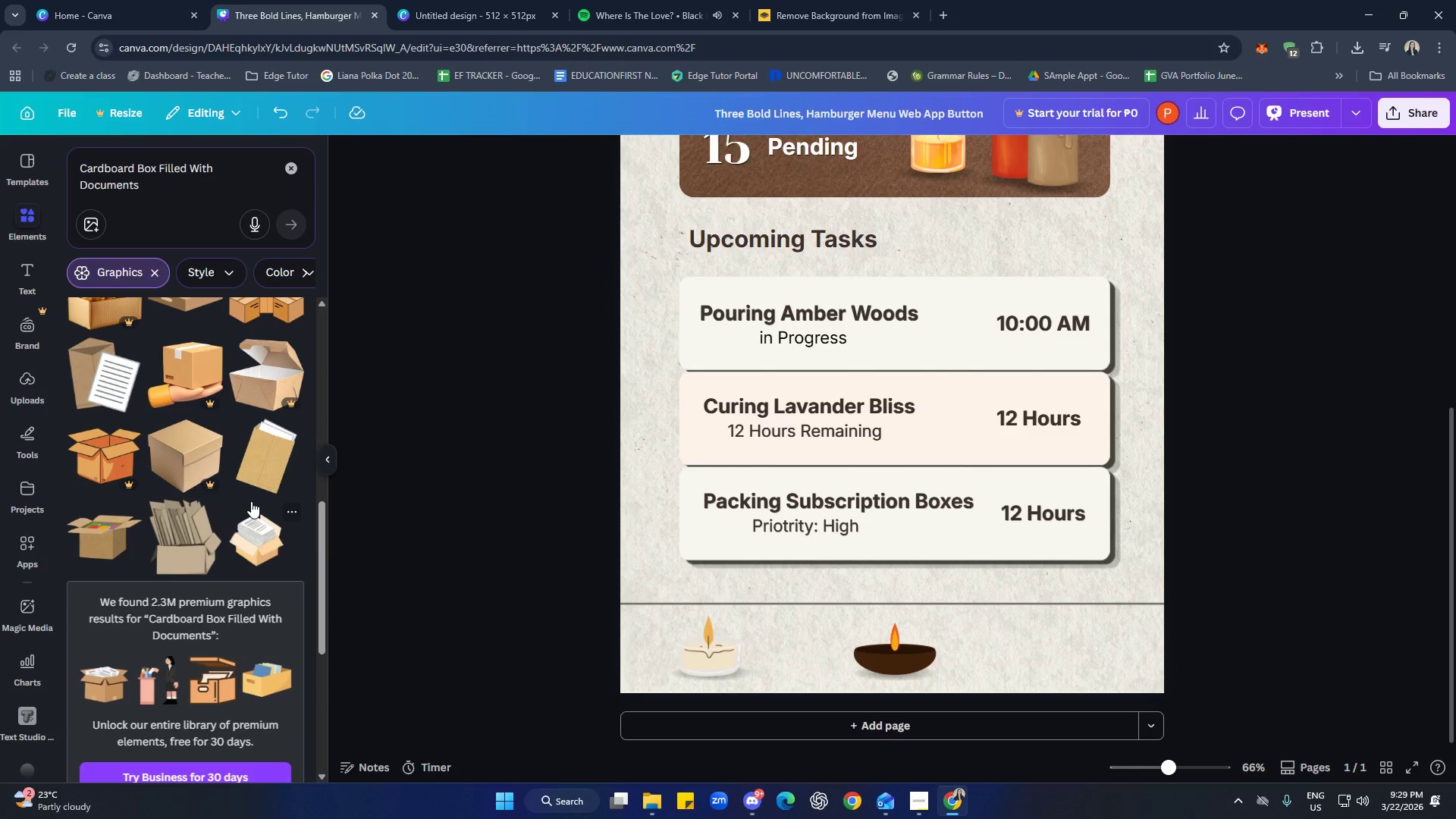 
scroll: coordinate [232, 489], scroll_direction: down, amount: 9.0
 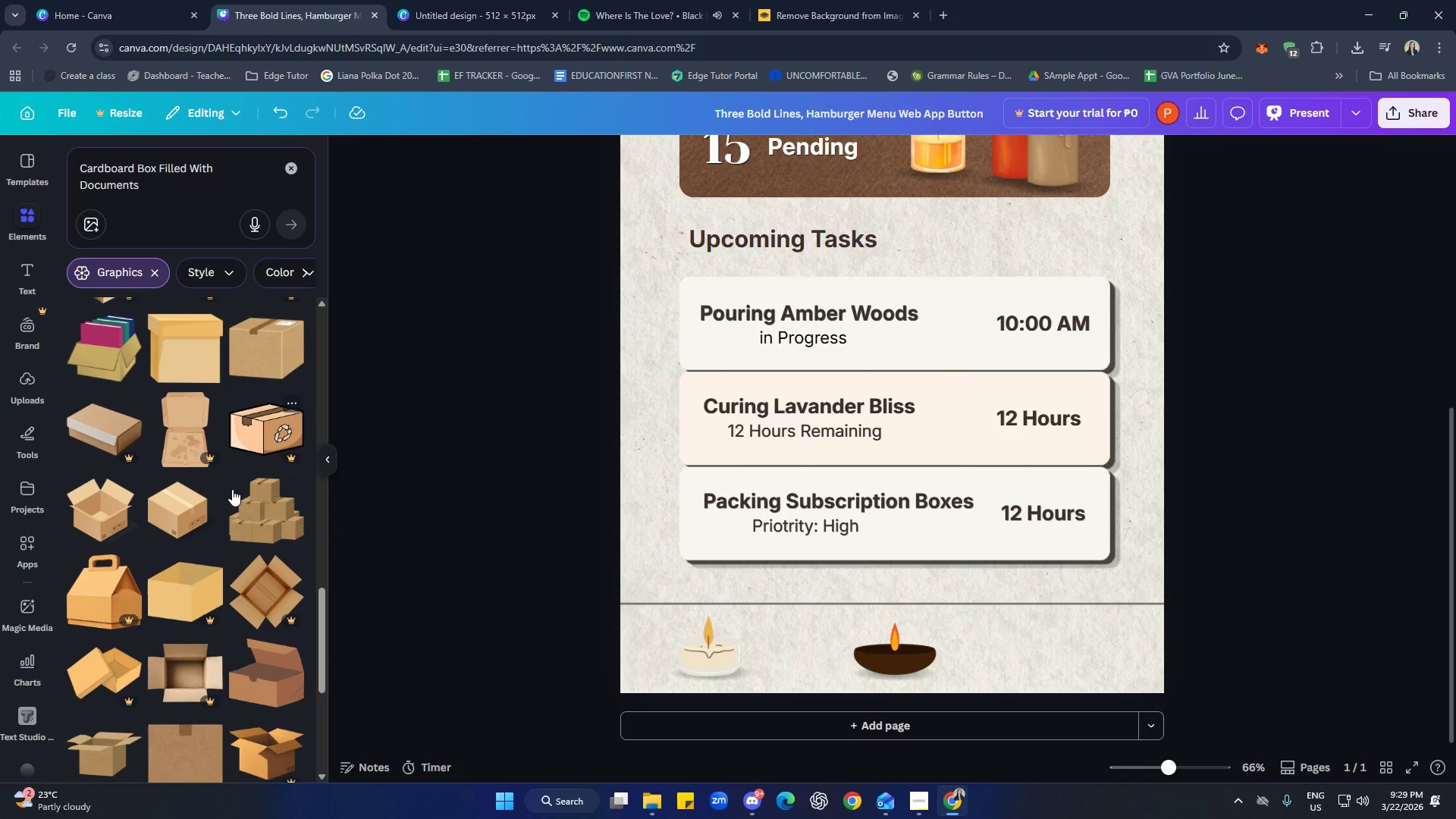 
scroll: coordinate [184, 536], scroll_direction: down, amount: 9.0
 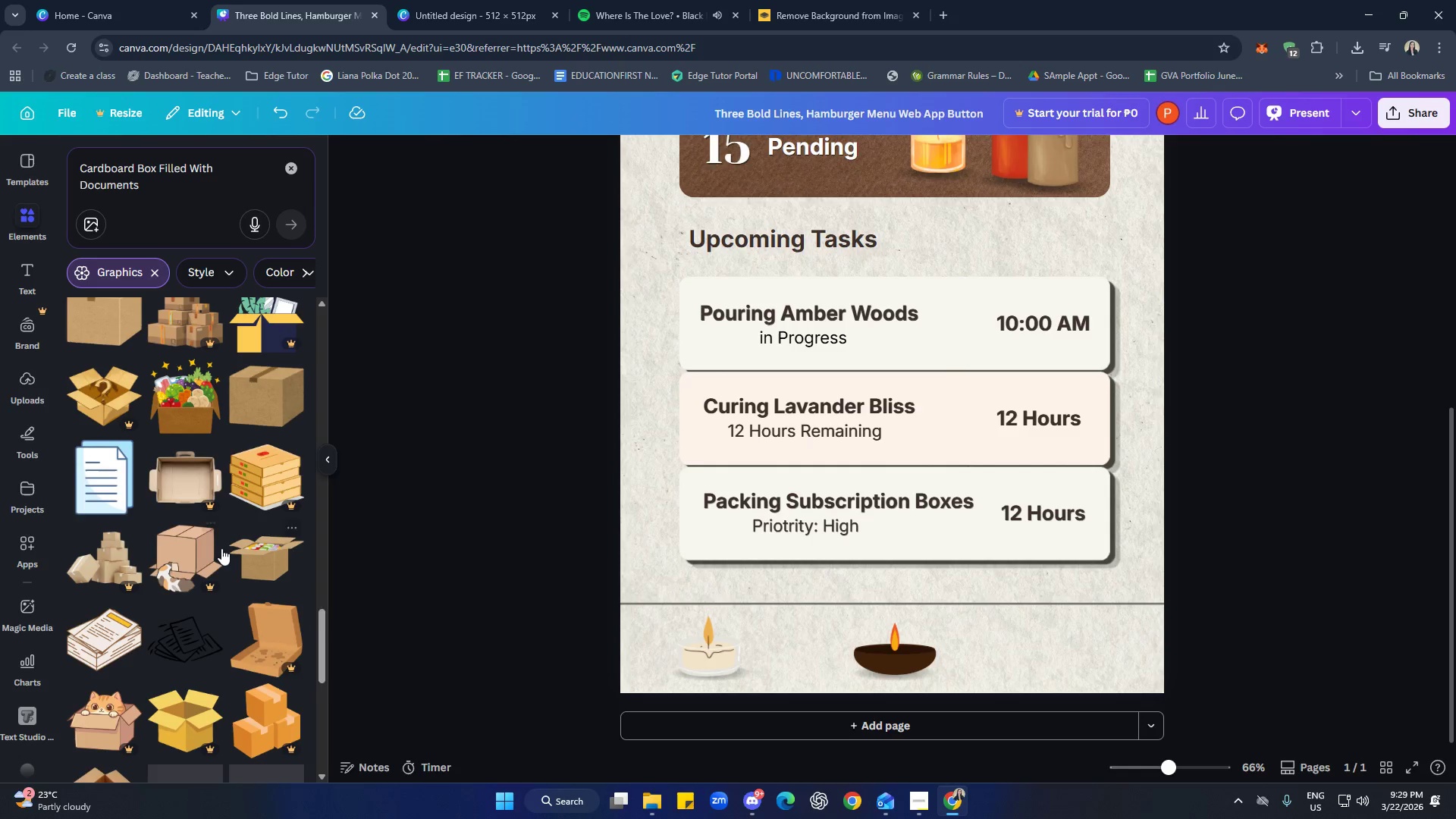 
scroll: coordinate [243, 563], scroll_direction: down, amount: 2.0
 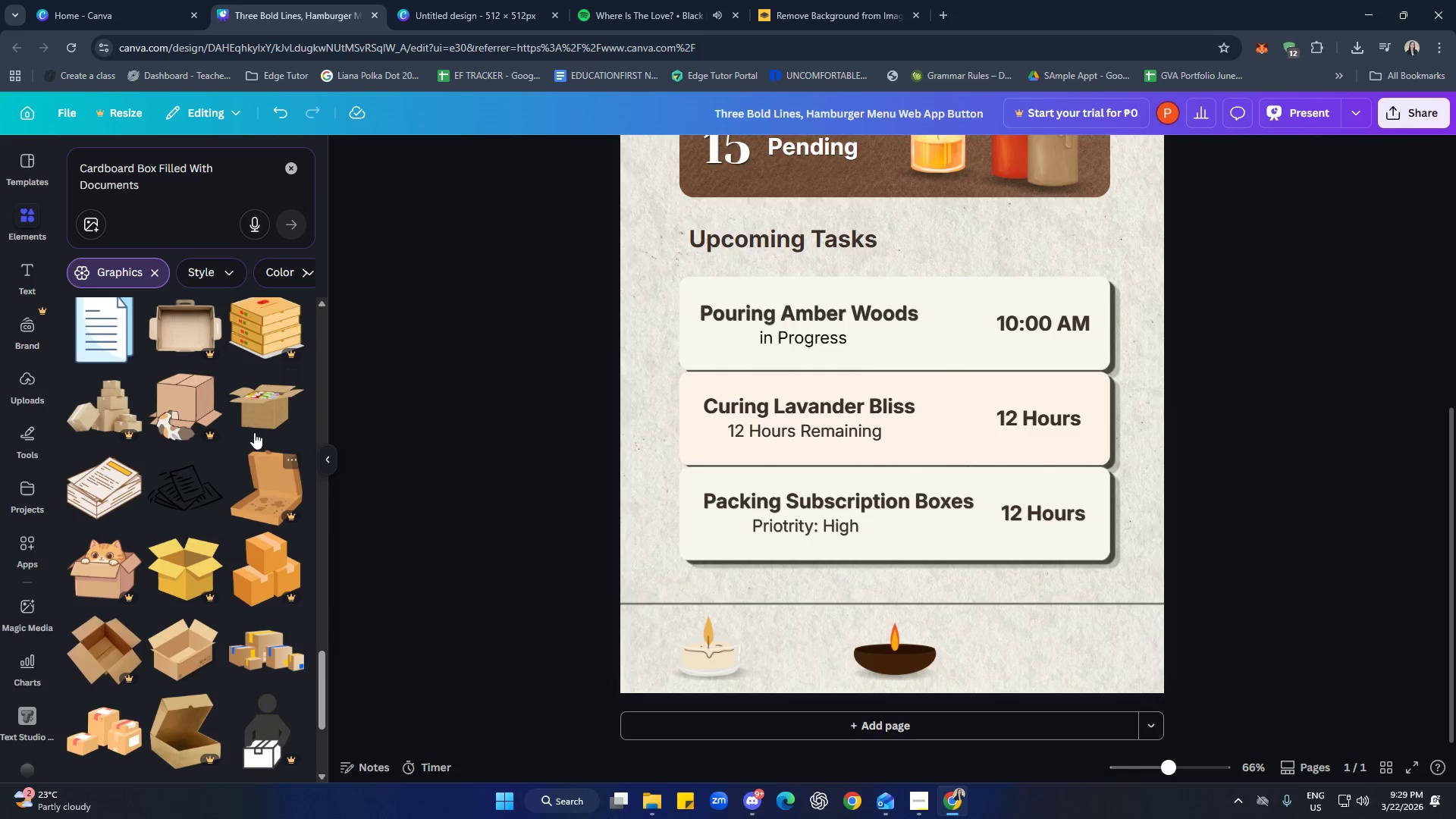 
left_click([262, 407])
 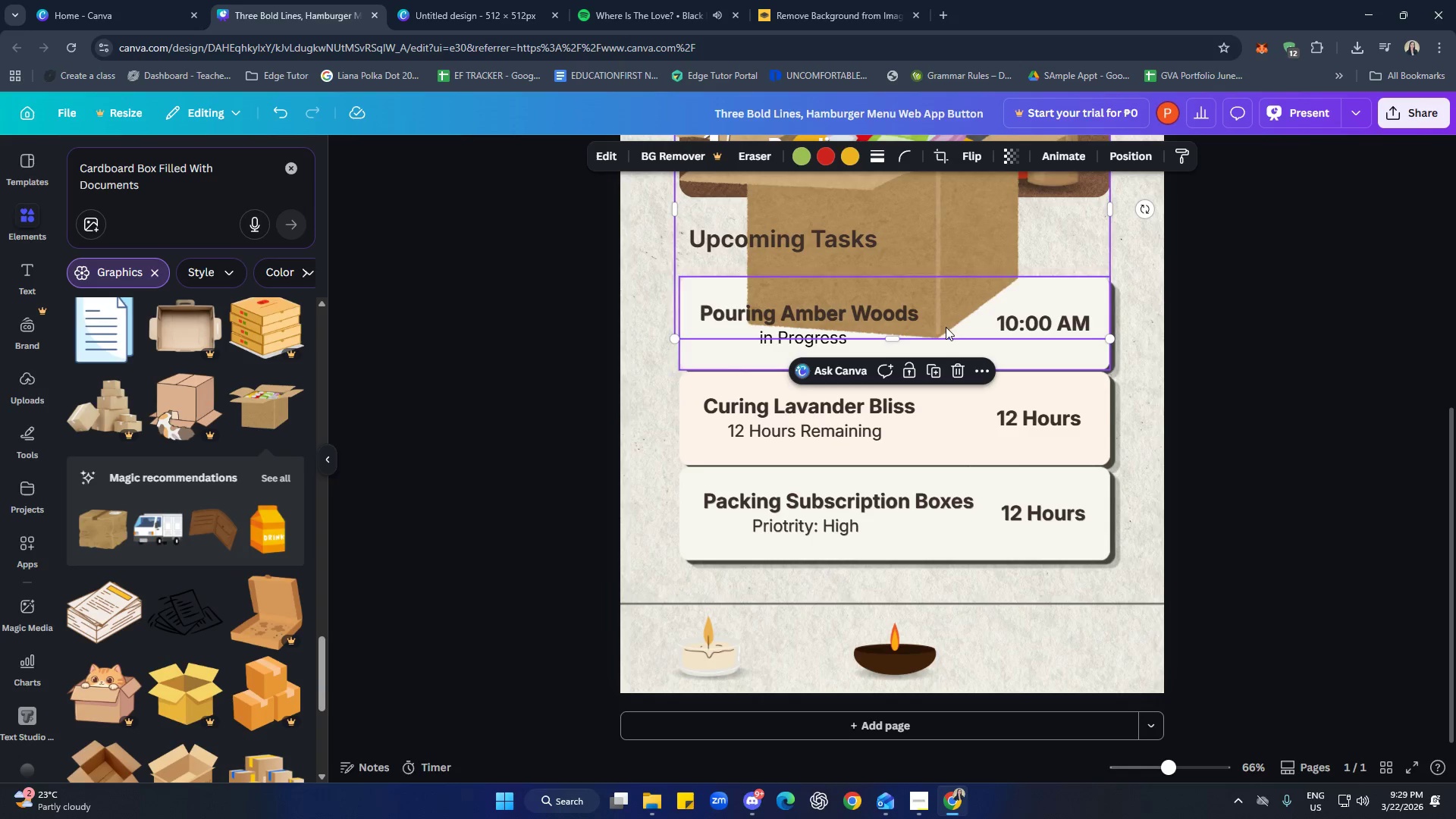 
left_click_drag(start_coordinate=[963, 250], to_coordinate=[1081, 577])
 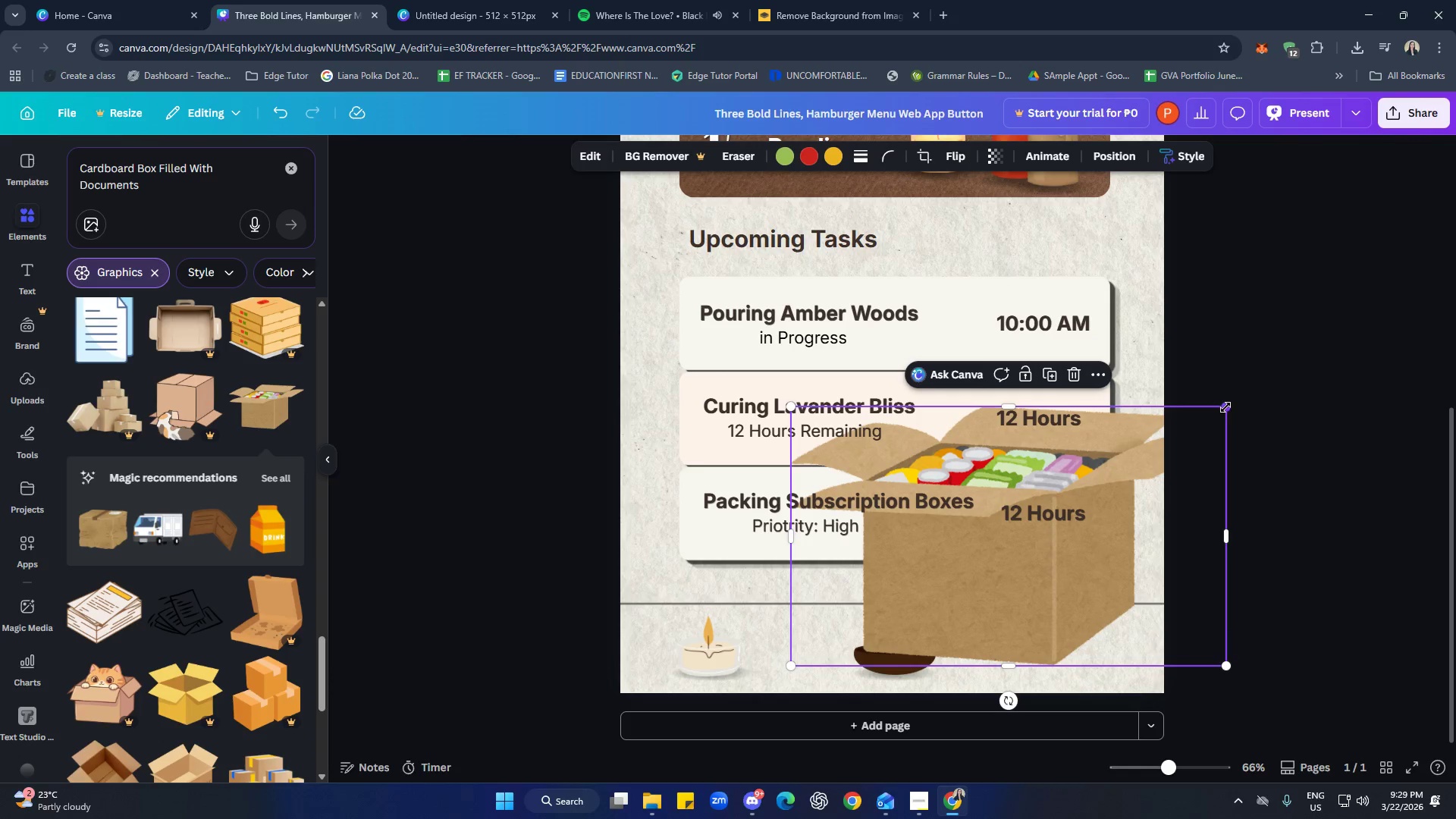 
left_click_drag(start_coordinate=[1225, 407], to_coordinate=[877, 647])
 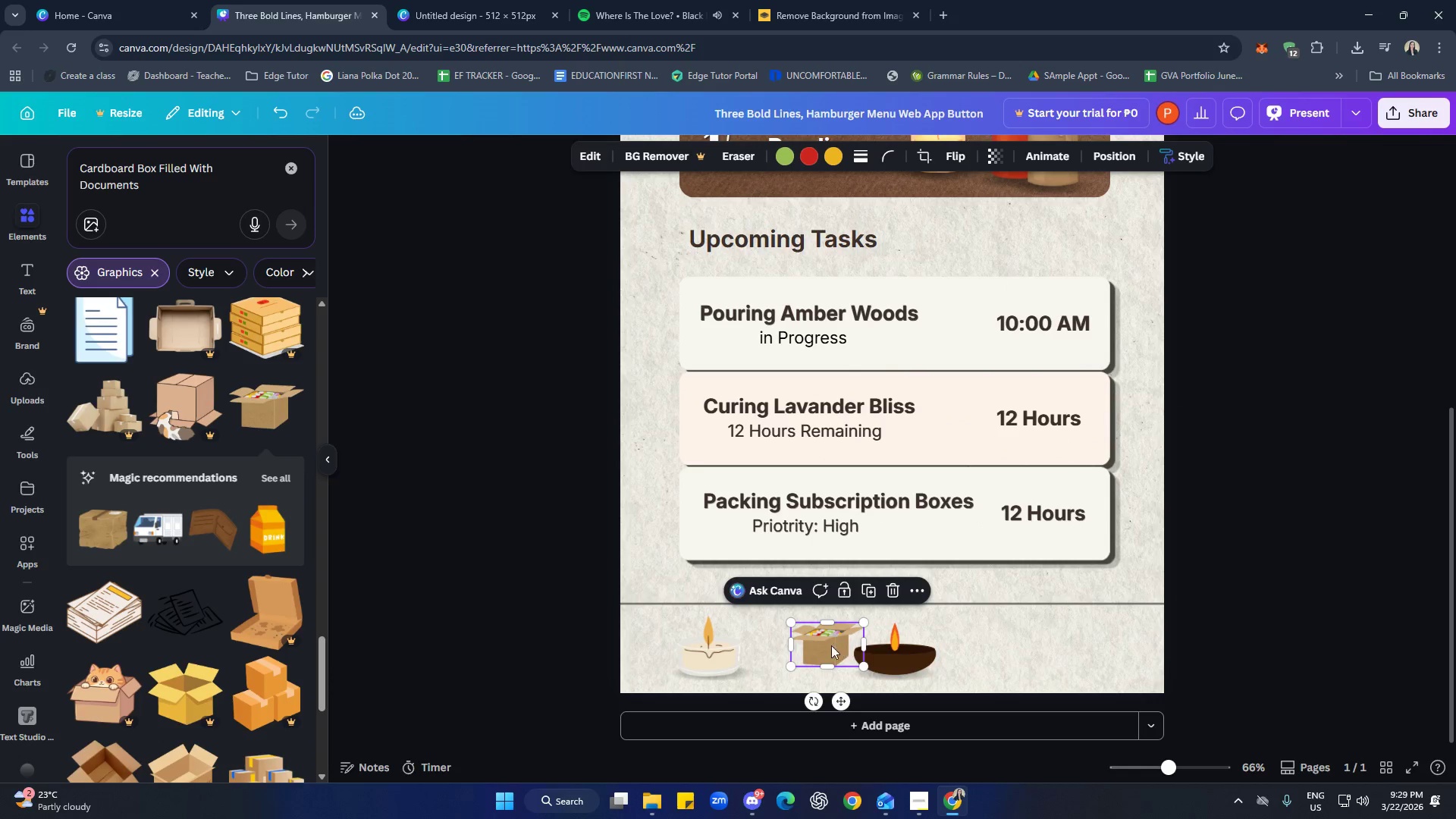 
left_click_drag(start_coordinate=[833, 646], to_coordinate=[1083, 654])
 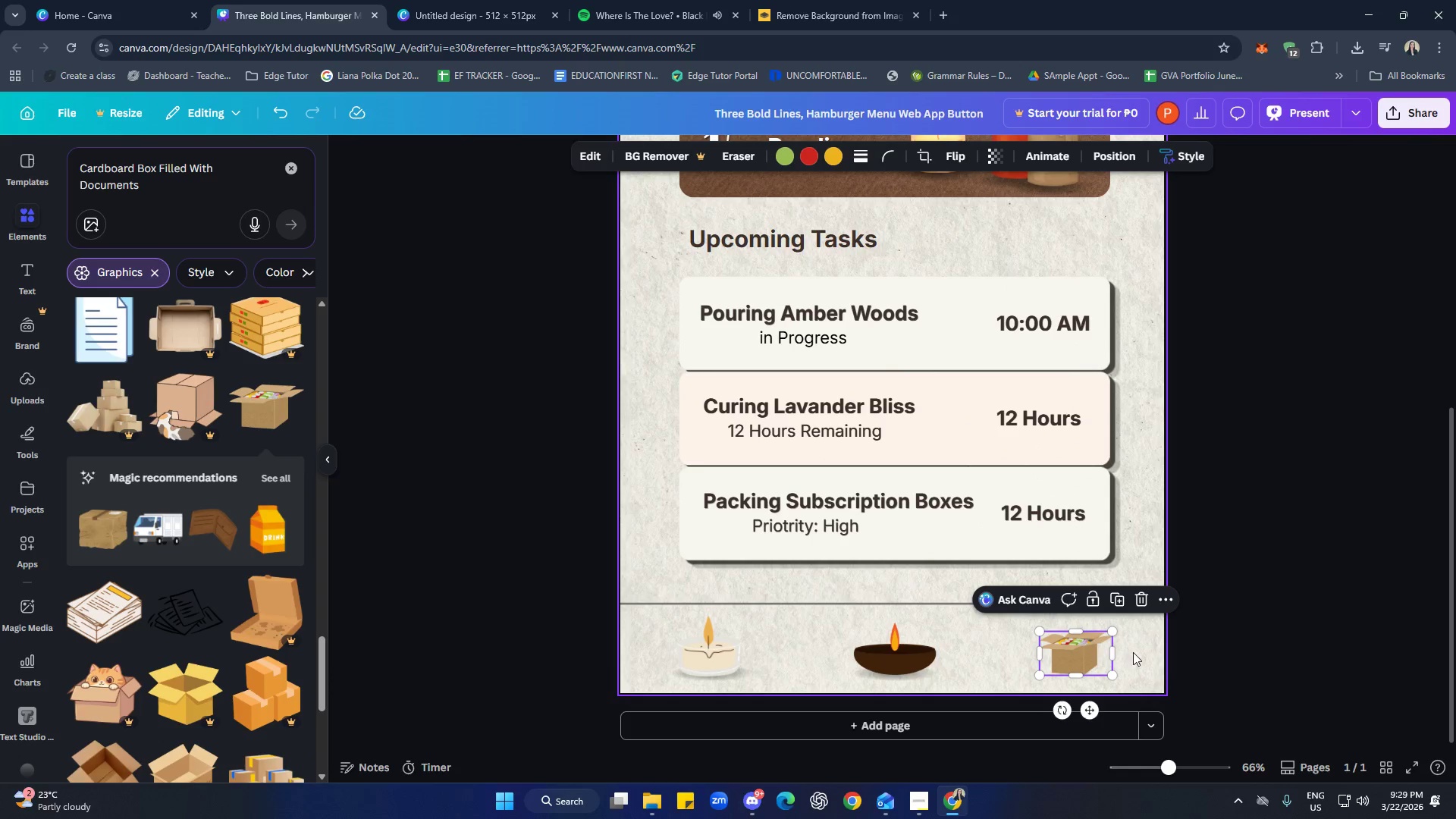 
left_click([1134, 652])
 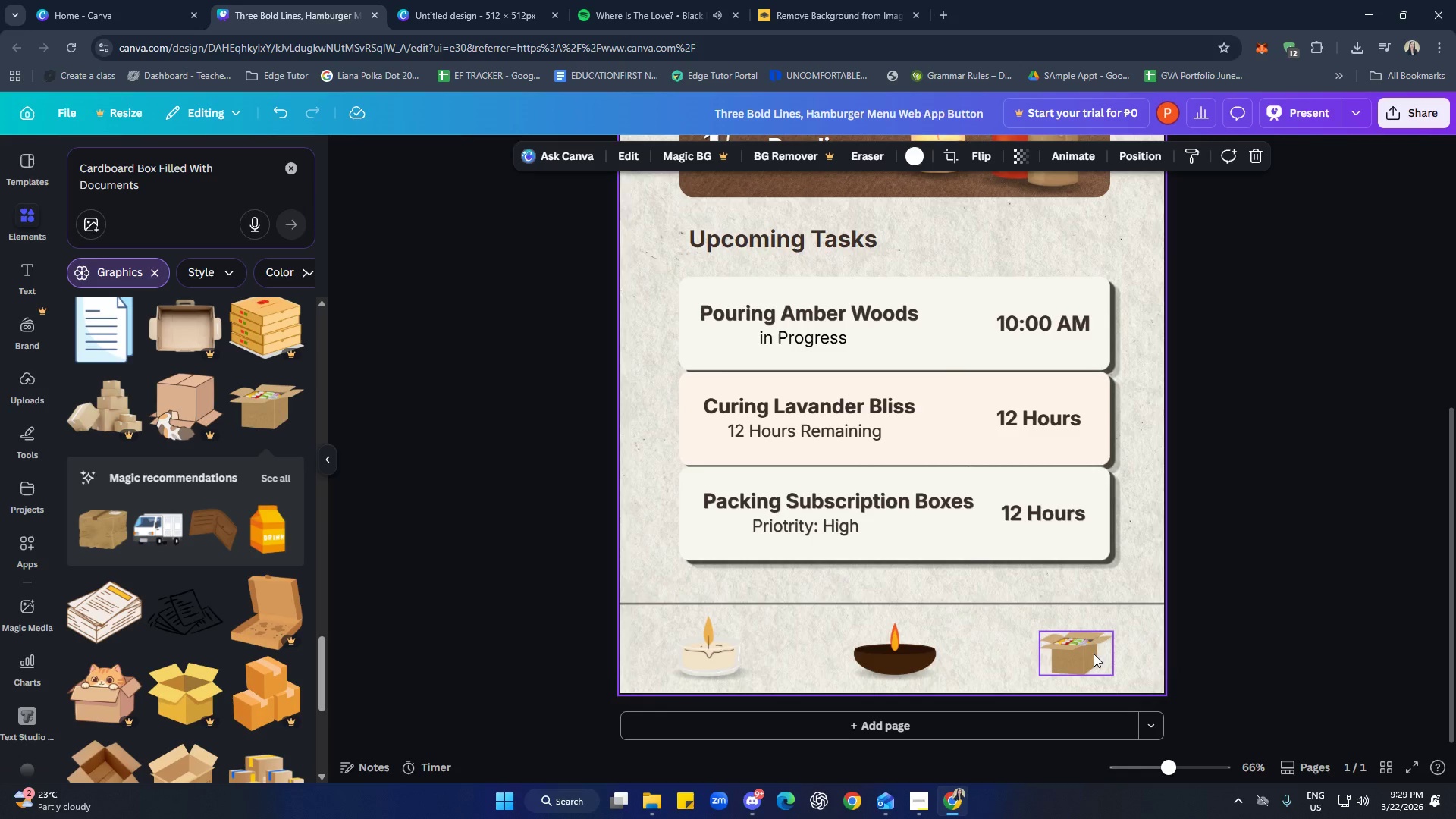 
left_click([1076, 648])
 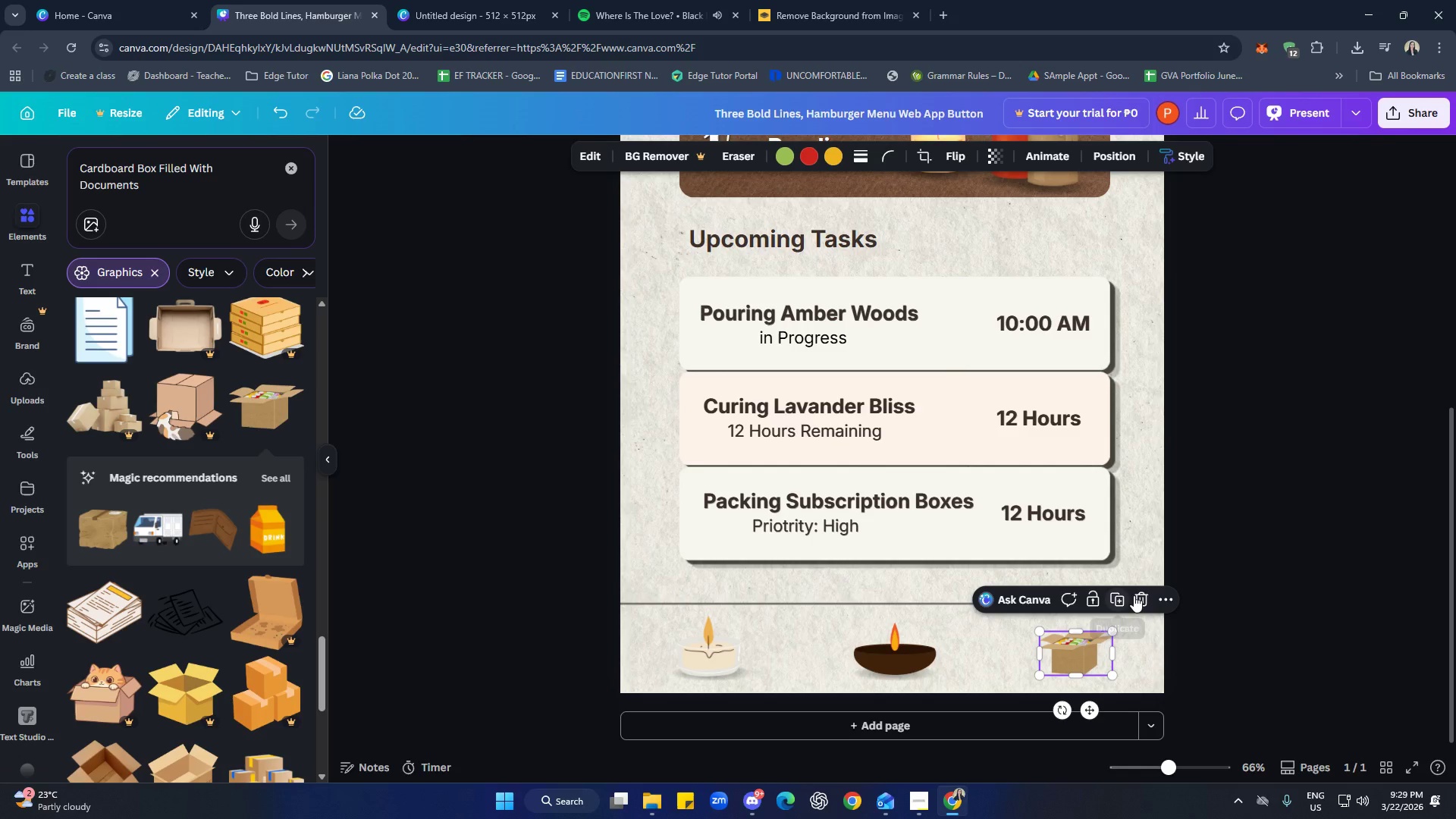 
left_click([1140, 596])
 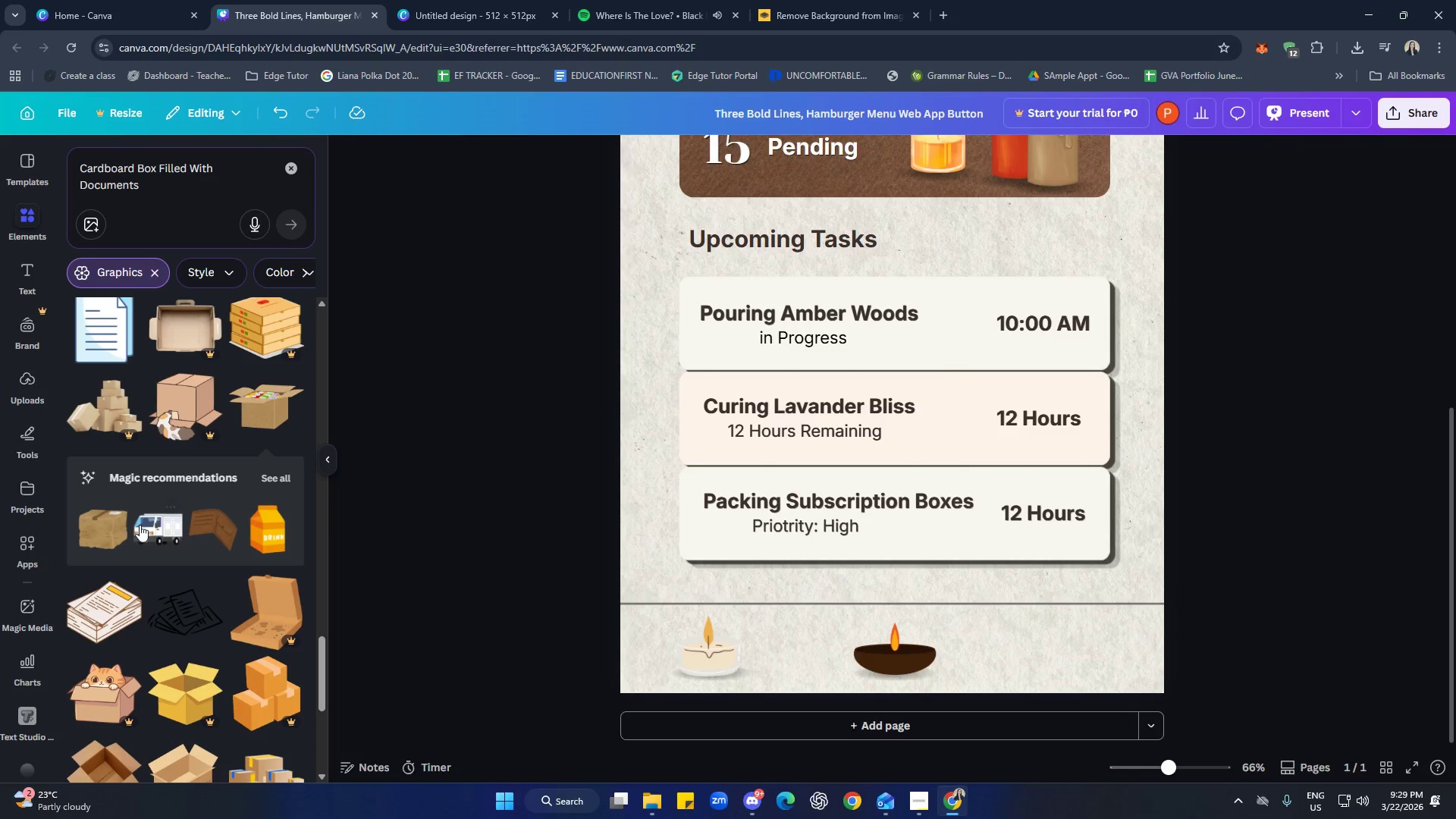 
scroll: coordinate [168, 496], scroll_direction: down, amount: 11.0
 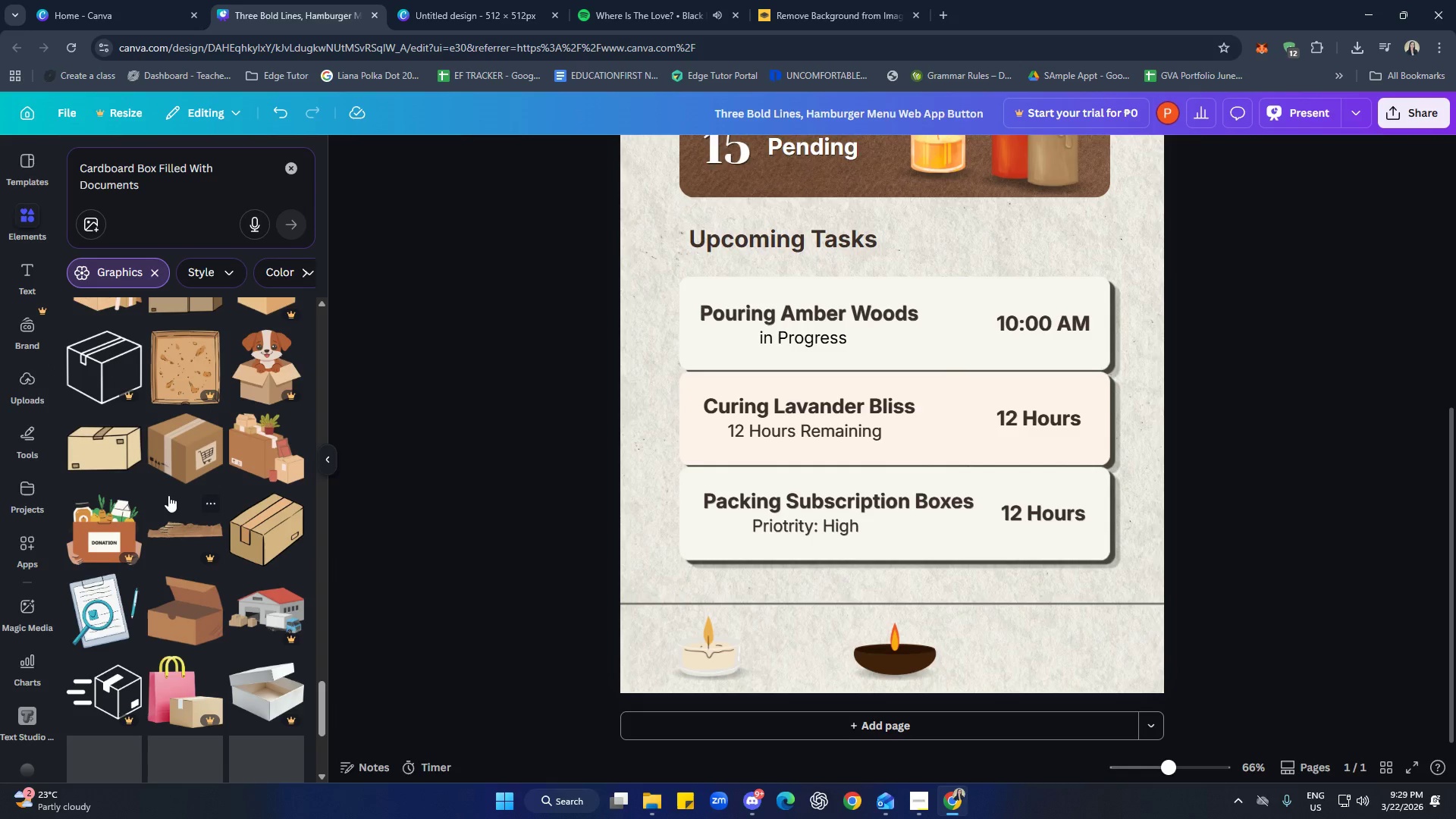 
scroll: coordinate [169, 491], scroll_direction: up, amount: 4.0
 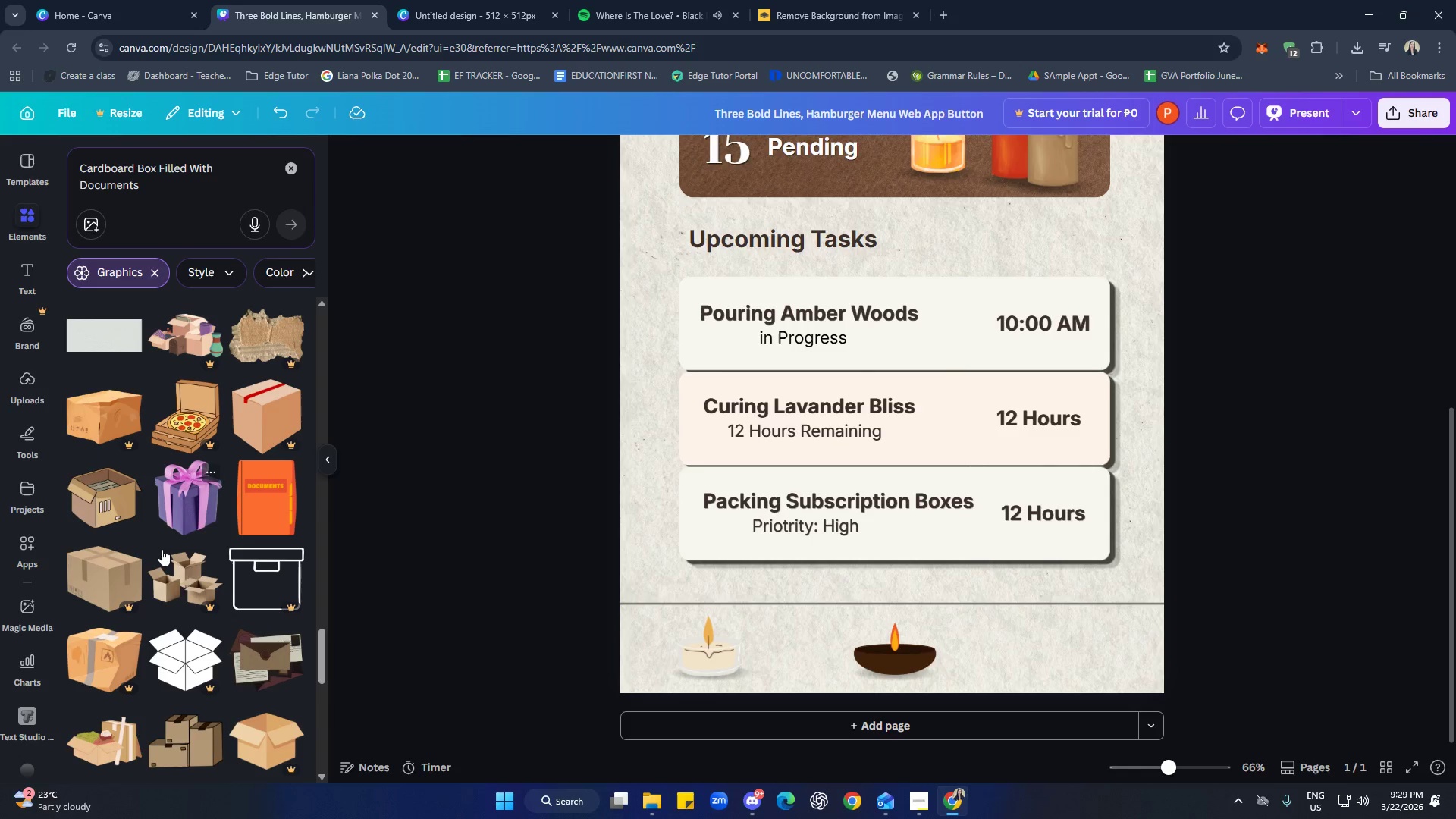 
left_click([115, 500])
 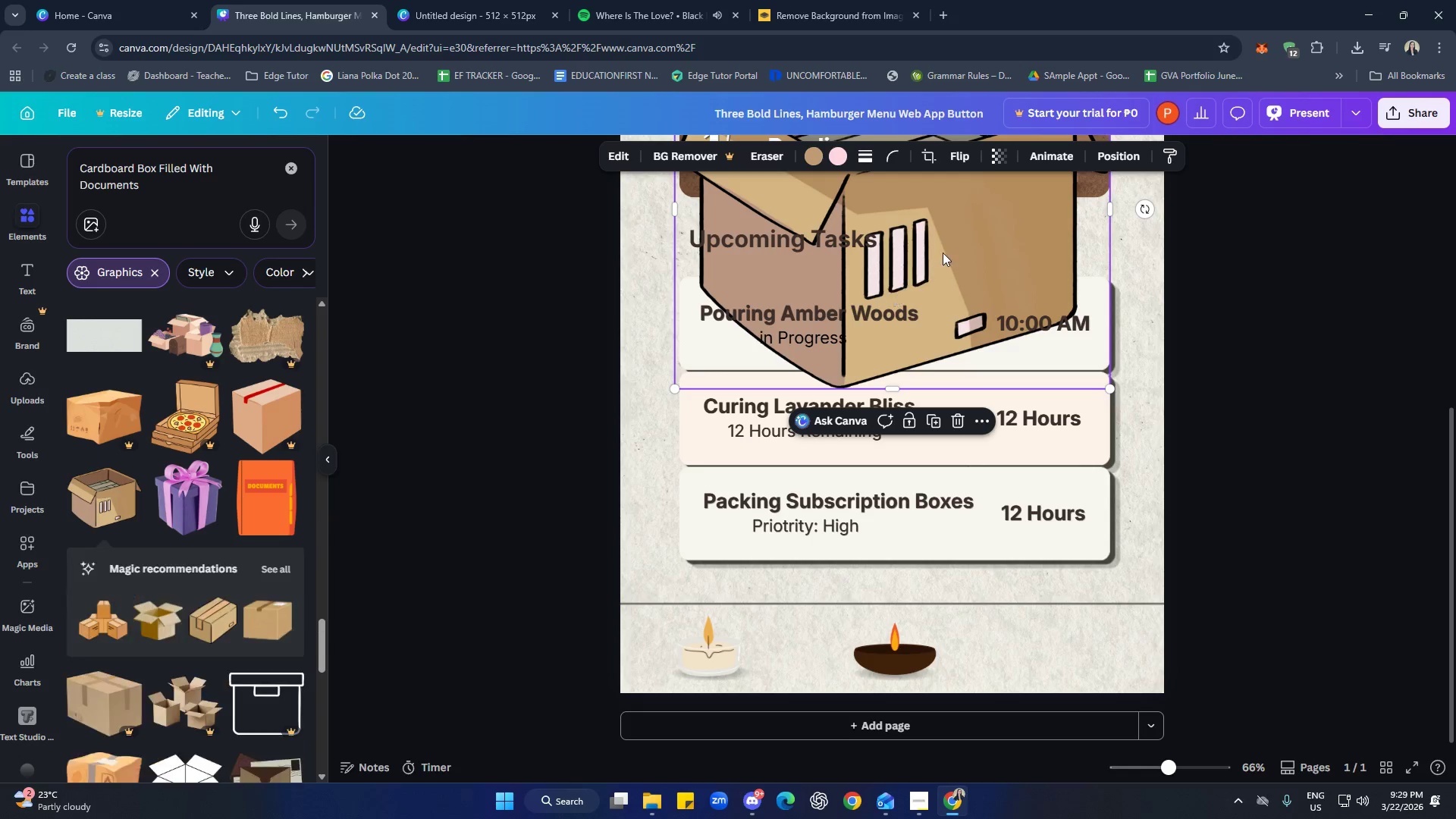 
left_click_drag(start_coordinate=[974, 235], to_coordinate=[1041, 524])
 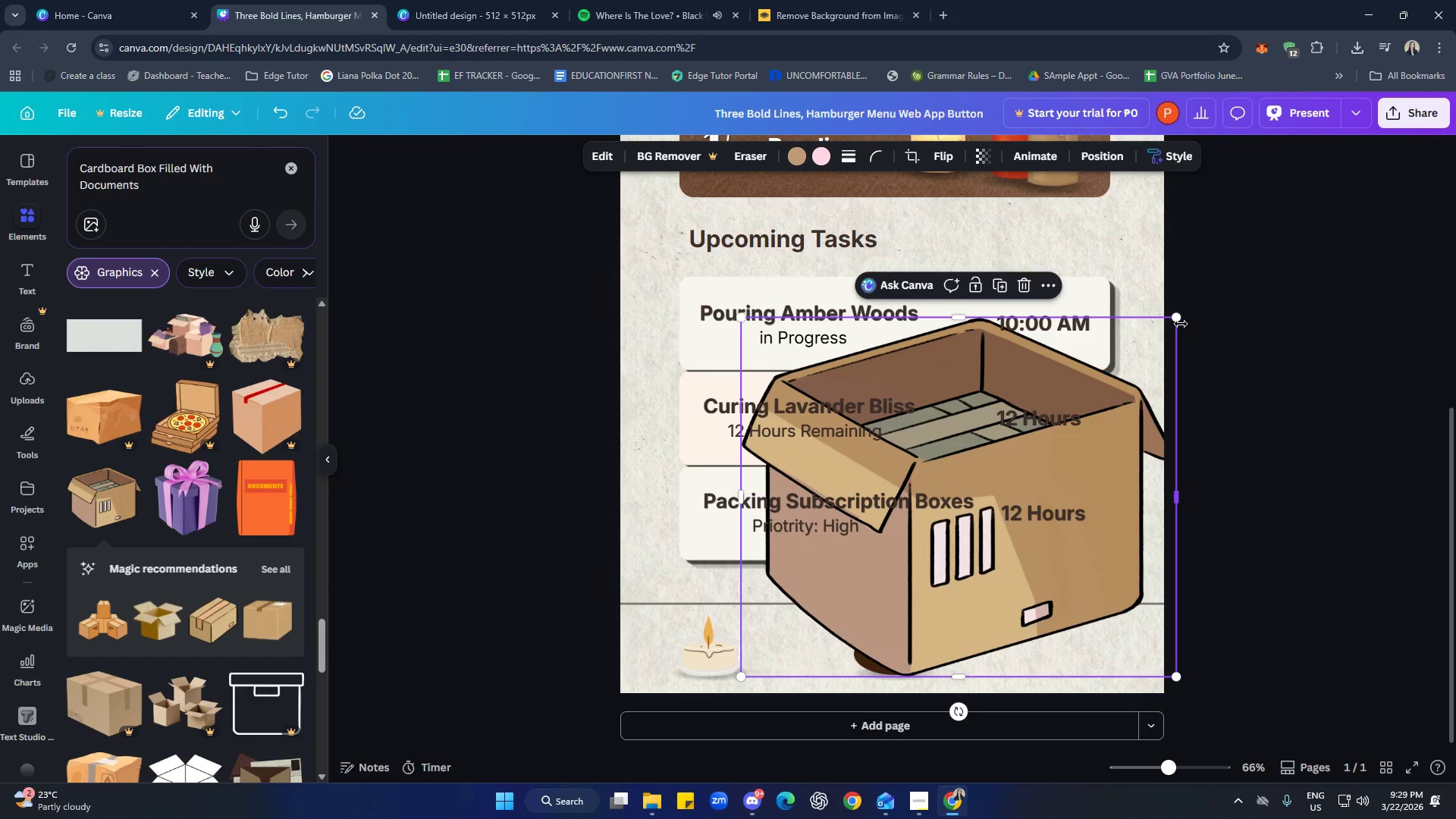 
left_click_drag(start_coordinate=[1180, 318], to_coordinate=[887, 582])
 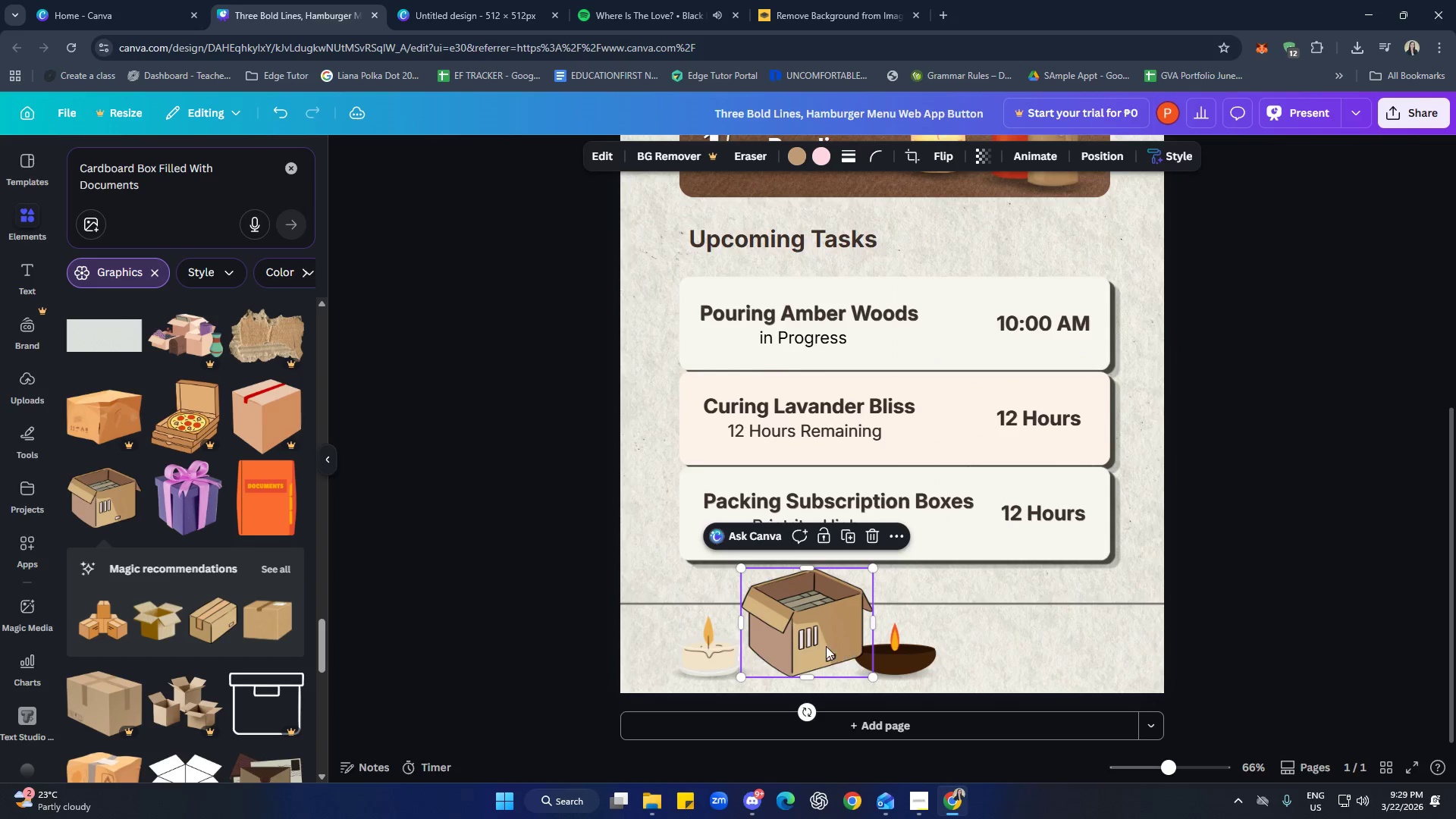 
left_click_drag(start_coordinate=[828, 645], to_coordinate=[1084, 660])
 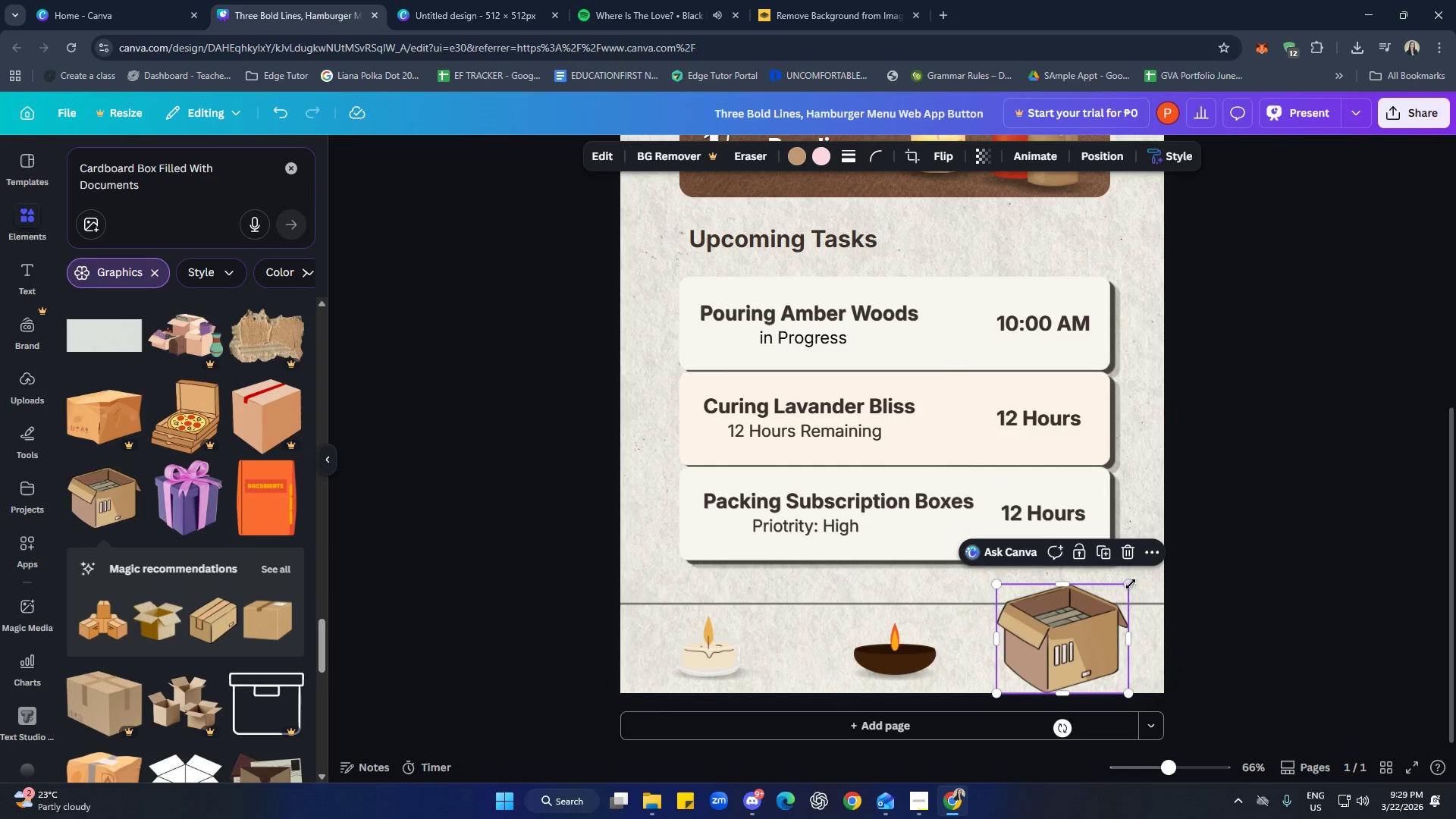 
left_click_drag(start_coordinate=[1129, 583], to_coordinate=[1080, 636])
 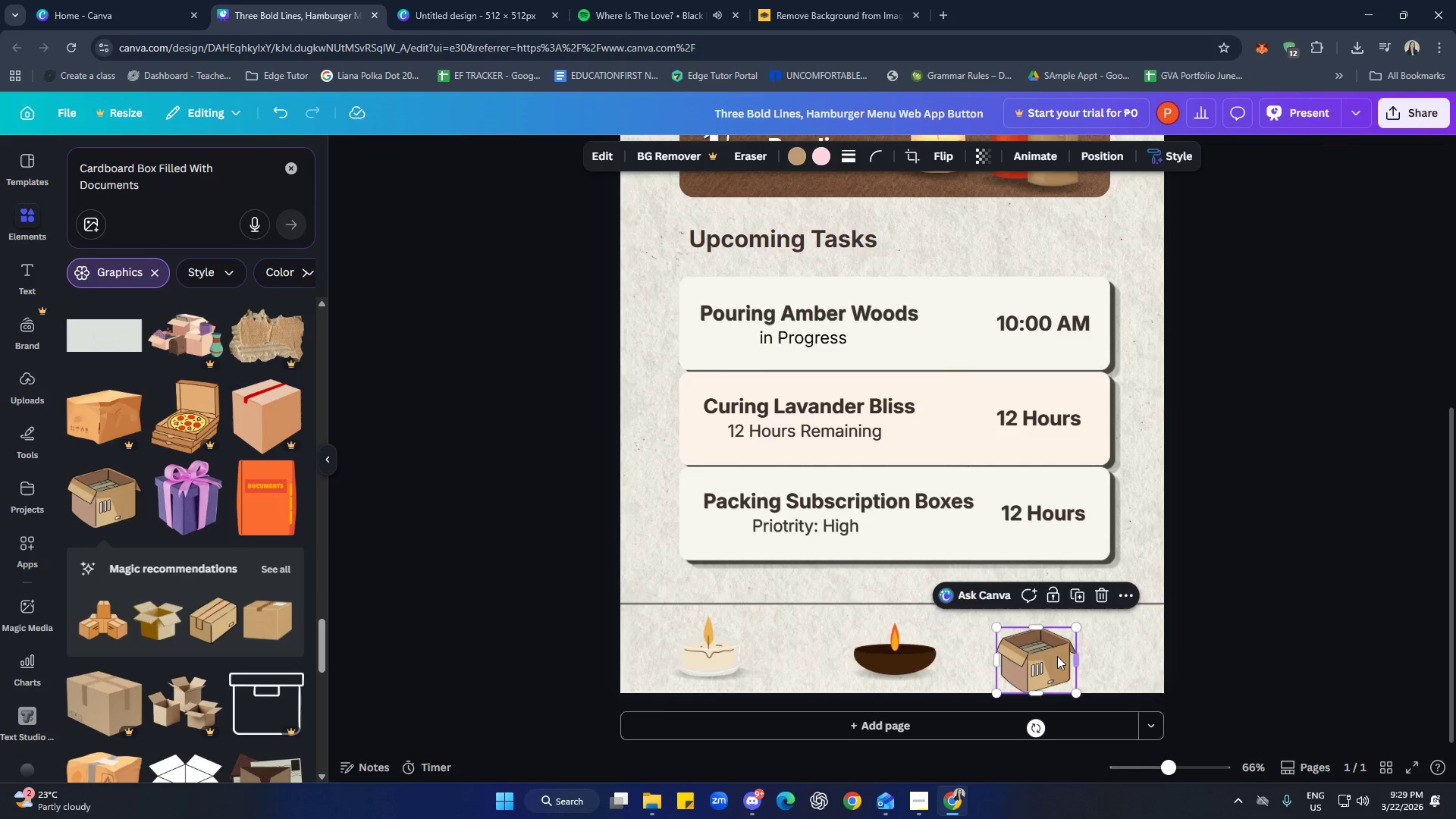 
left_click_drag(start_coordinate=[1046, 665], to_coordinate=[1082, 651])
 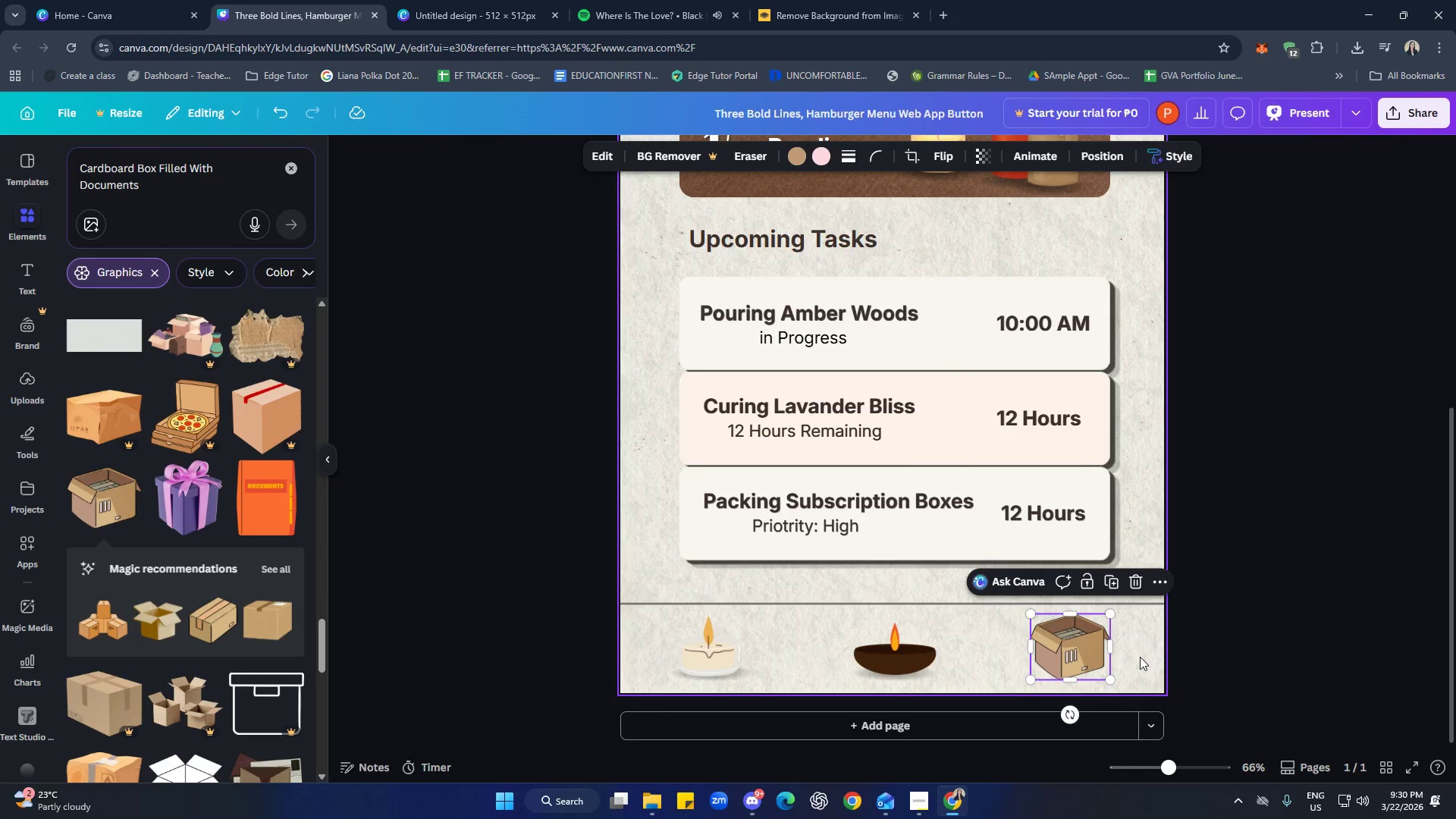 
left_click([1140, 657])
 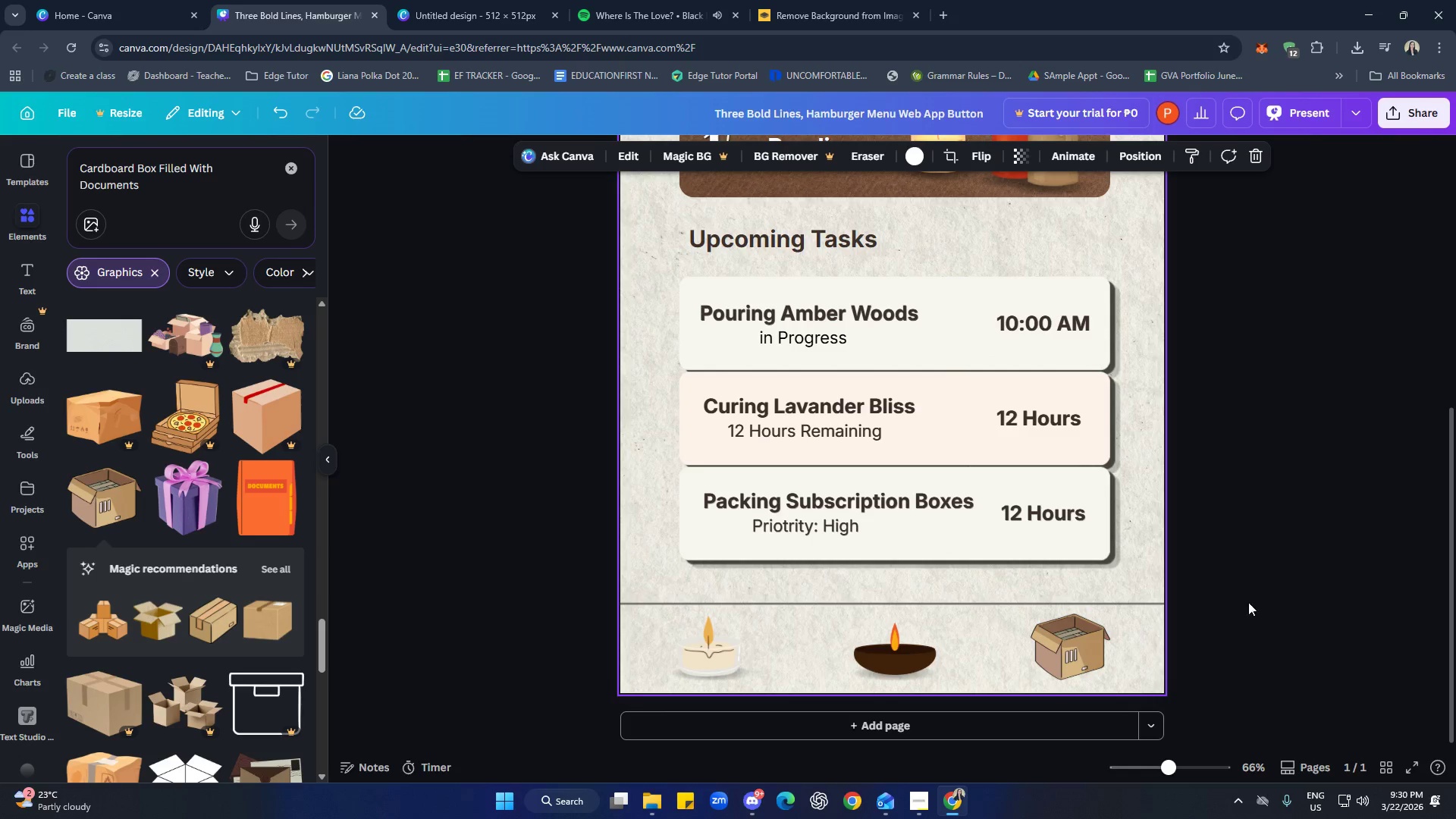 
scroll: coordinate [1283, 650], scroll_direction: down, amount: 1.0
 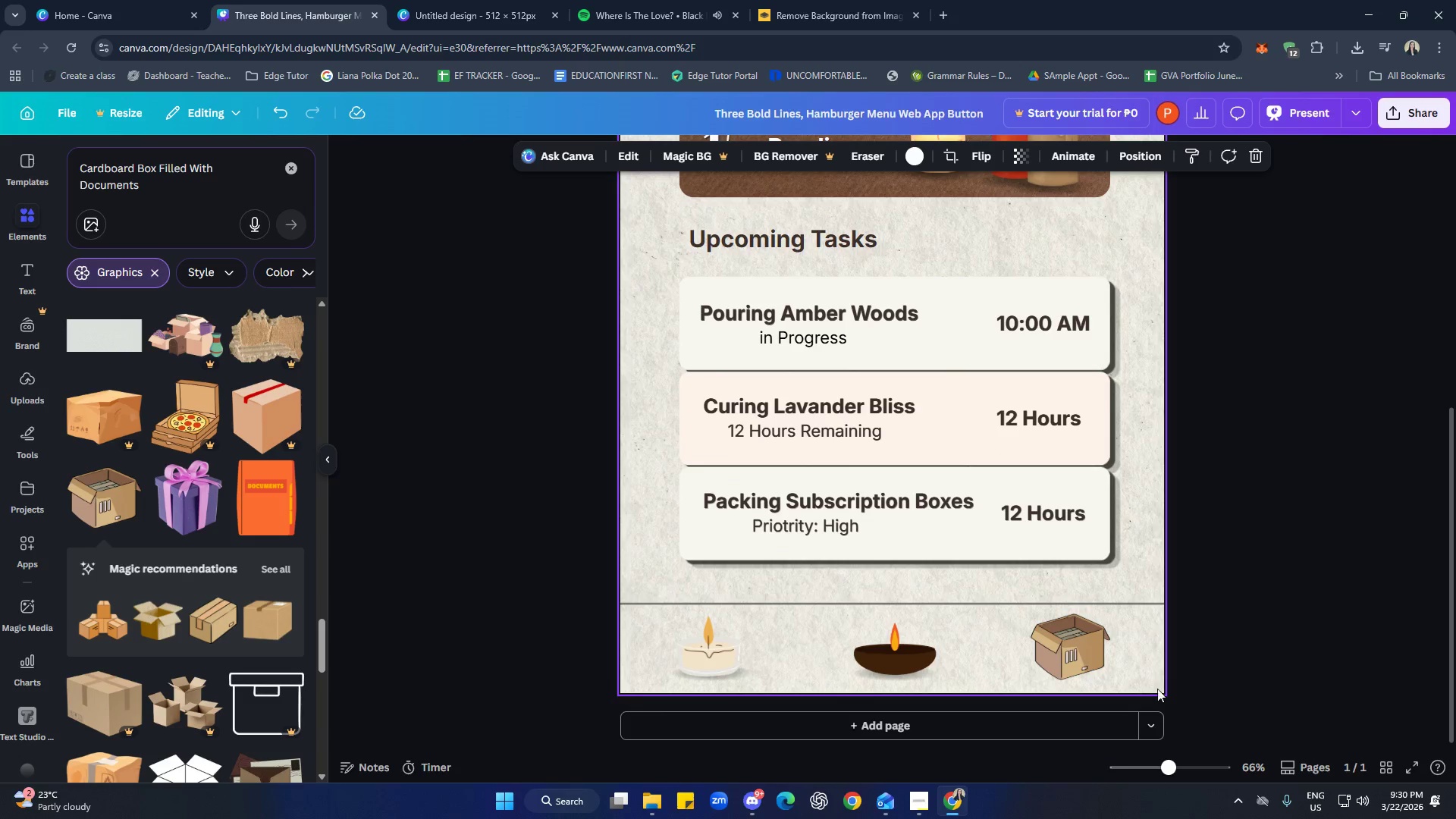 
left_click([1088, 664])
 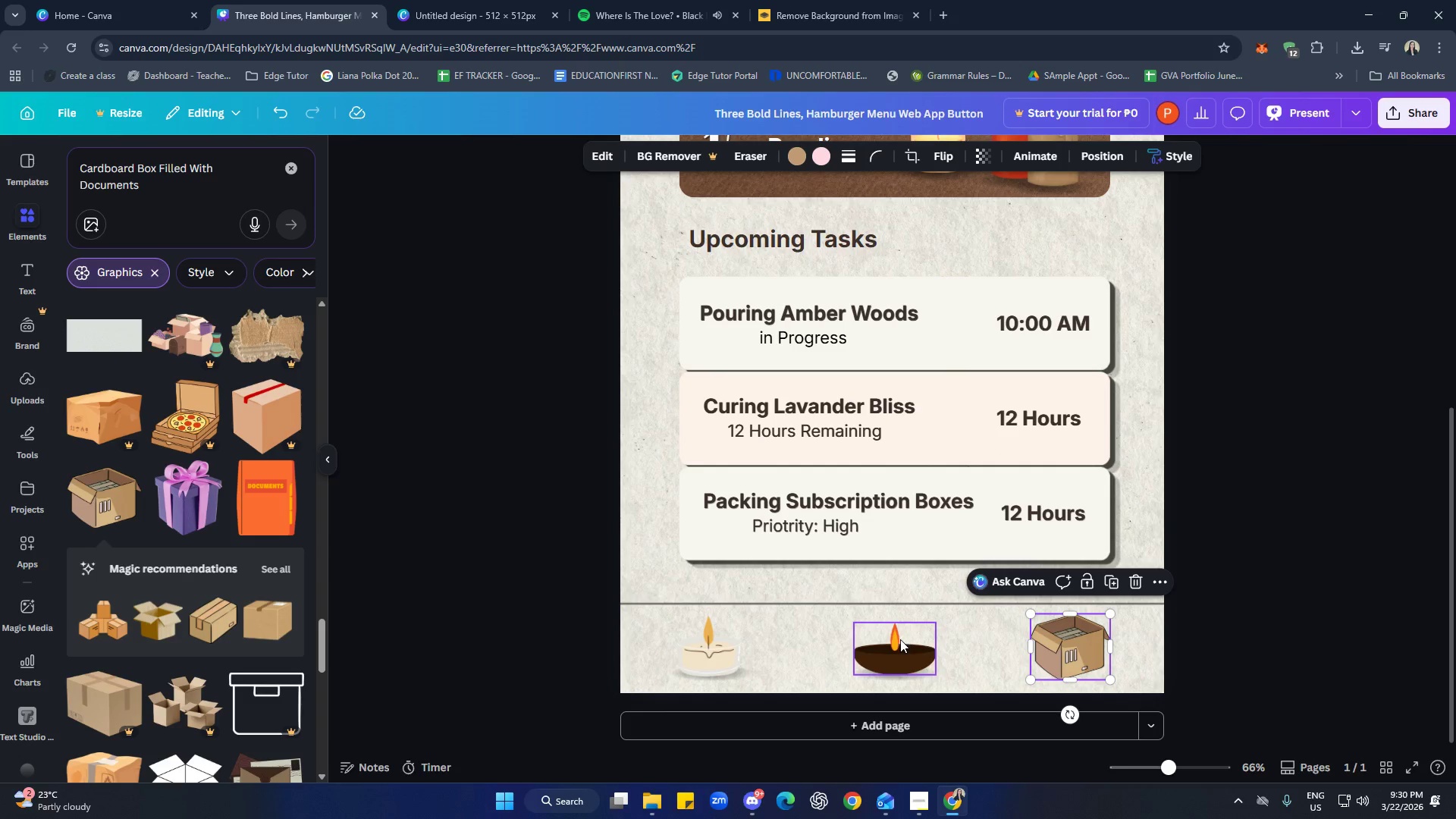 
left_click([900, 639])
 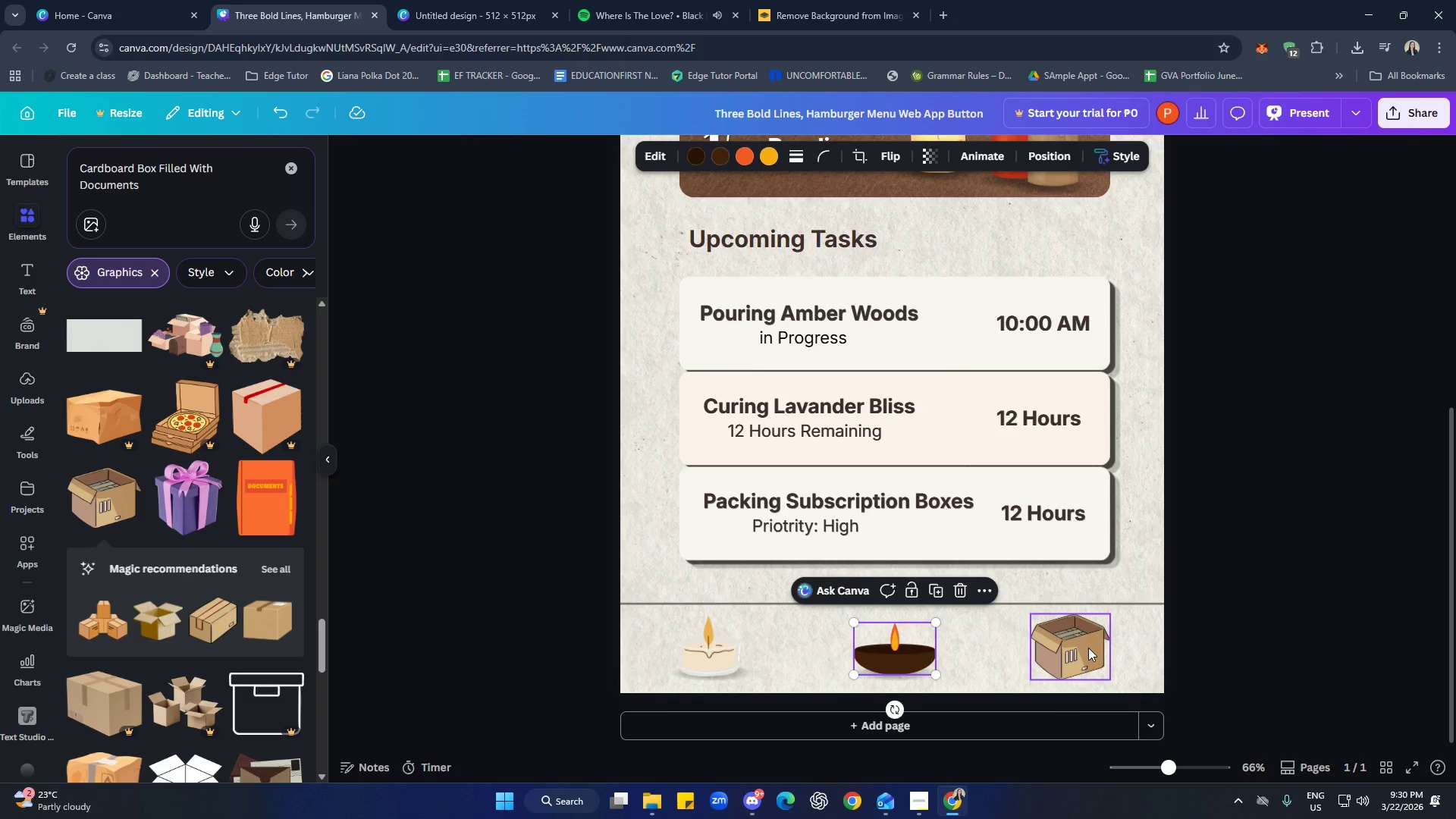 
scroll: coordinate [215, 432], scroll_direction: down, amount: 3.0
 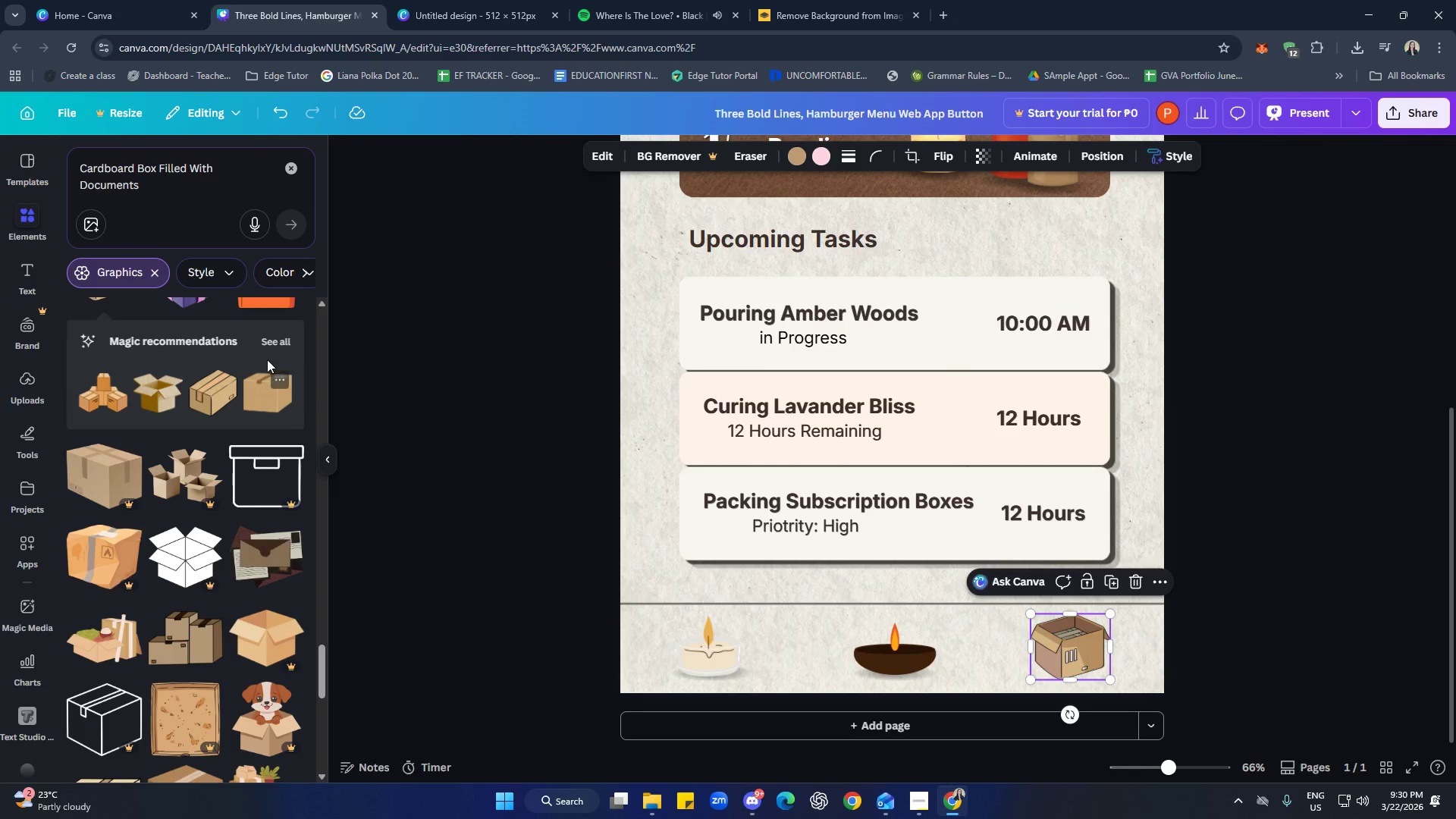 
left_click([267, 339])
 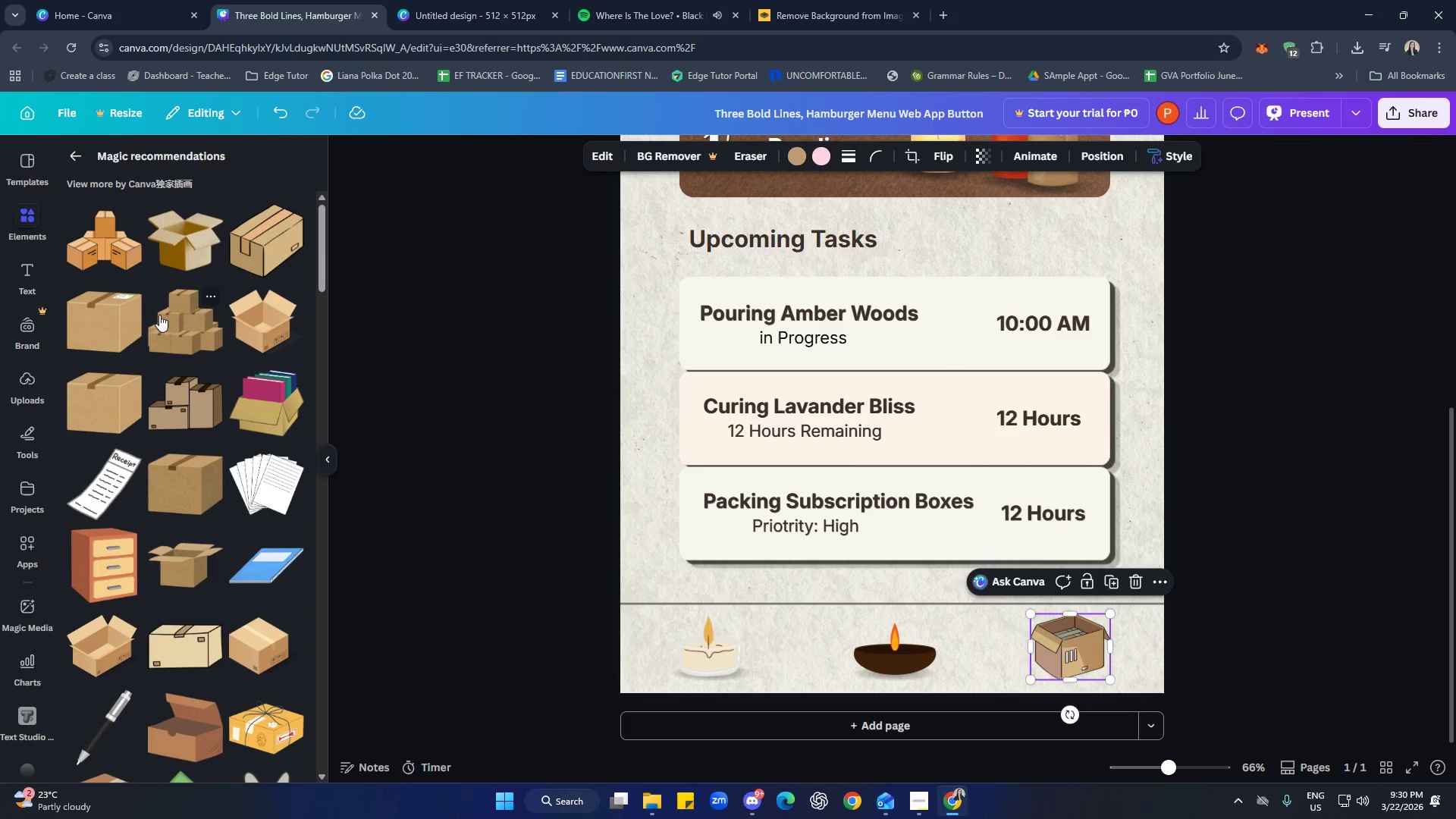 
scroll: coordinate [184, 317], scroll_direction: down, amount: 16.0
 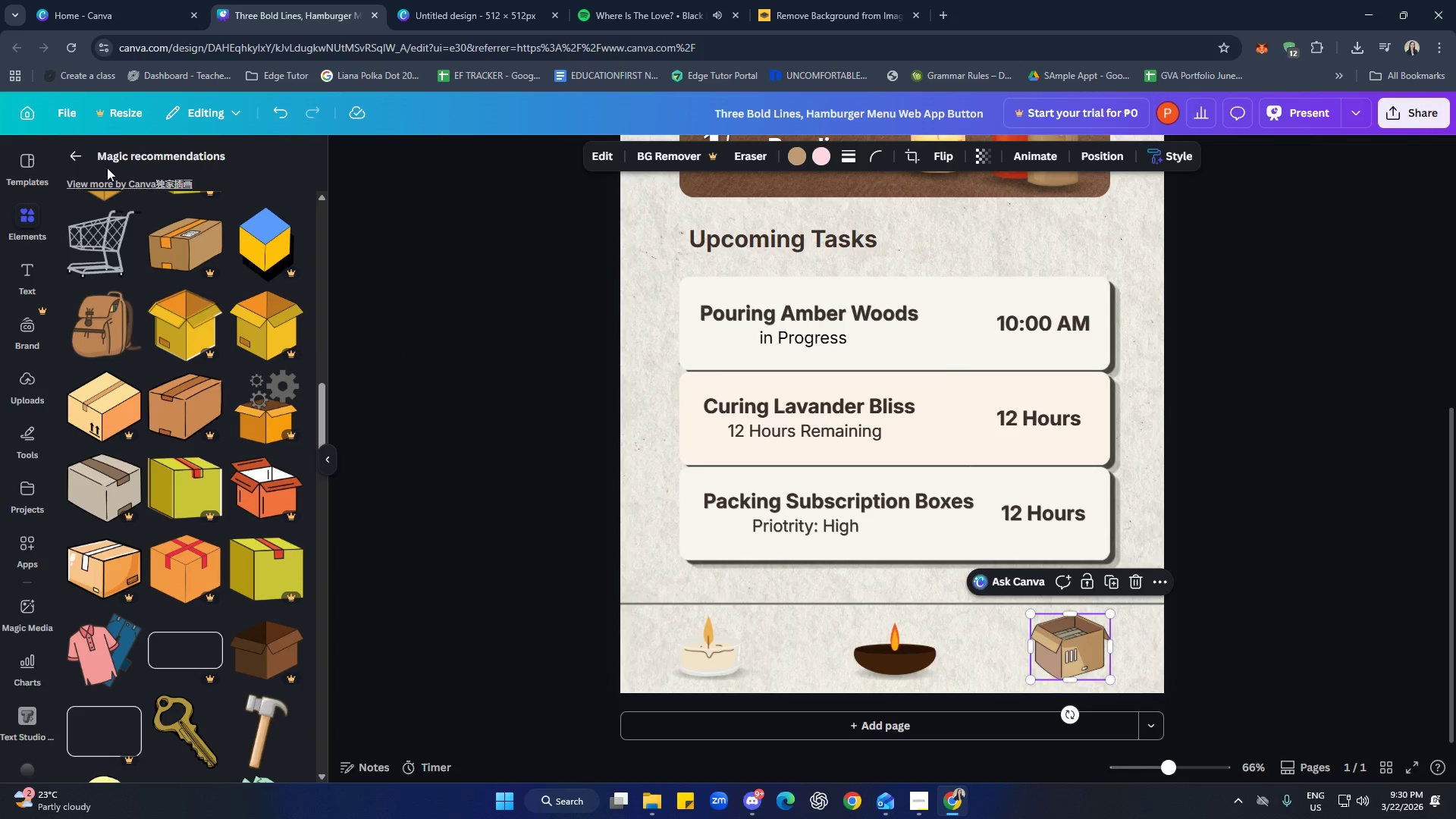 
left_click([81, 152])
 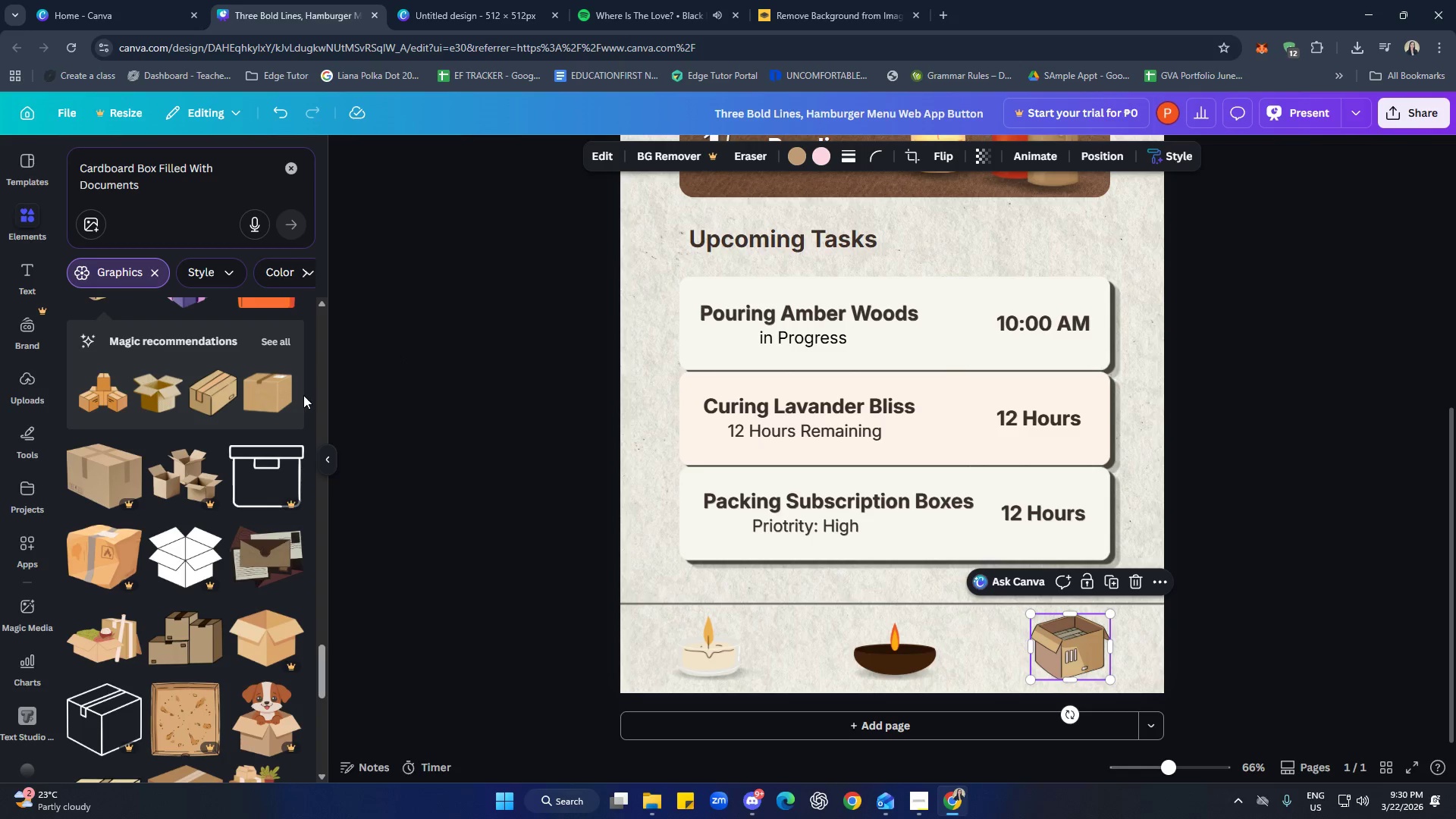 
scroll: coordinate [221, 351], scroll_direction: down, amount: 17.0
 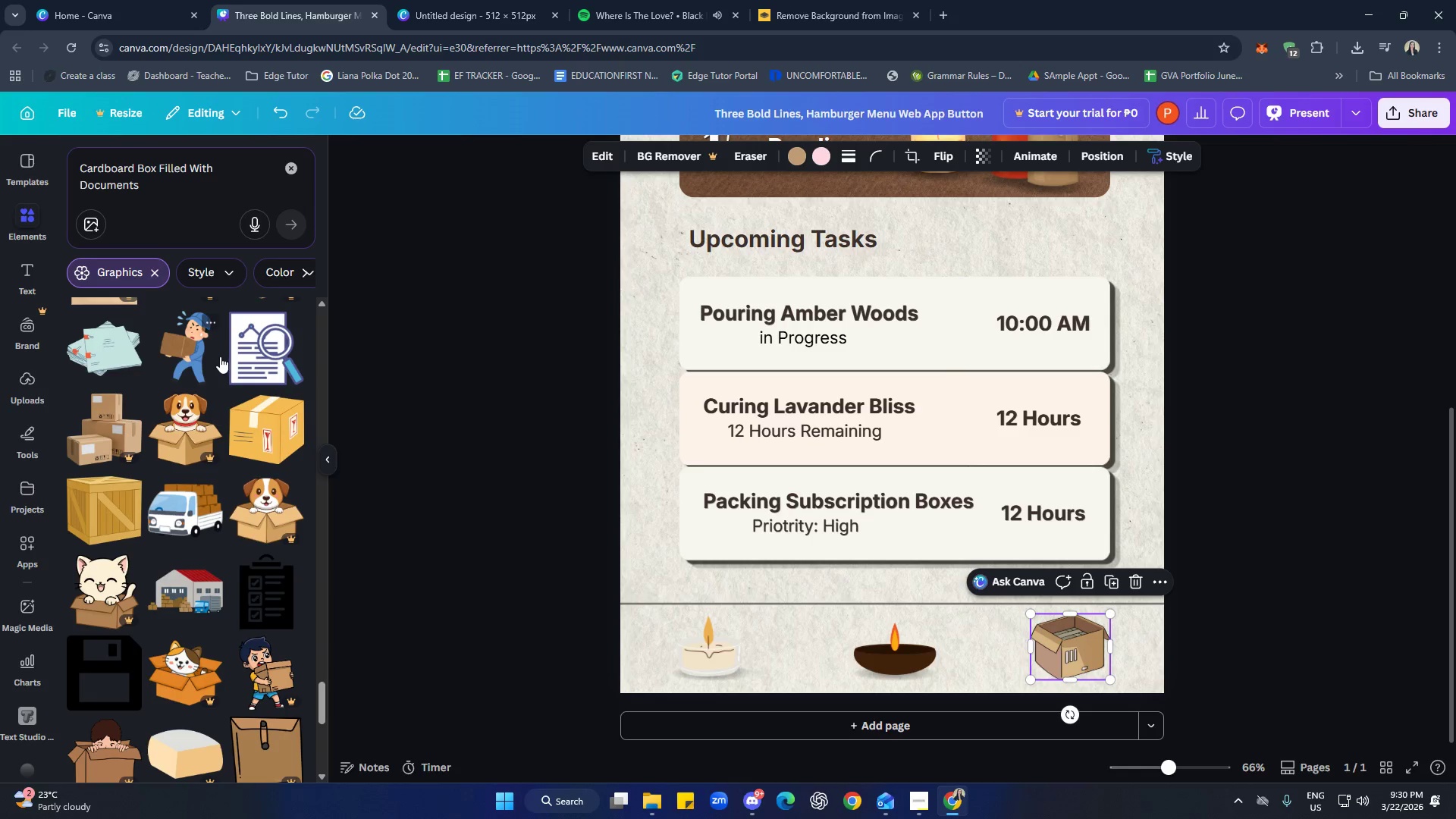 
scroll: coordinate [203, 351], scroll_direction: down, amount: 13.0
 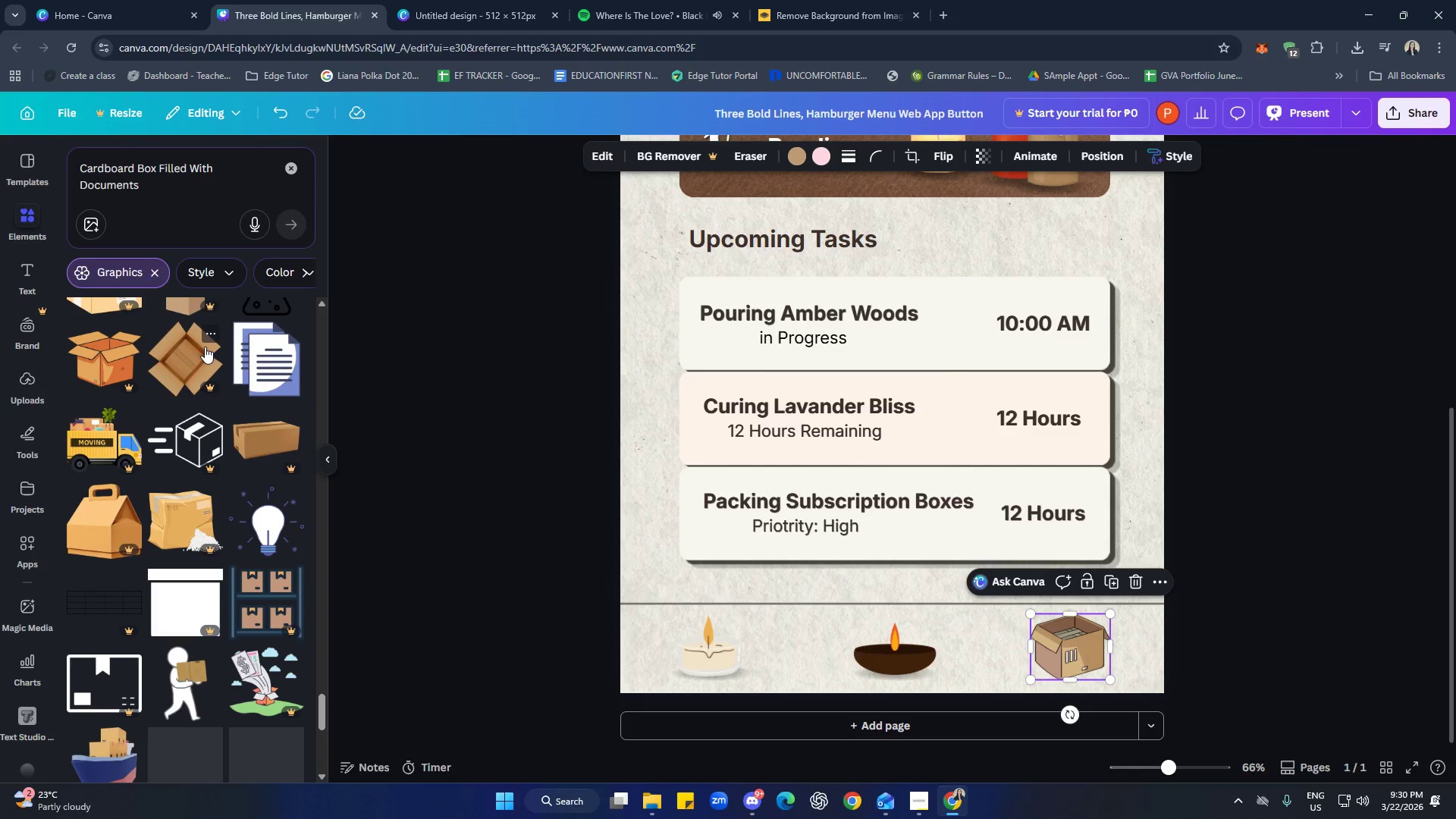 
scroll: coordinate [273, 471], scroll_direction: down, amount: 8.0
 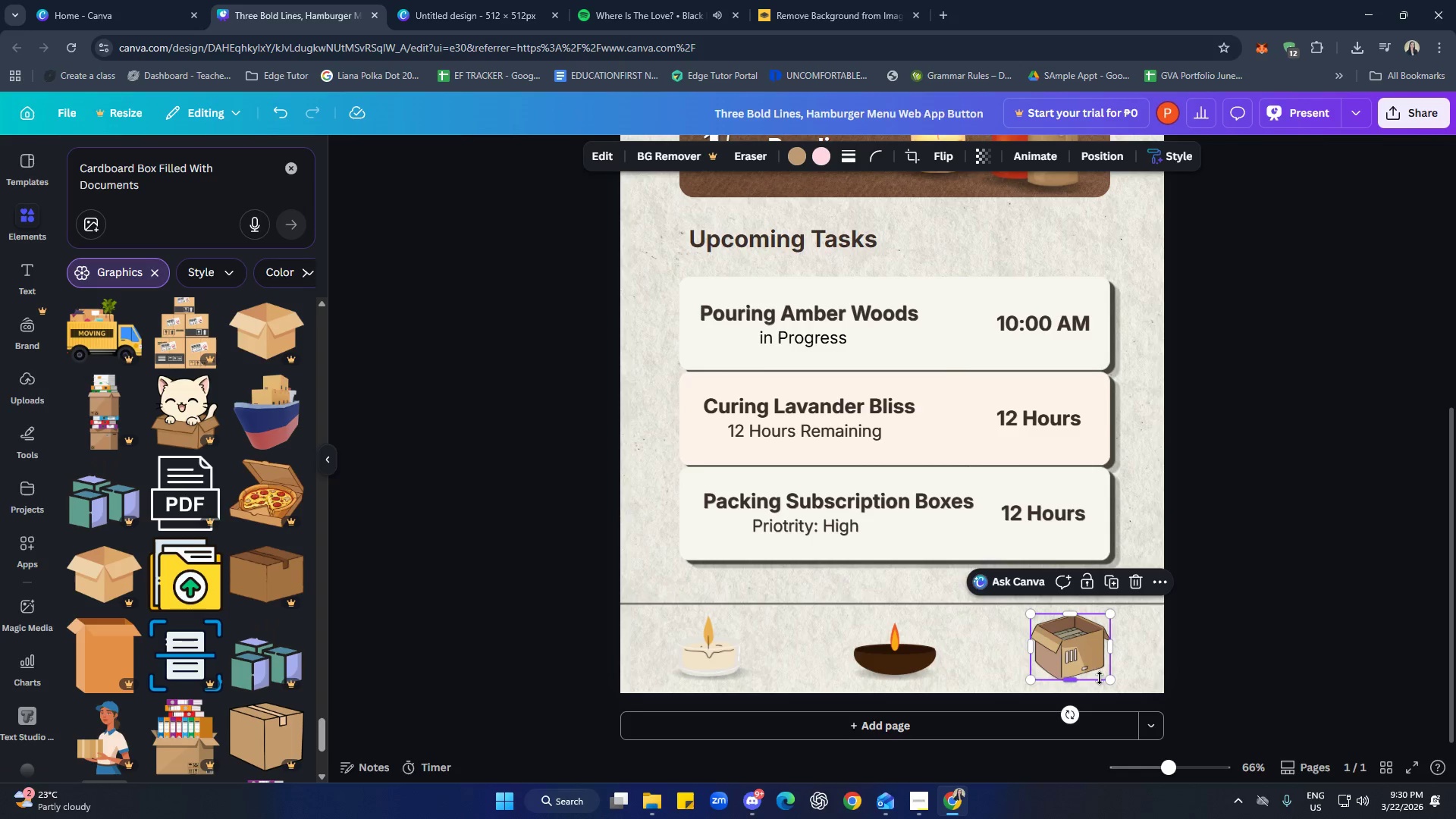 
scroll: coordinate [278, 447], scroll_direction: down, amount: 3.0
 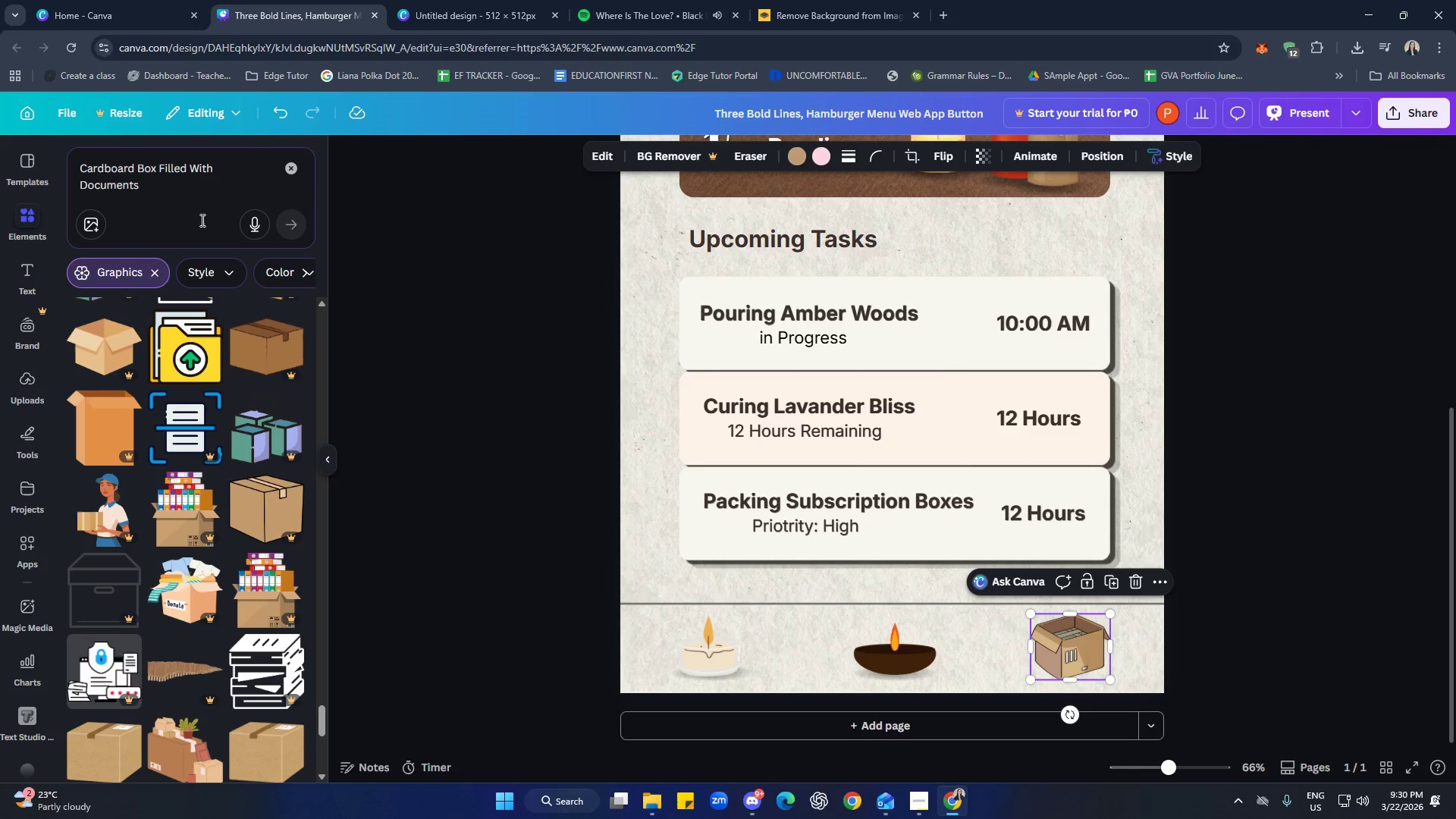 
left_click([173, 193])
 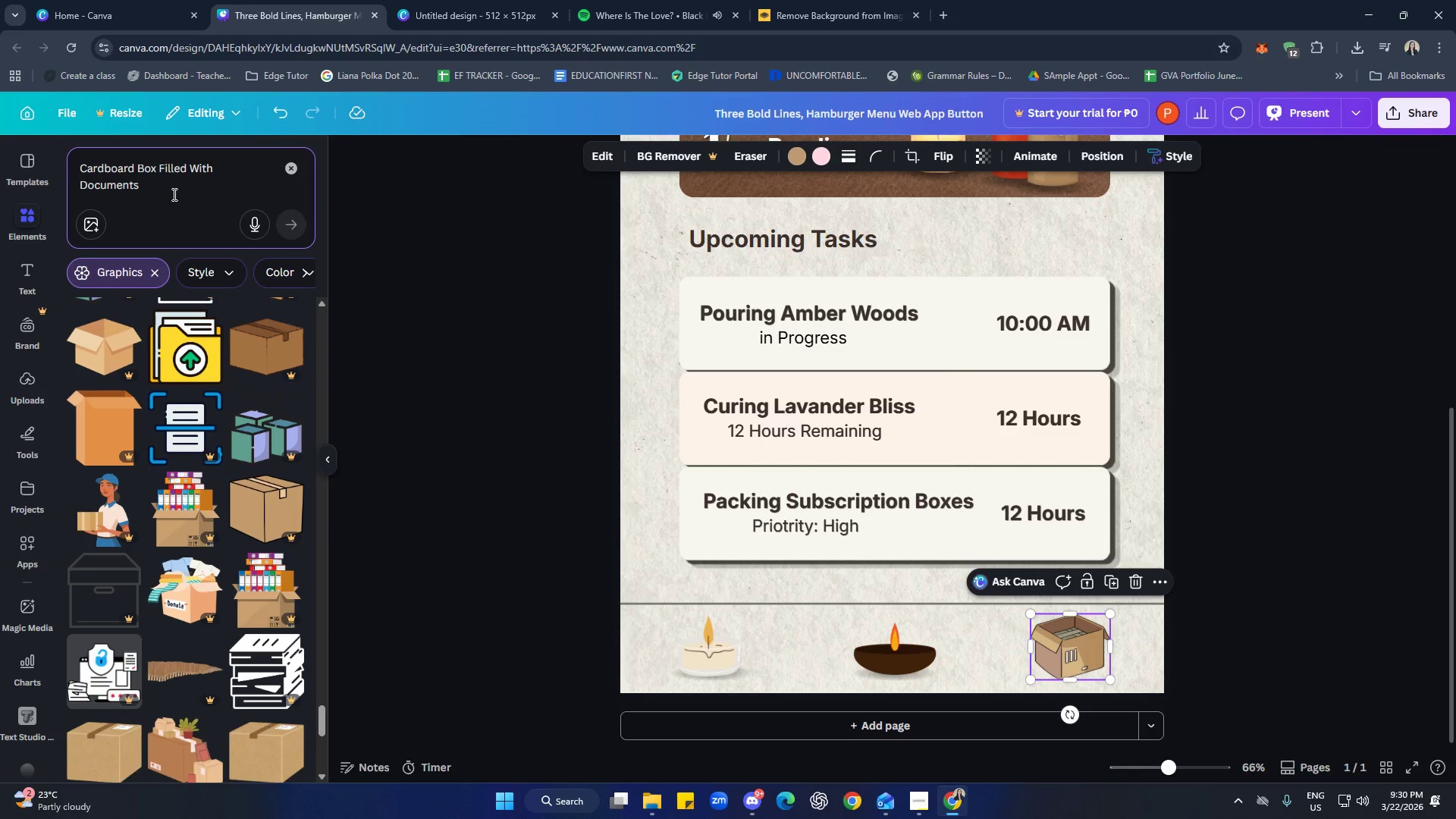 
type( illustration)
 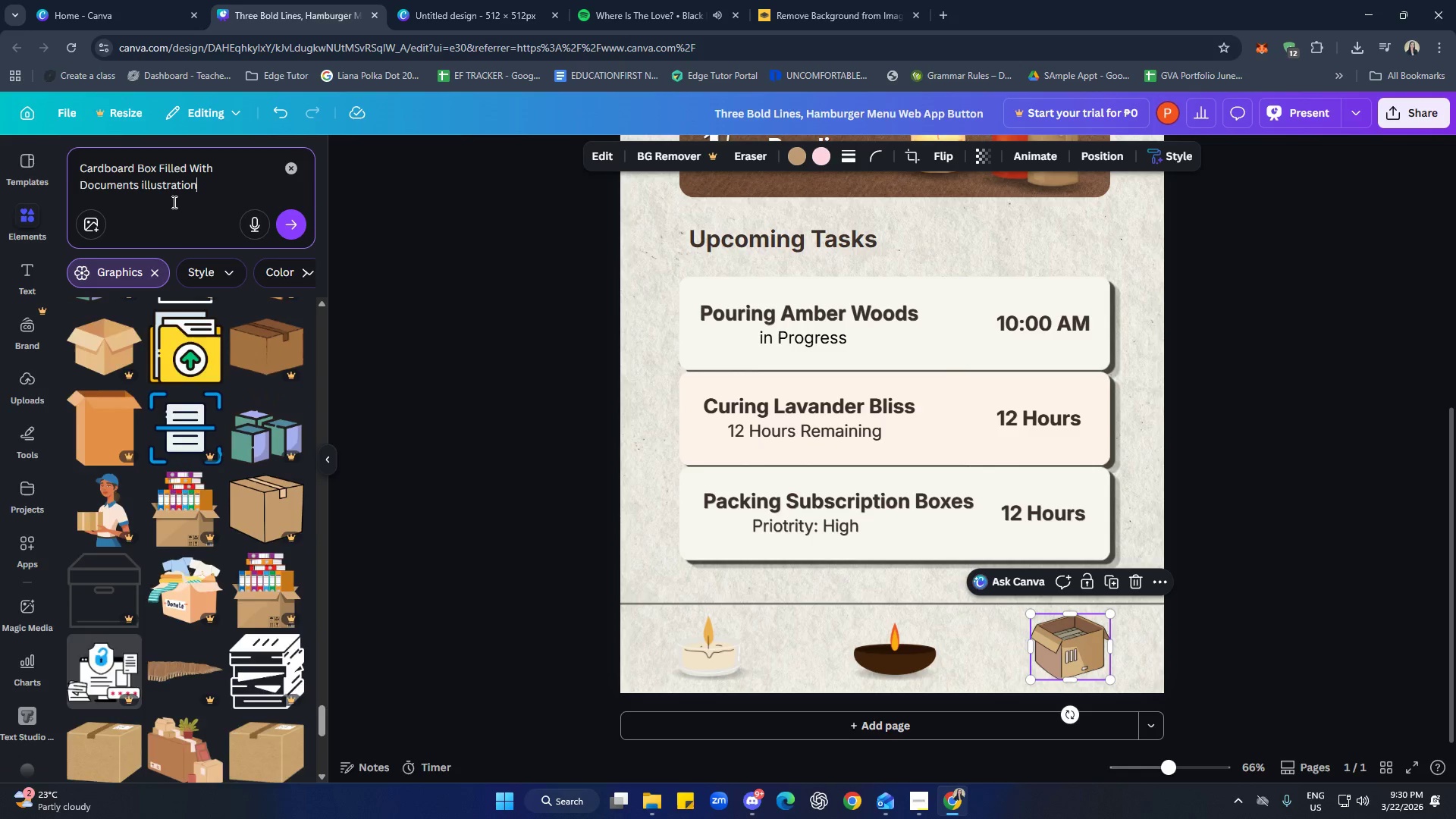 
key(Enter)
 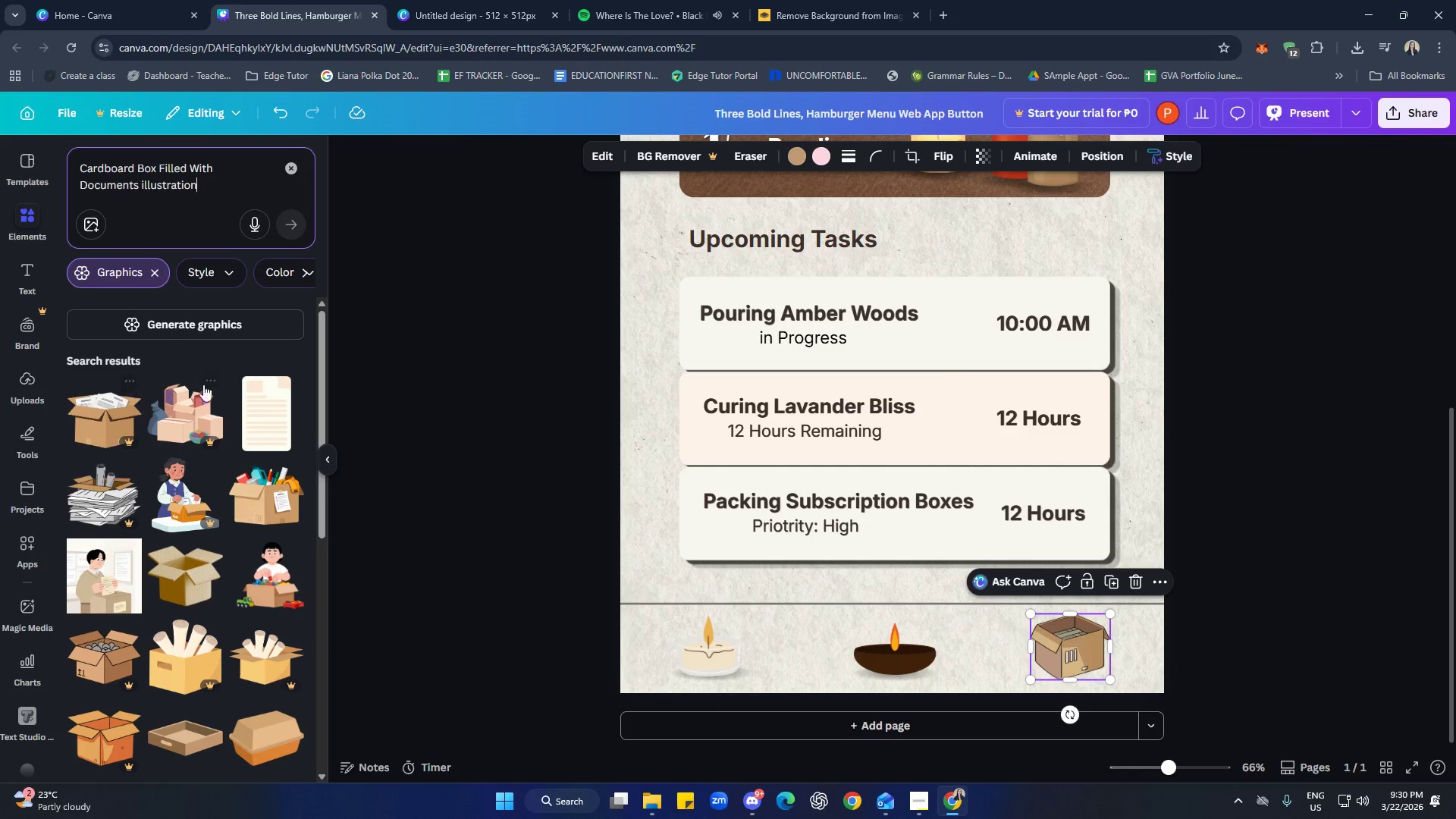 
left_click([291, 382])
 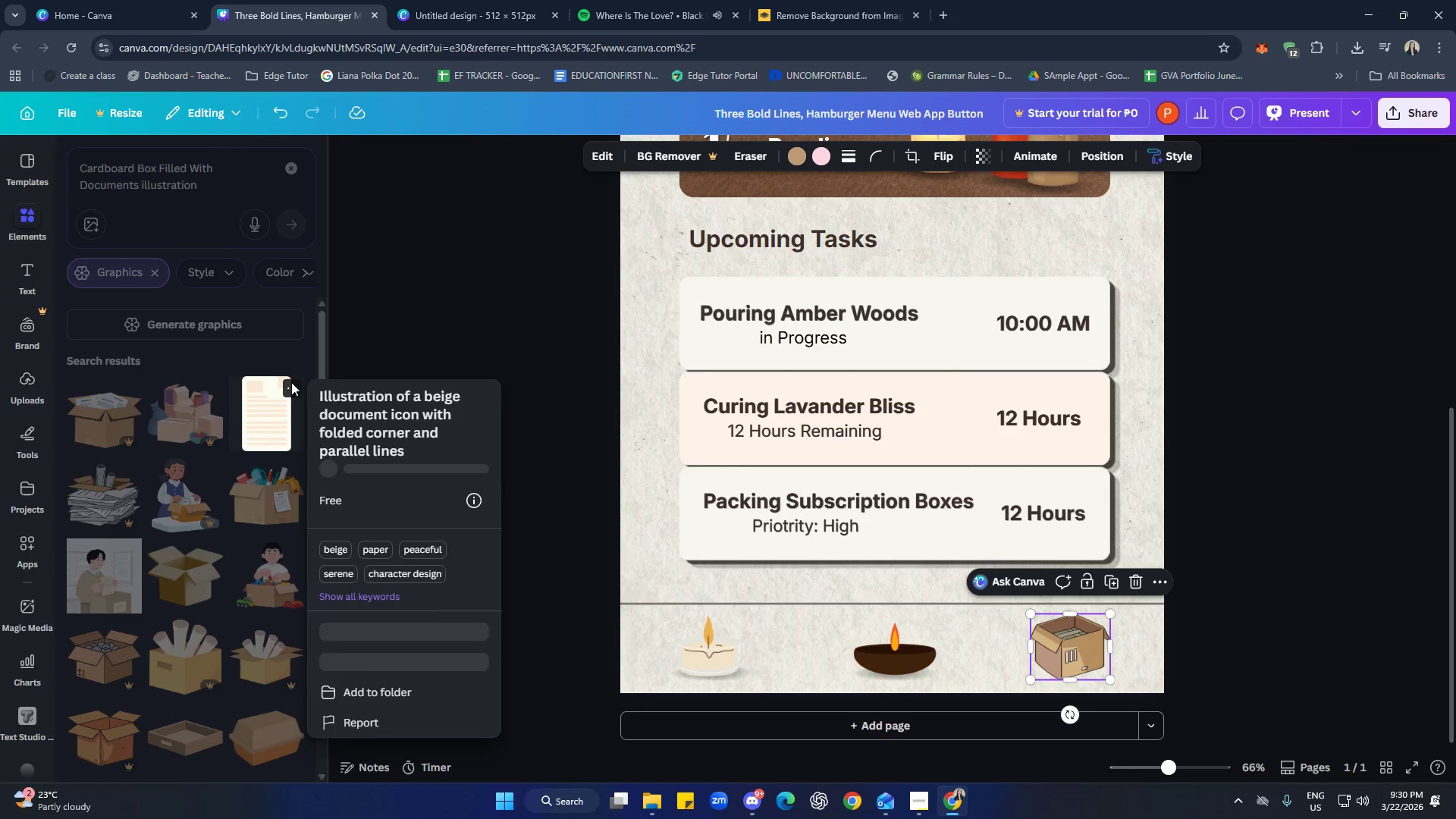 
left_click([256, 355])
 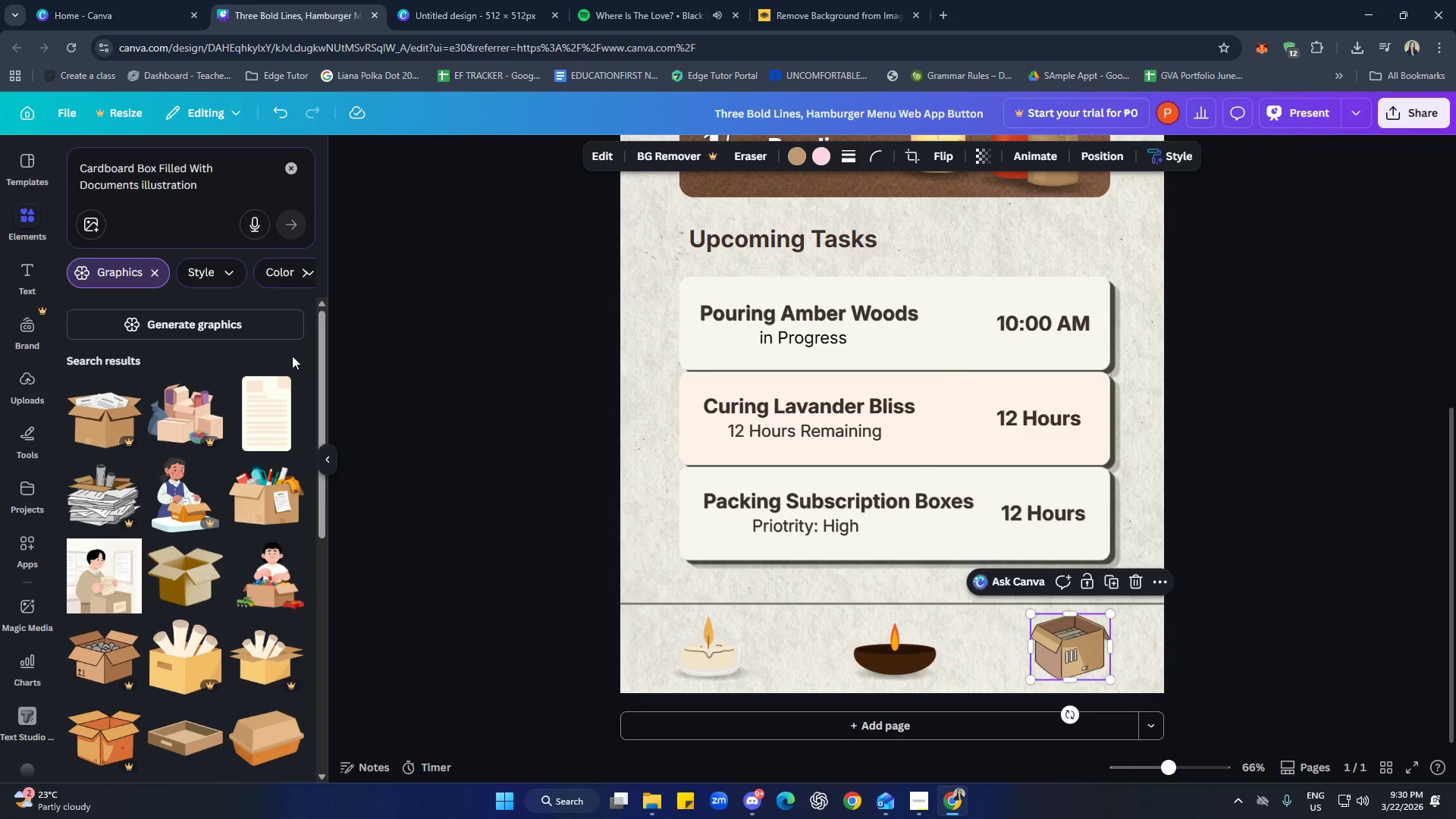 
scroll: coordinate [298, 356], scroll_direction: down, amount: 2.0
 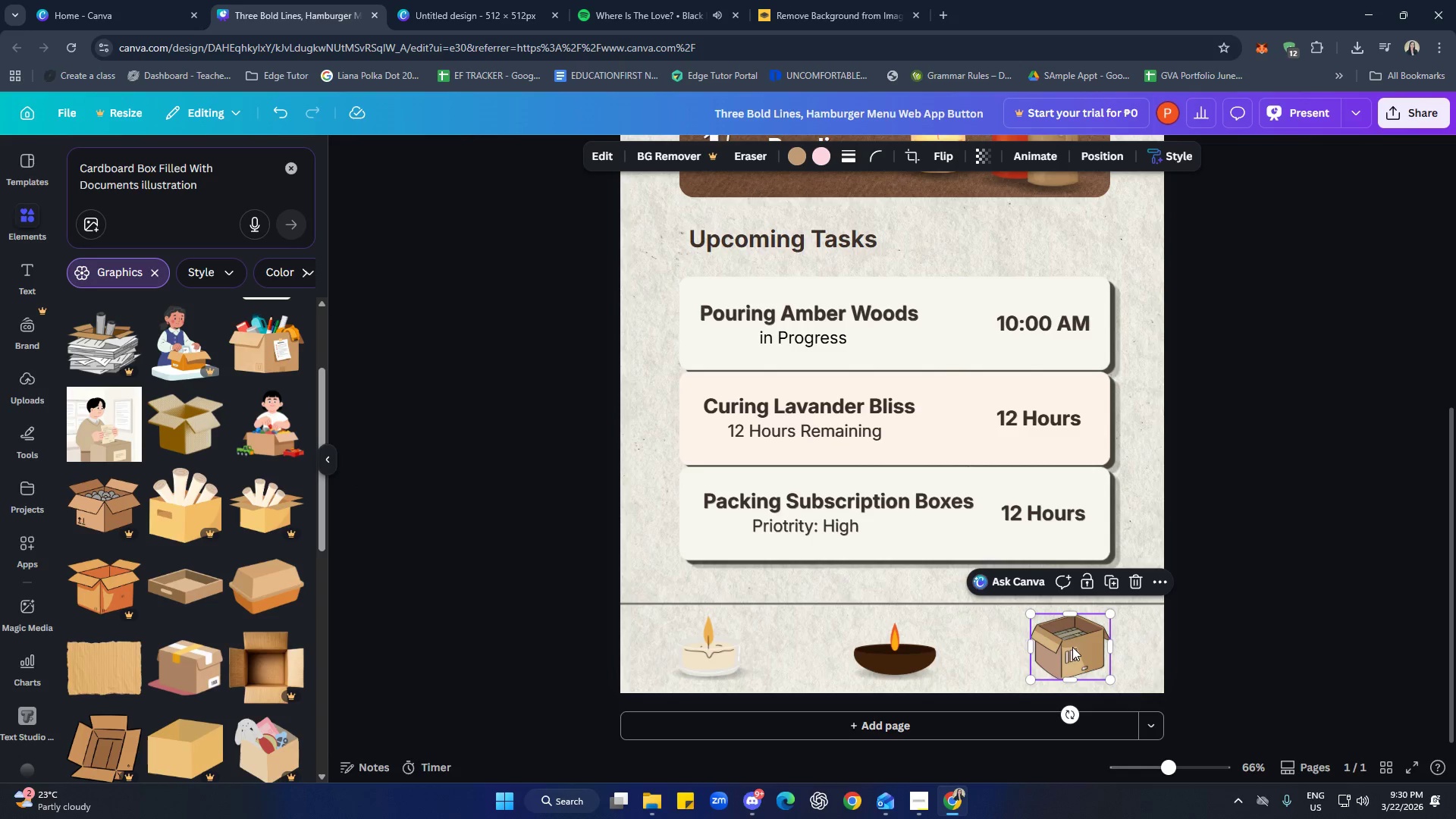 
left_click([1135, 583])
 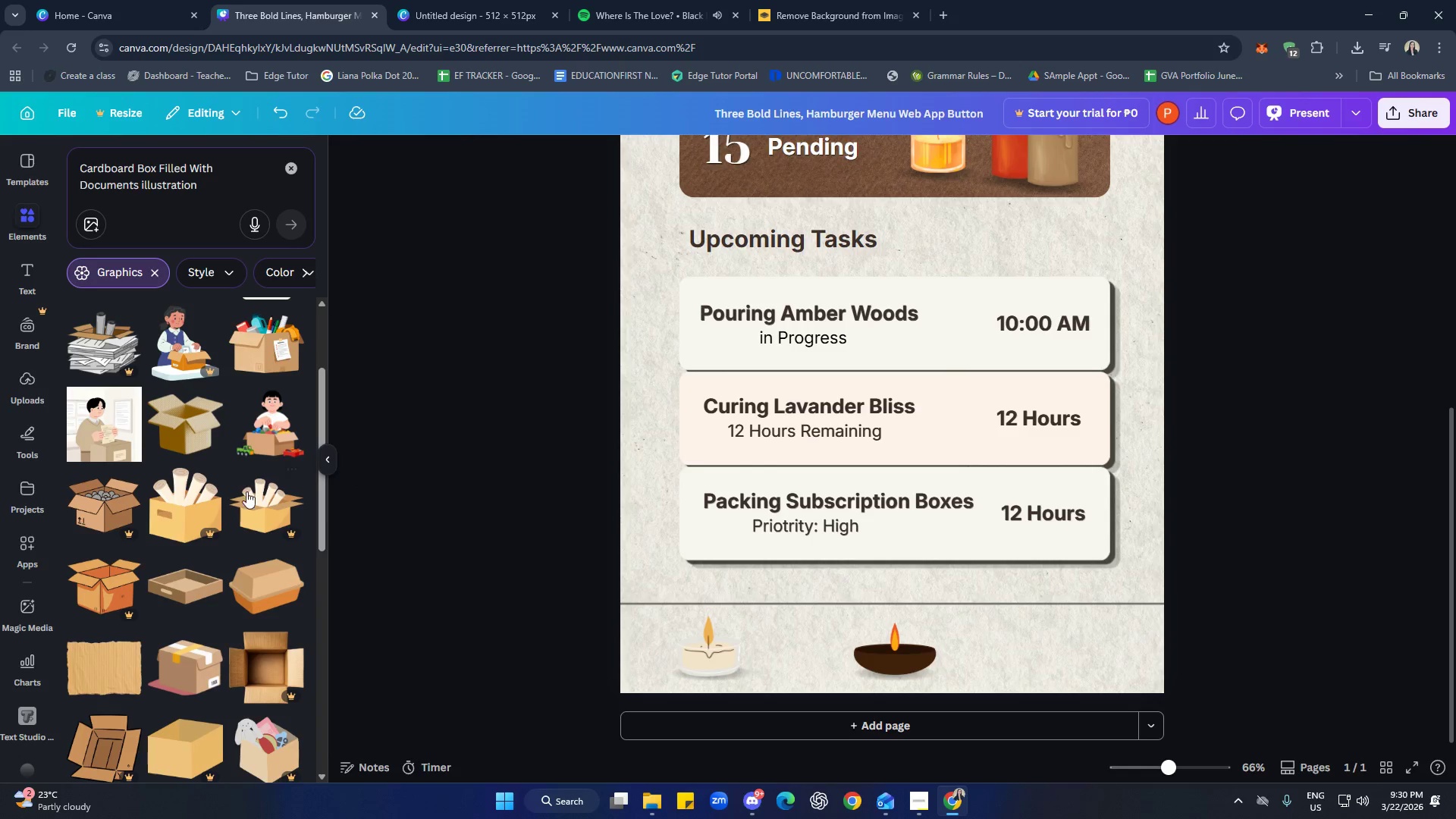 
scroll: coordinate [193, 449], scroll_direction: down, amount: 3.0
 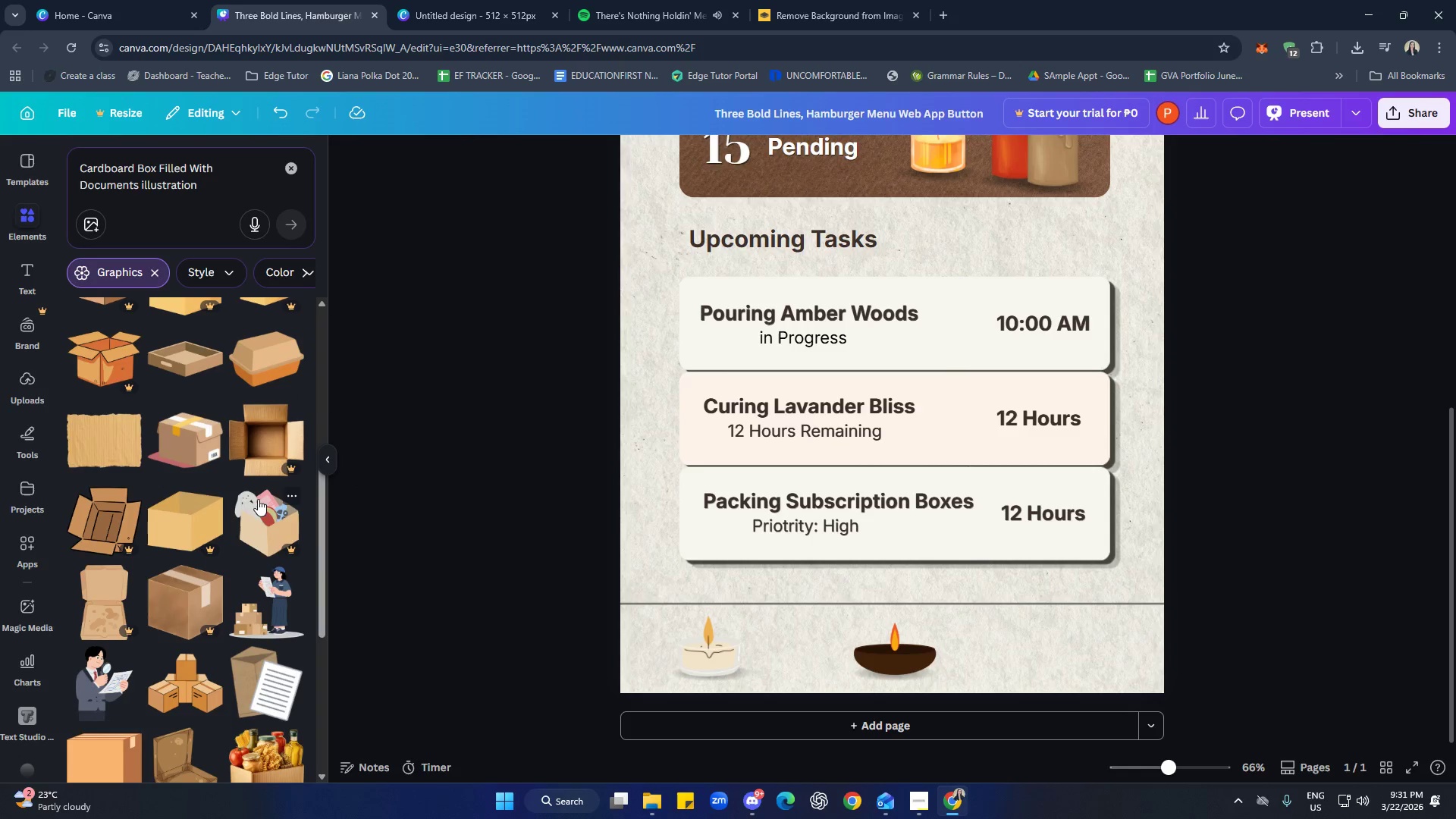 
left_click([188, 438])
 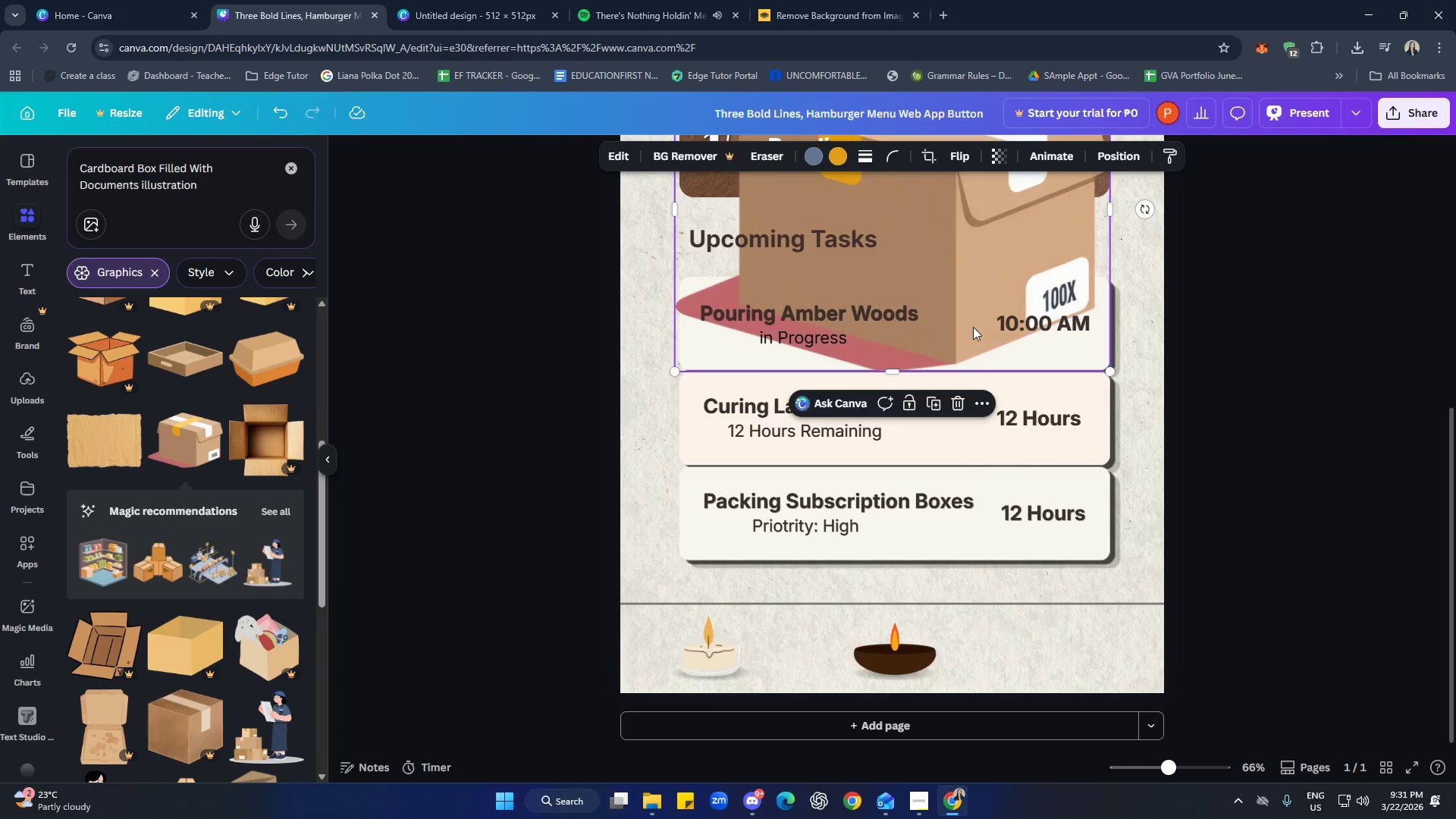 
left_click_drag(start_coordinate=[965, 250], to_coordinate=[971, 564])
 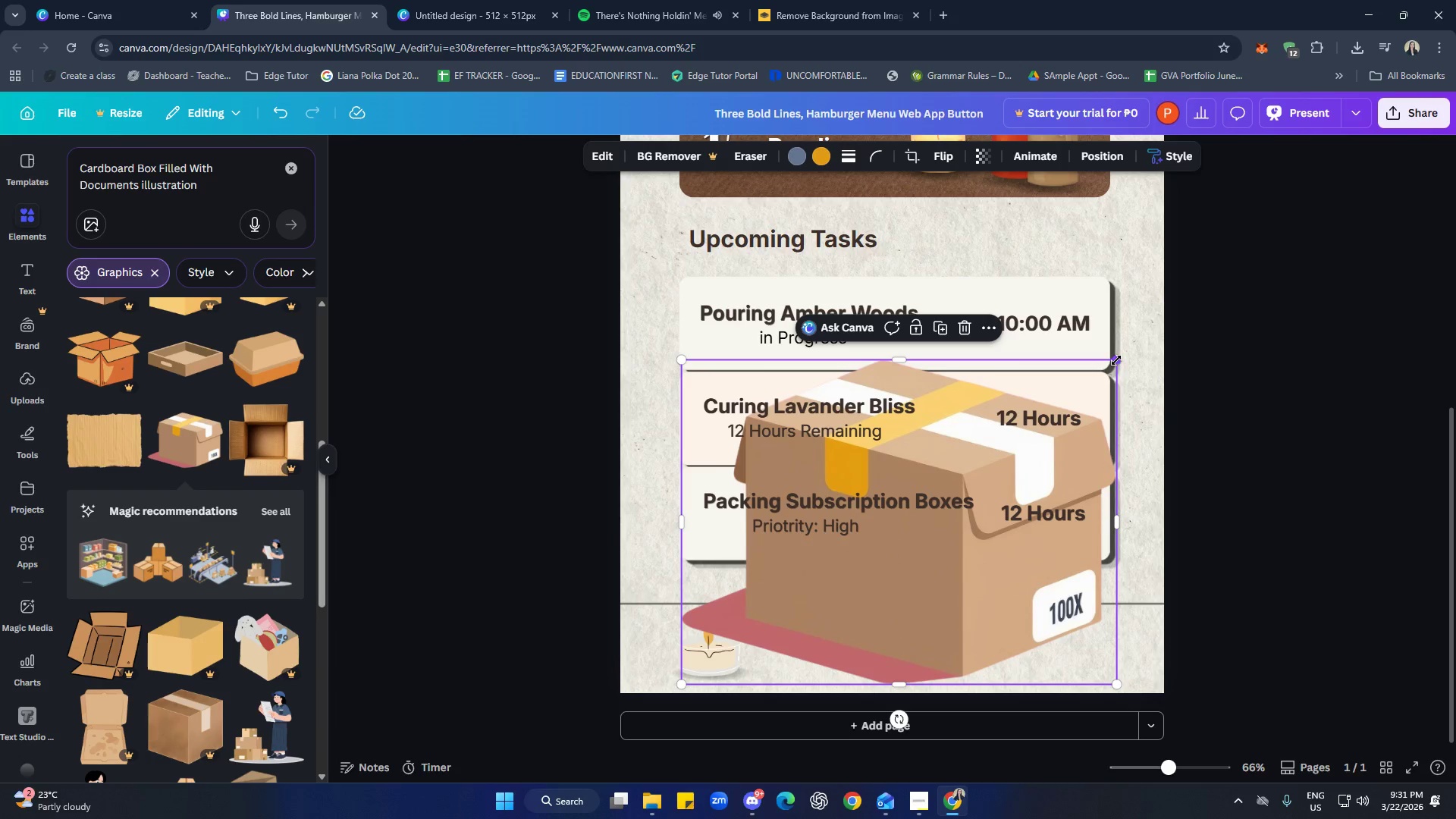 
left_click_drag(start_coordinate=[1116, 360], to_coordinate=[772, 642])
 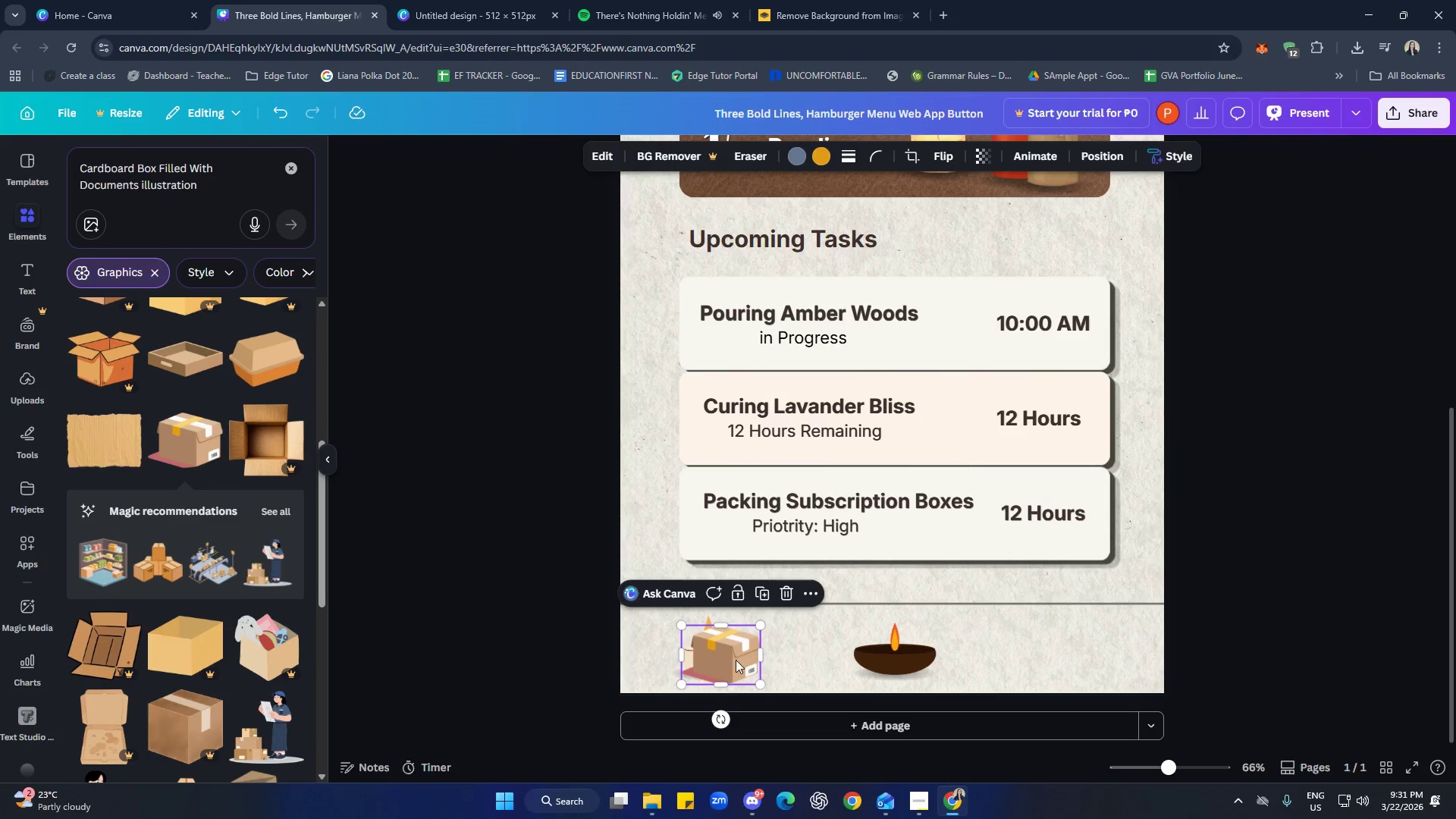 
left_click_drag(start_coordinate=[735, 660], to_coordinate=[1093, 655])
 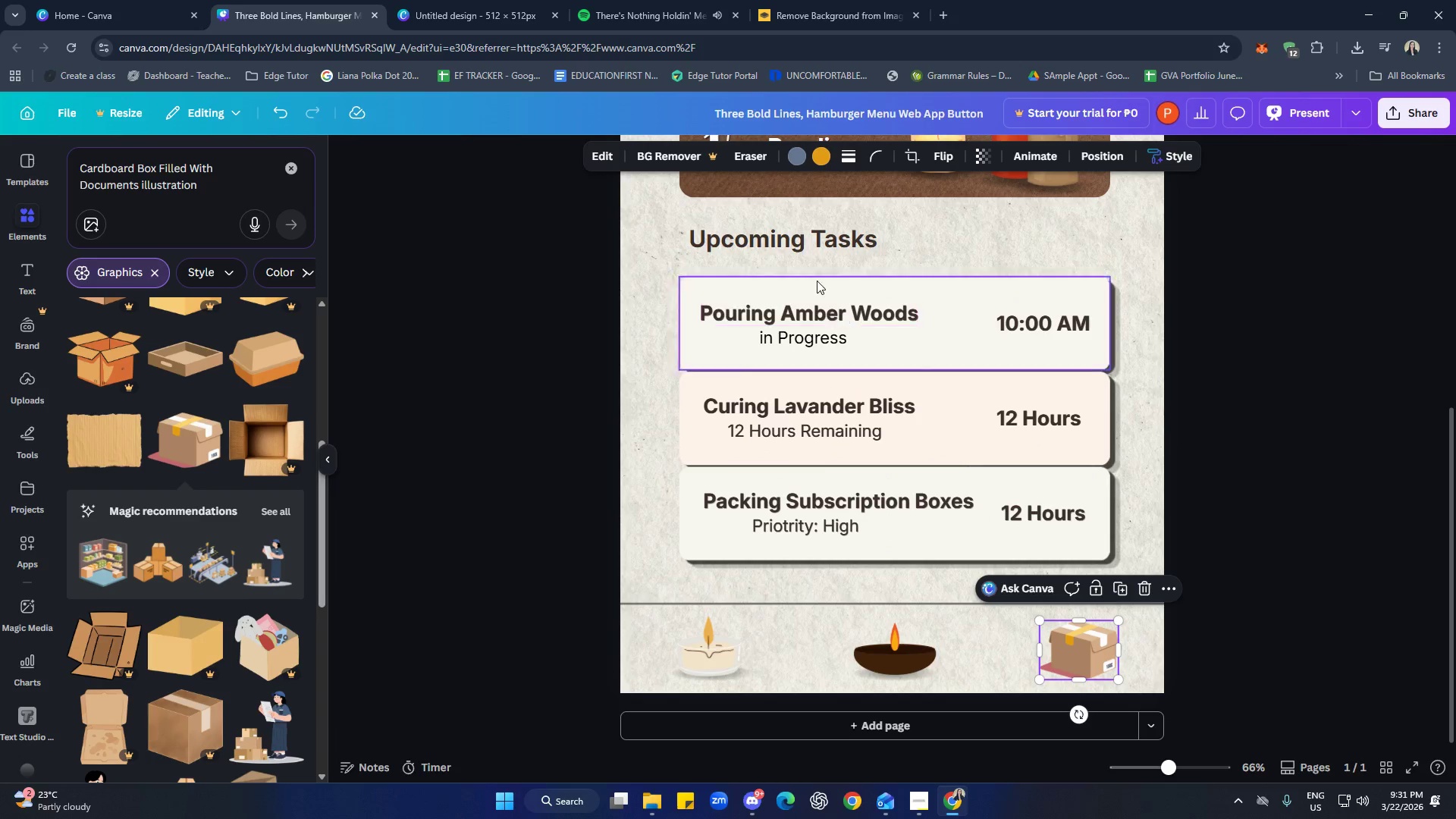 
left_click([793, 158])
 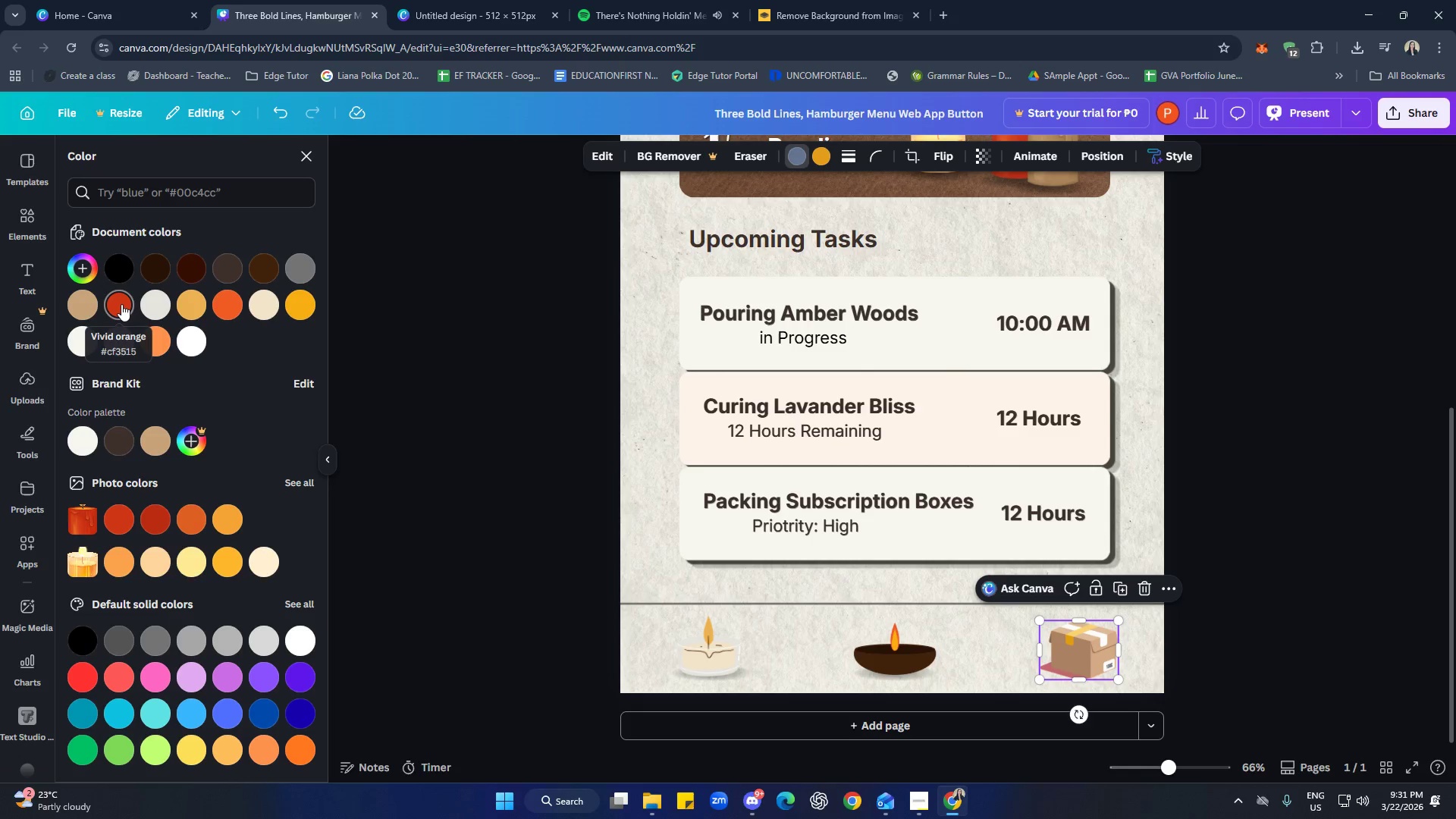 
left_click([121, 303])
 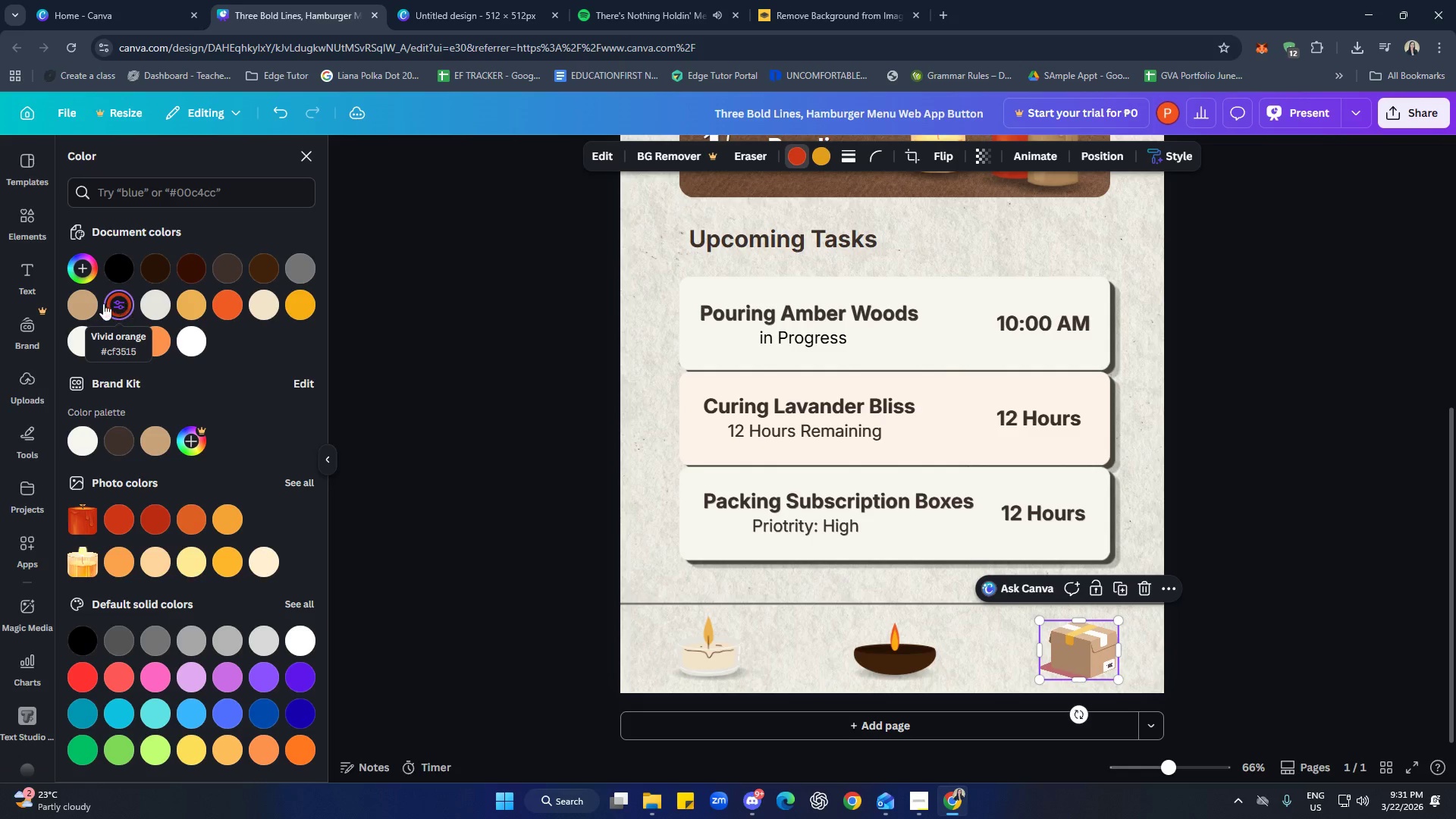 
left_click([82, 299])
 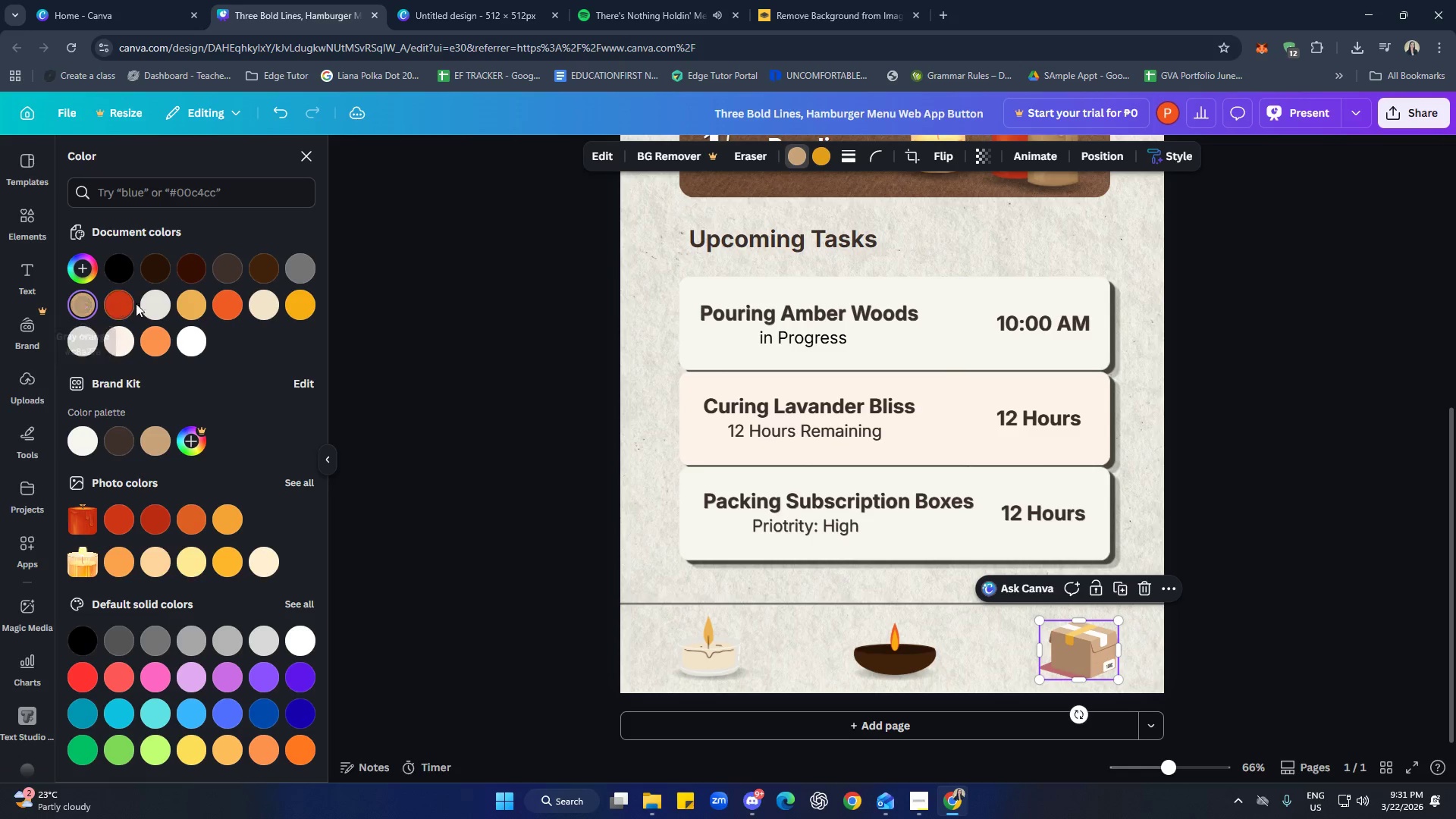 
left_click([309, 350])
 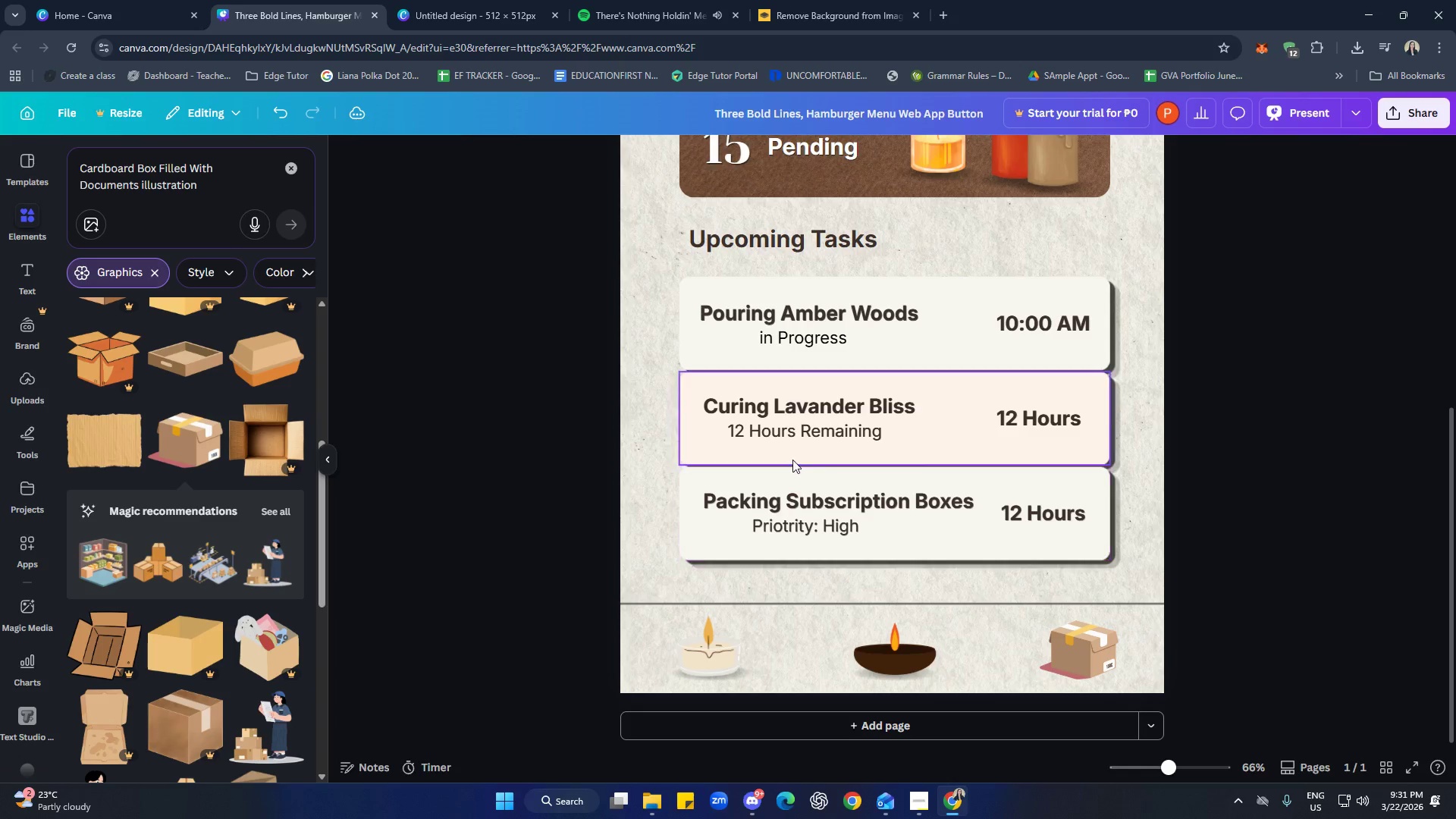 
mouse_move([738, 641])
 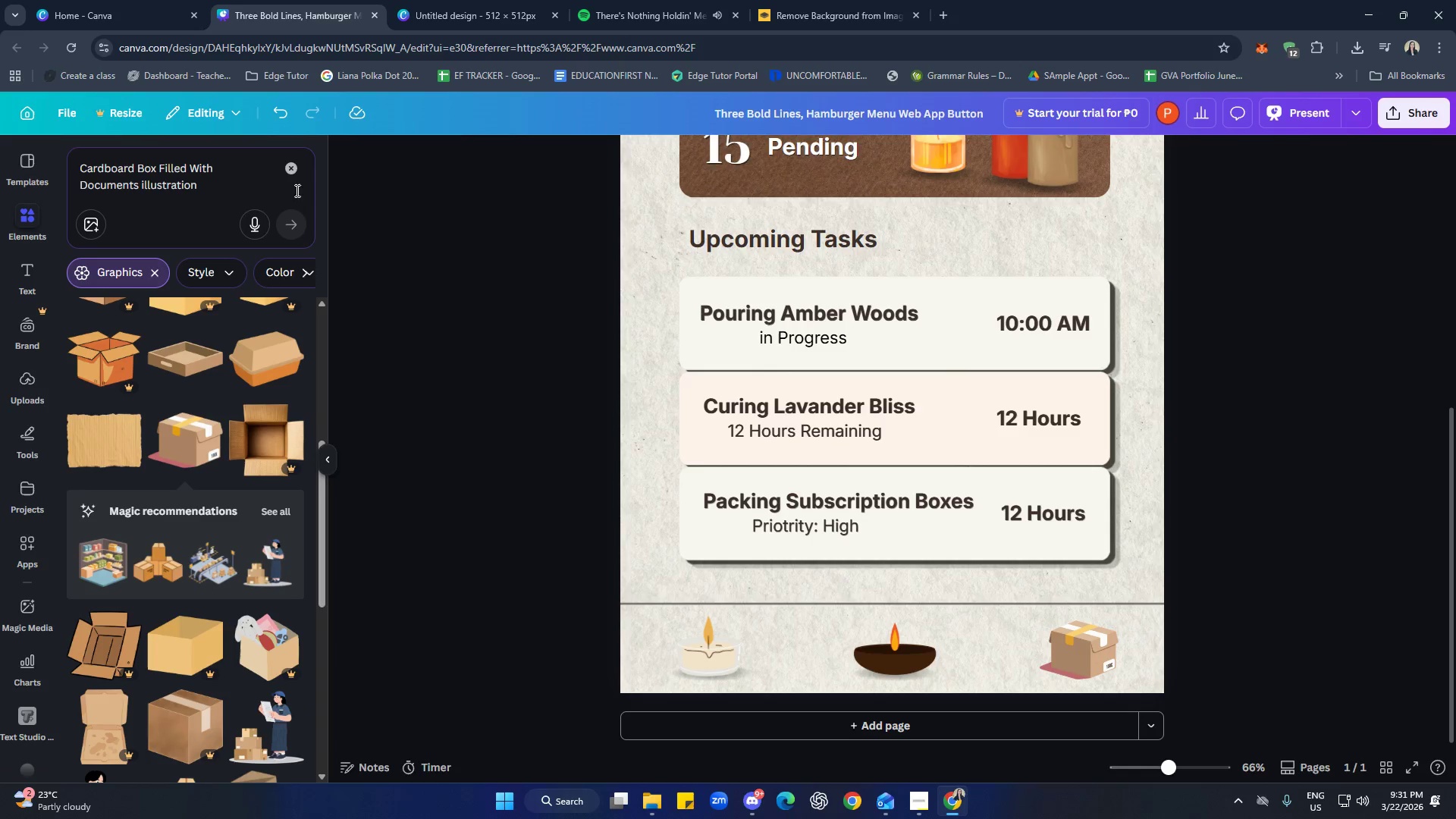 
left_click([281, 171])
 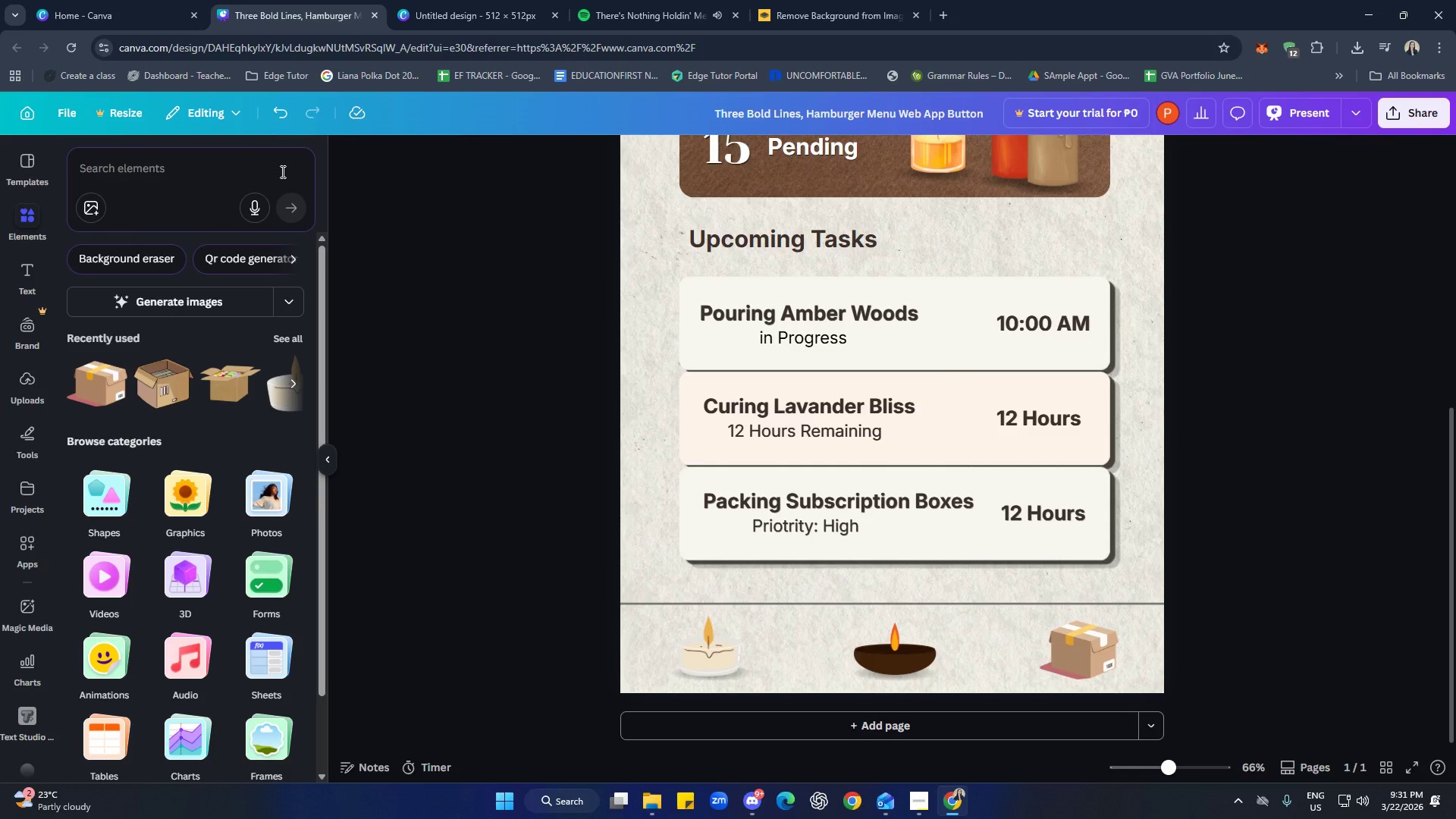 
type(swuar)
 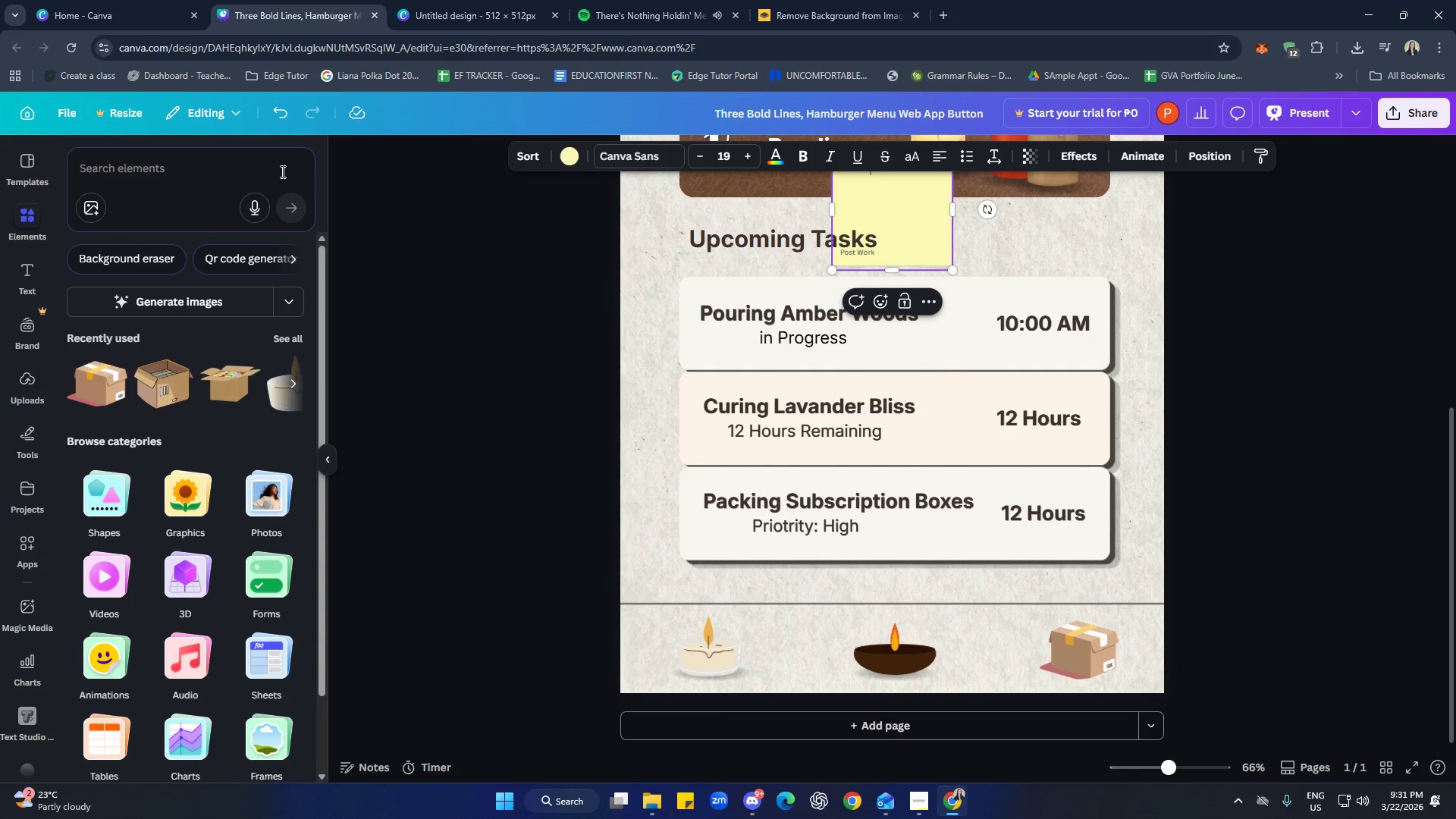 
key(Control+Z)
 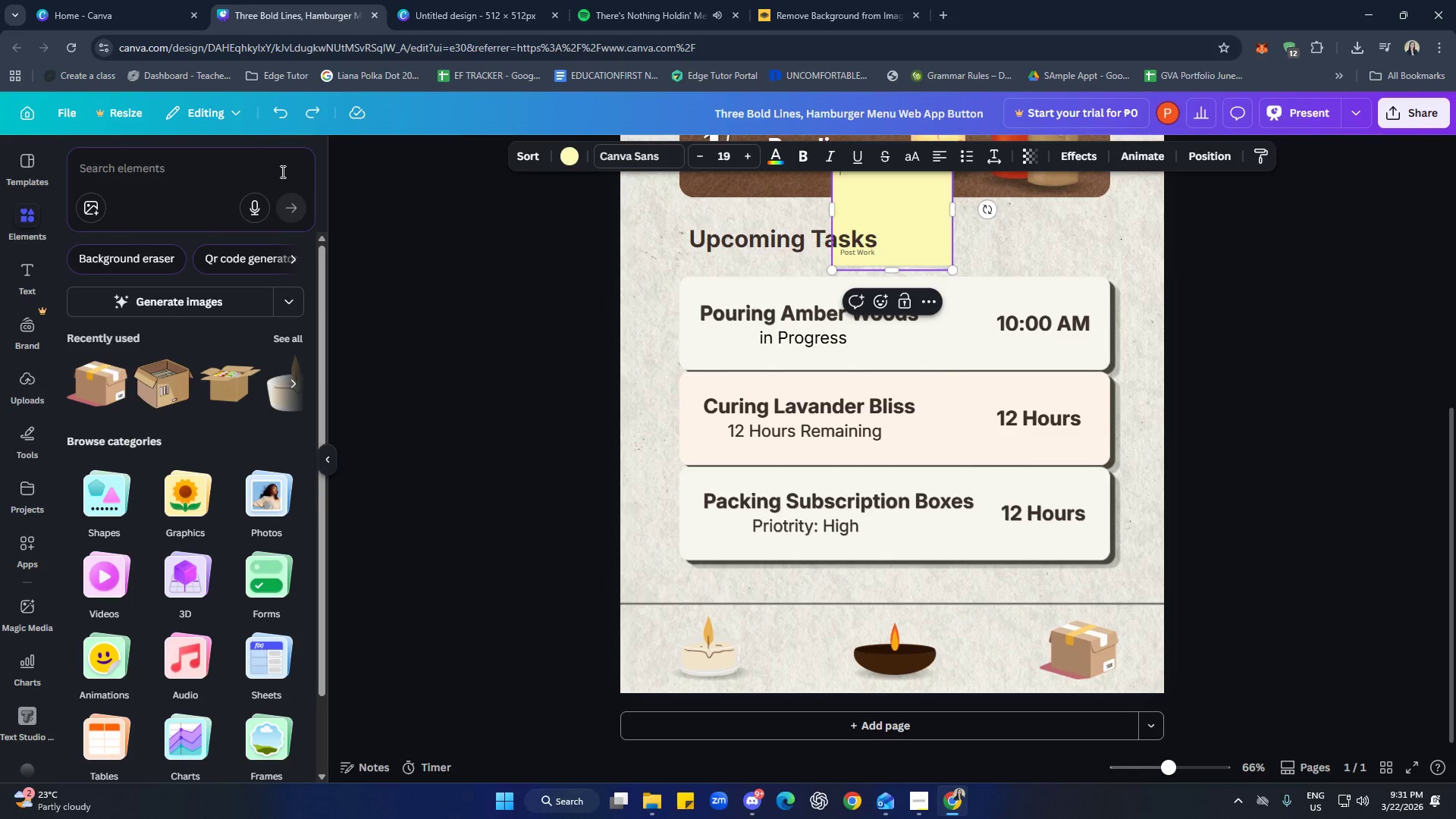 
key(Control+Z)
 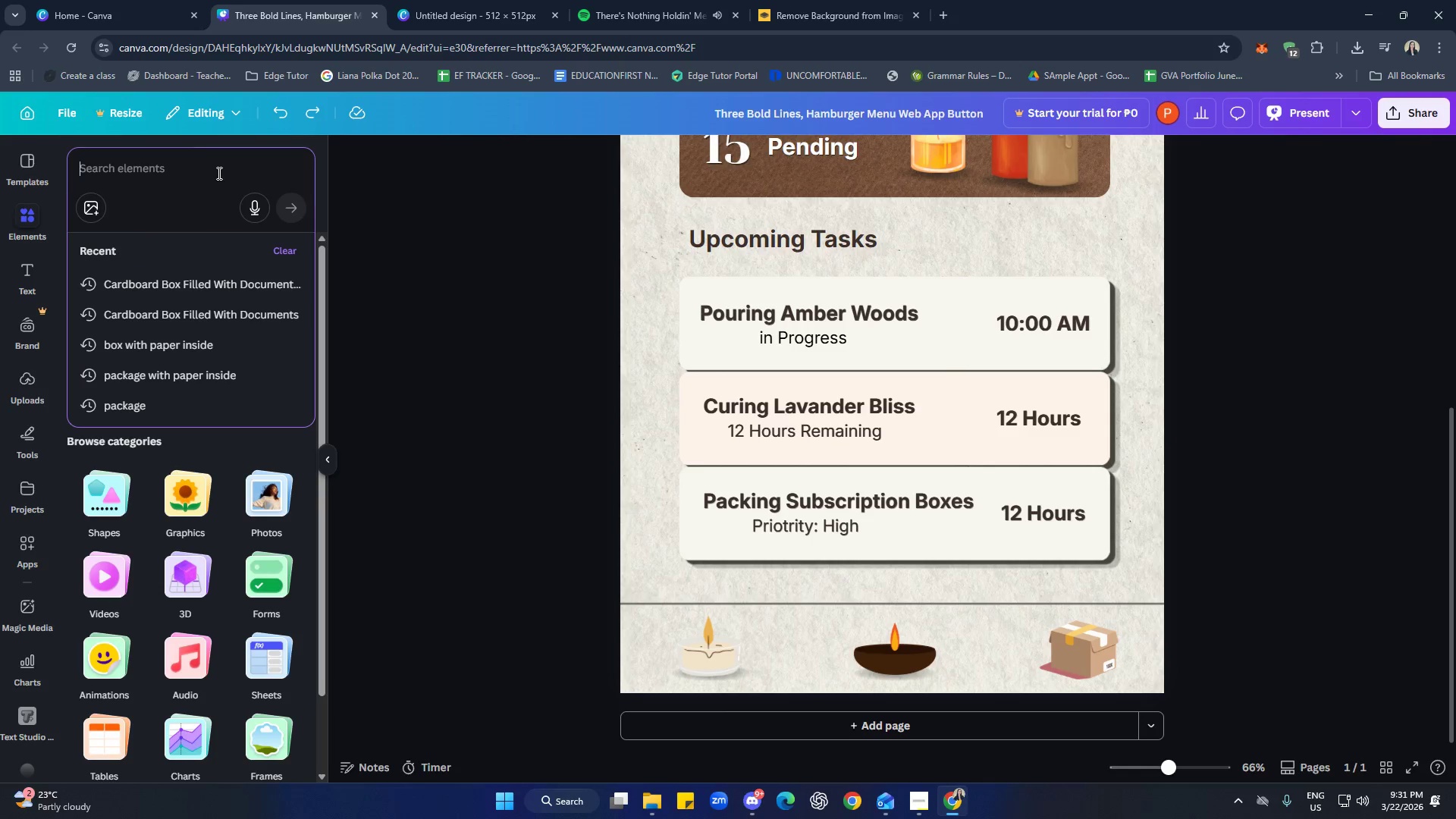 
type(square shadow)
 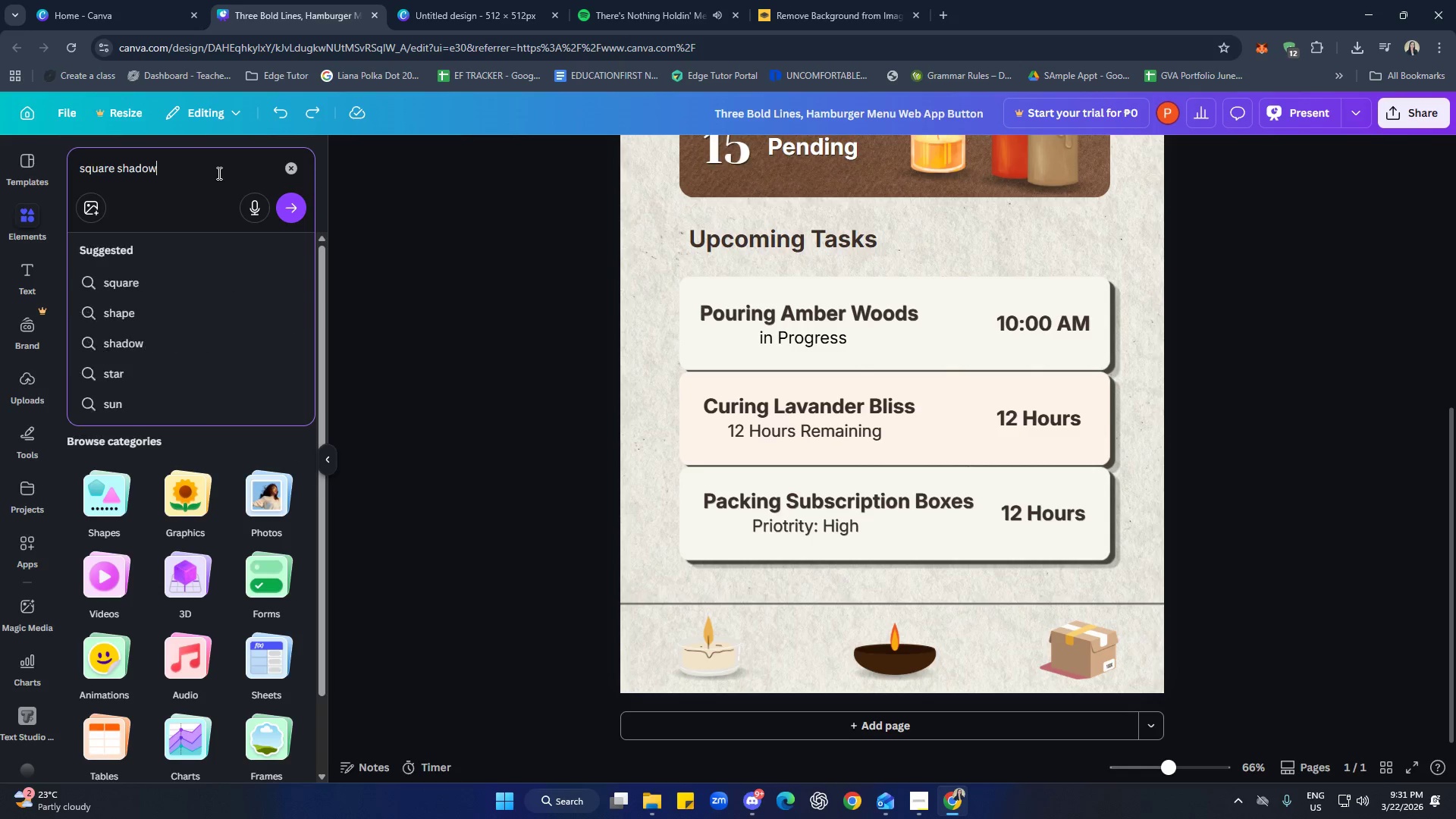 
key(Enter)
 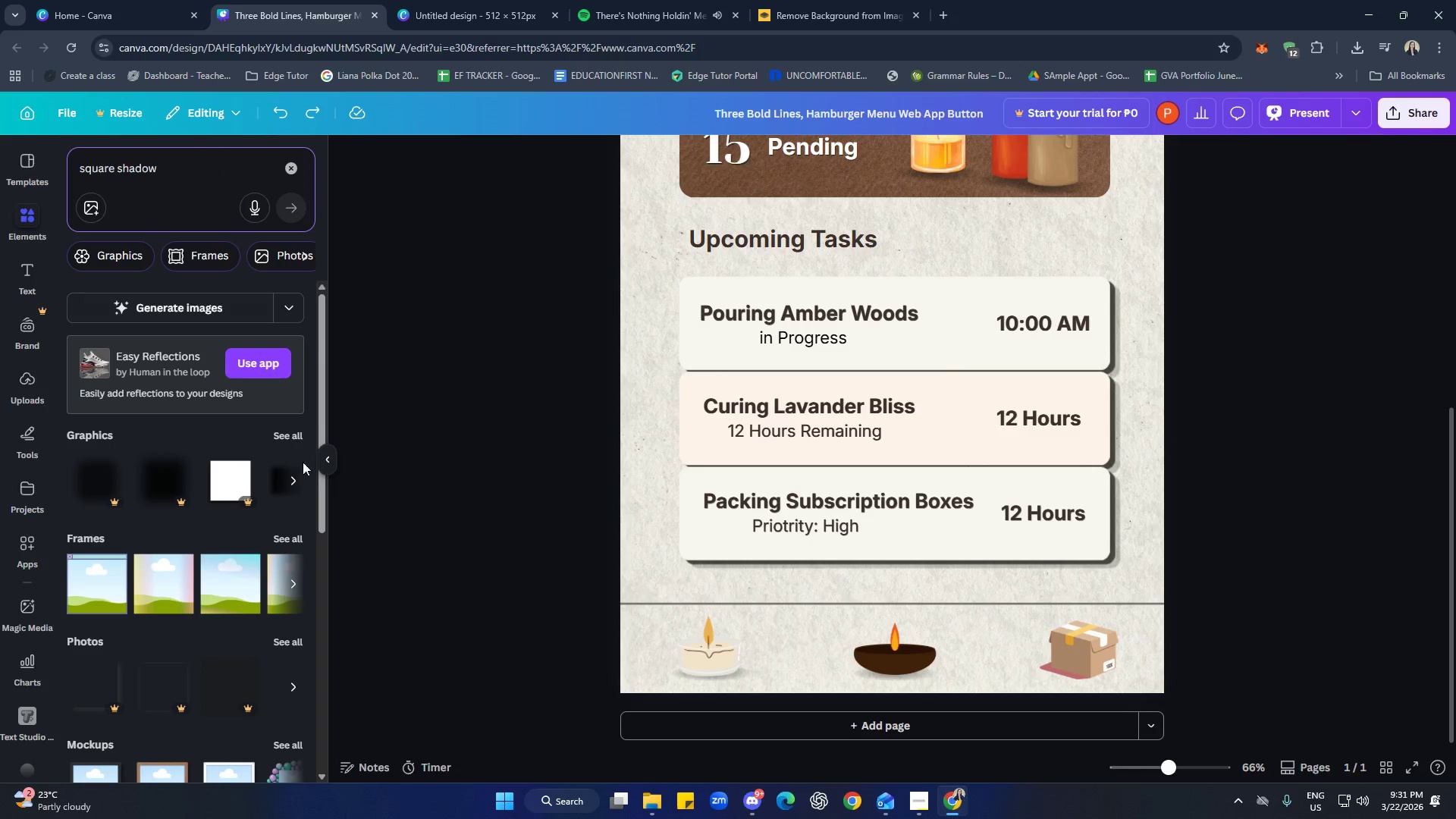 
left_click([290, 428])
 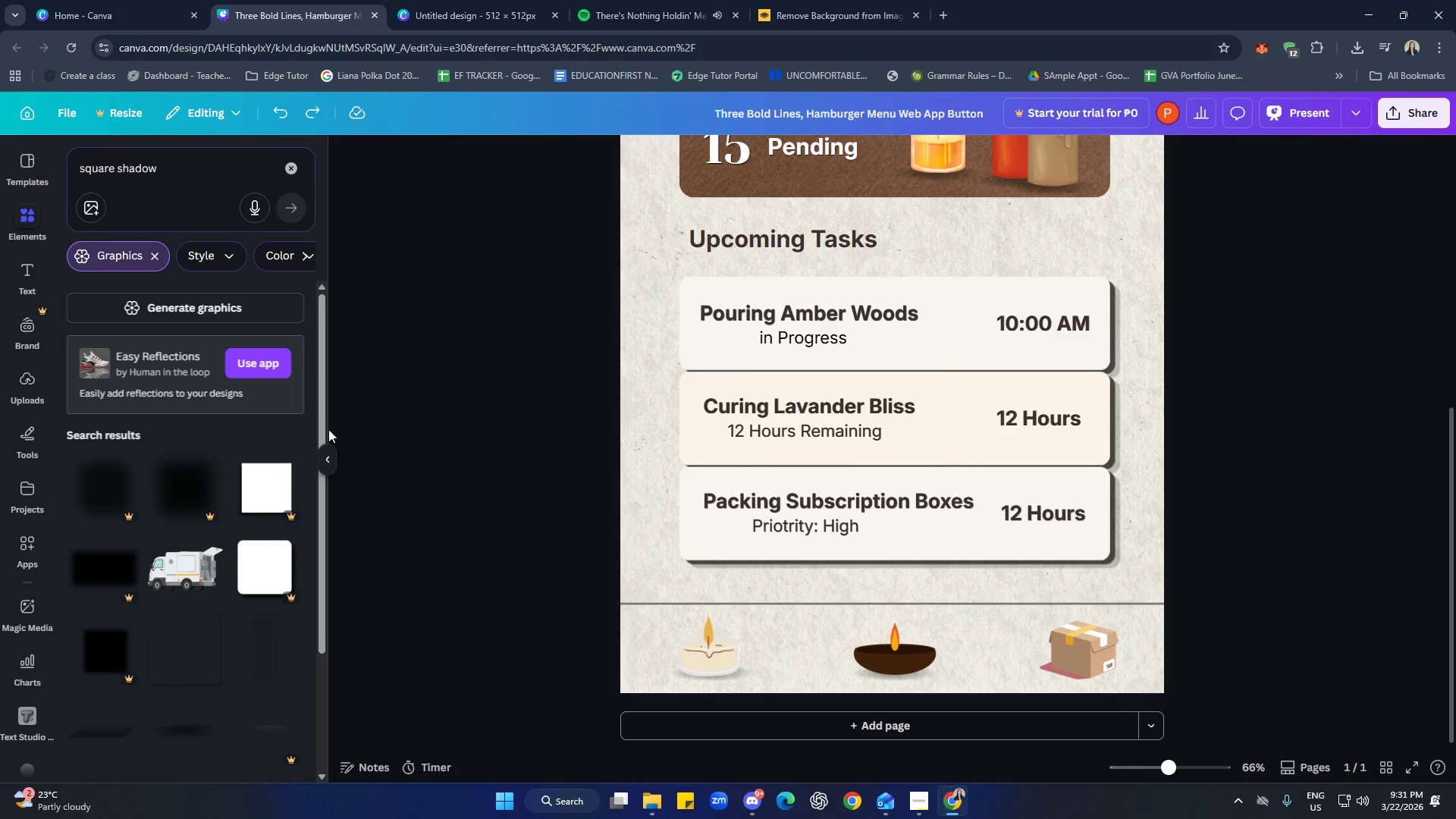 
scroll: coordinate [235, 413], scroll_direction: down, amount: 4.0
 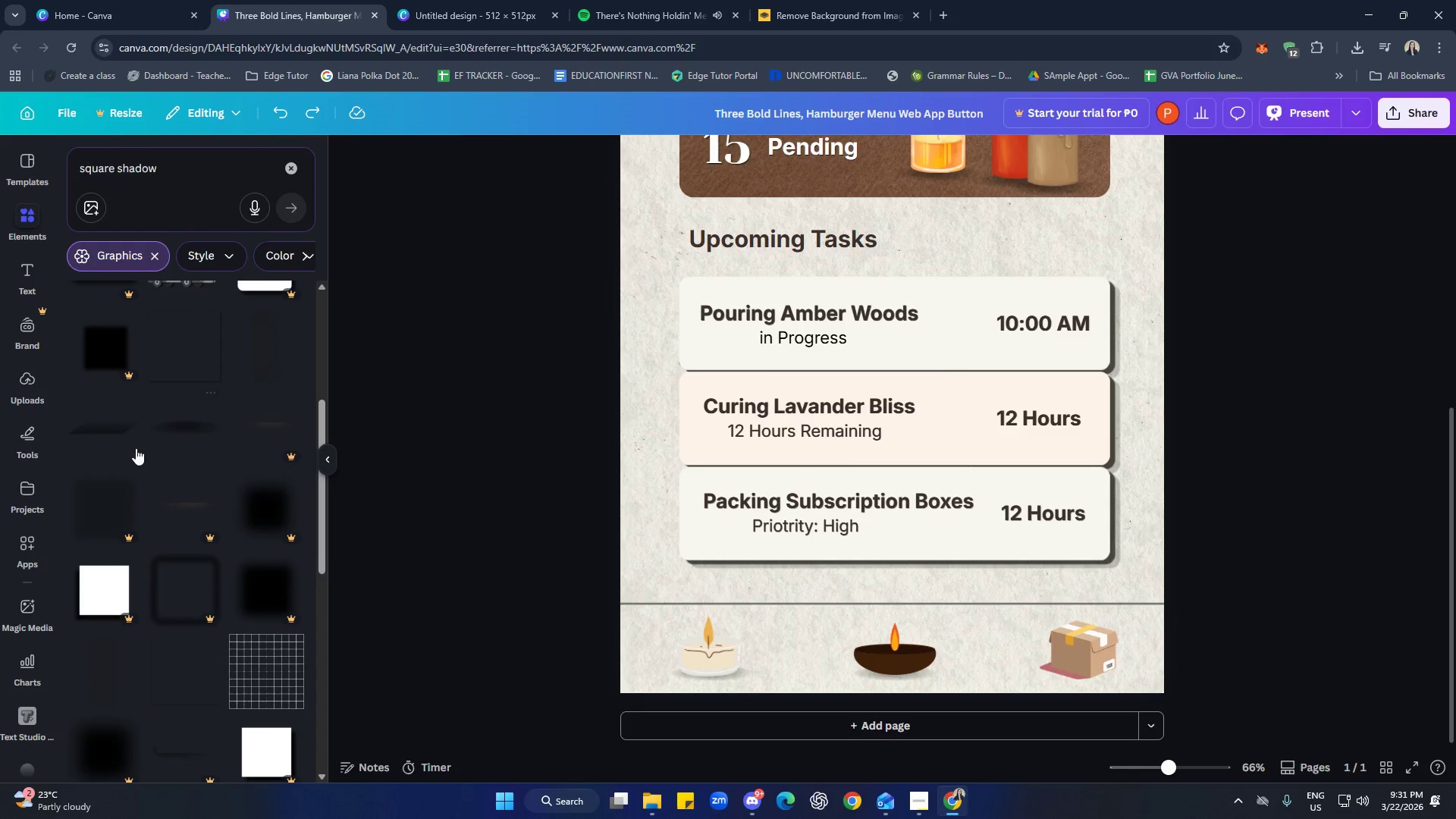 
left_click([105, 426])
 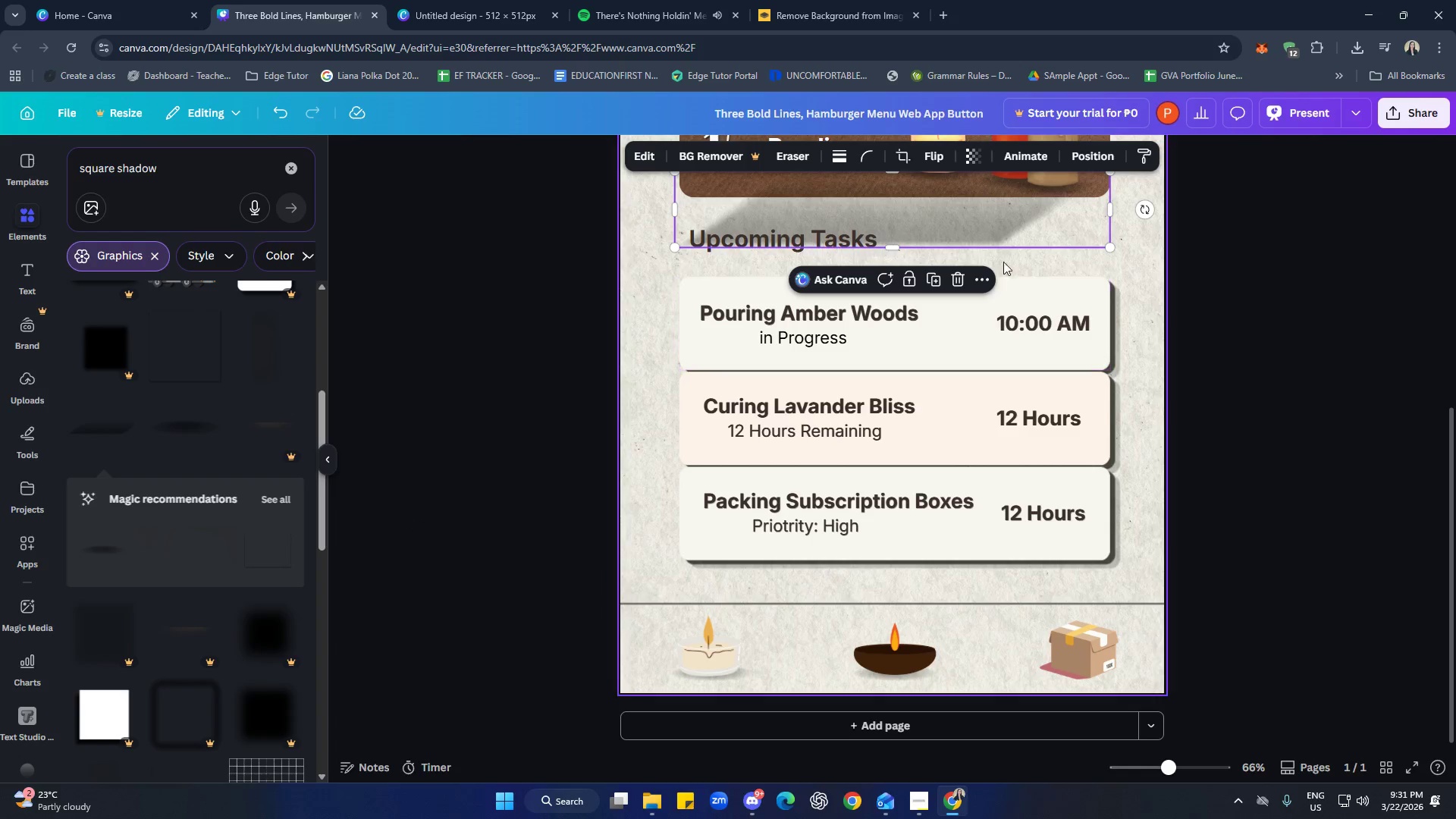 
left_click_drag(start_coordinate=[991, 224], to_coordinate=[1042, 585])
 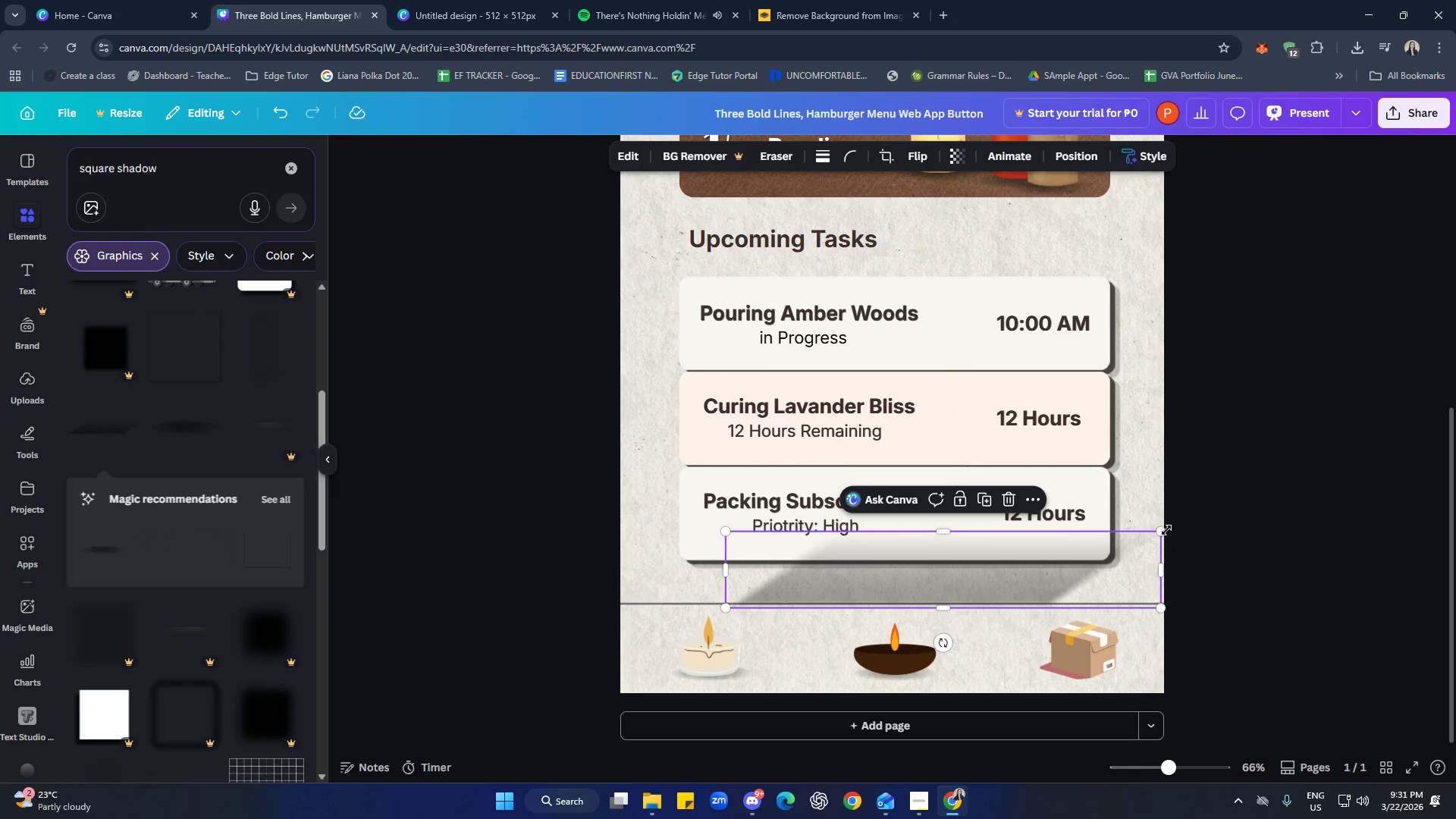 
left_click_drag(start_coordinate=[1161, 530], to_coordinate=[839, 610])
 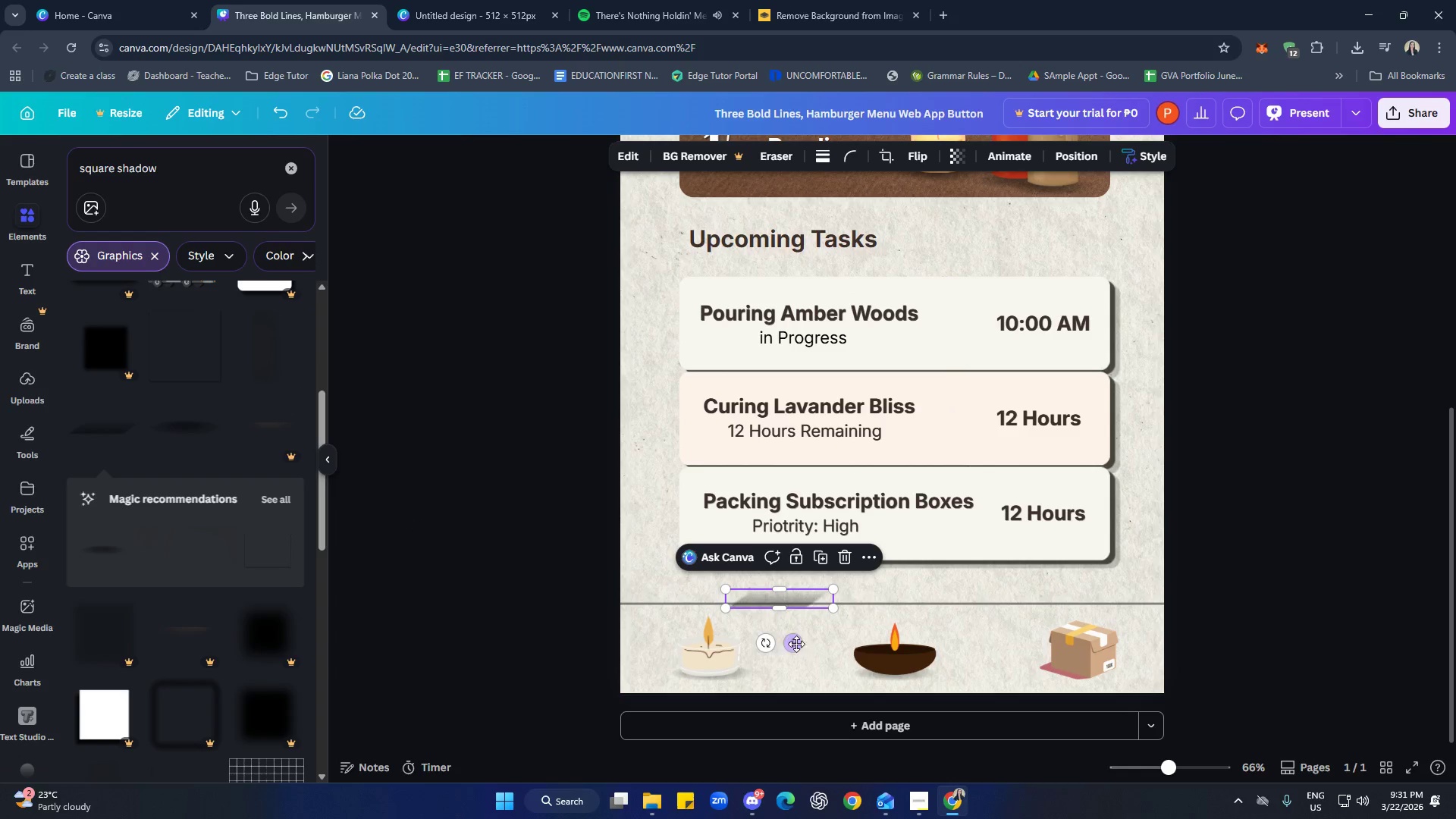 
left_click_drag(start_coordinate=[794, 643], to_coordinate=[1091, 714])
 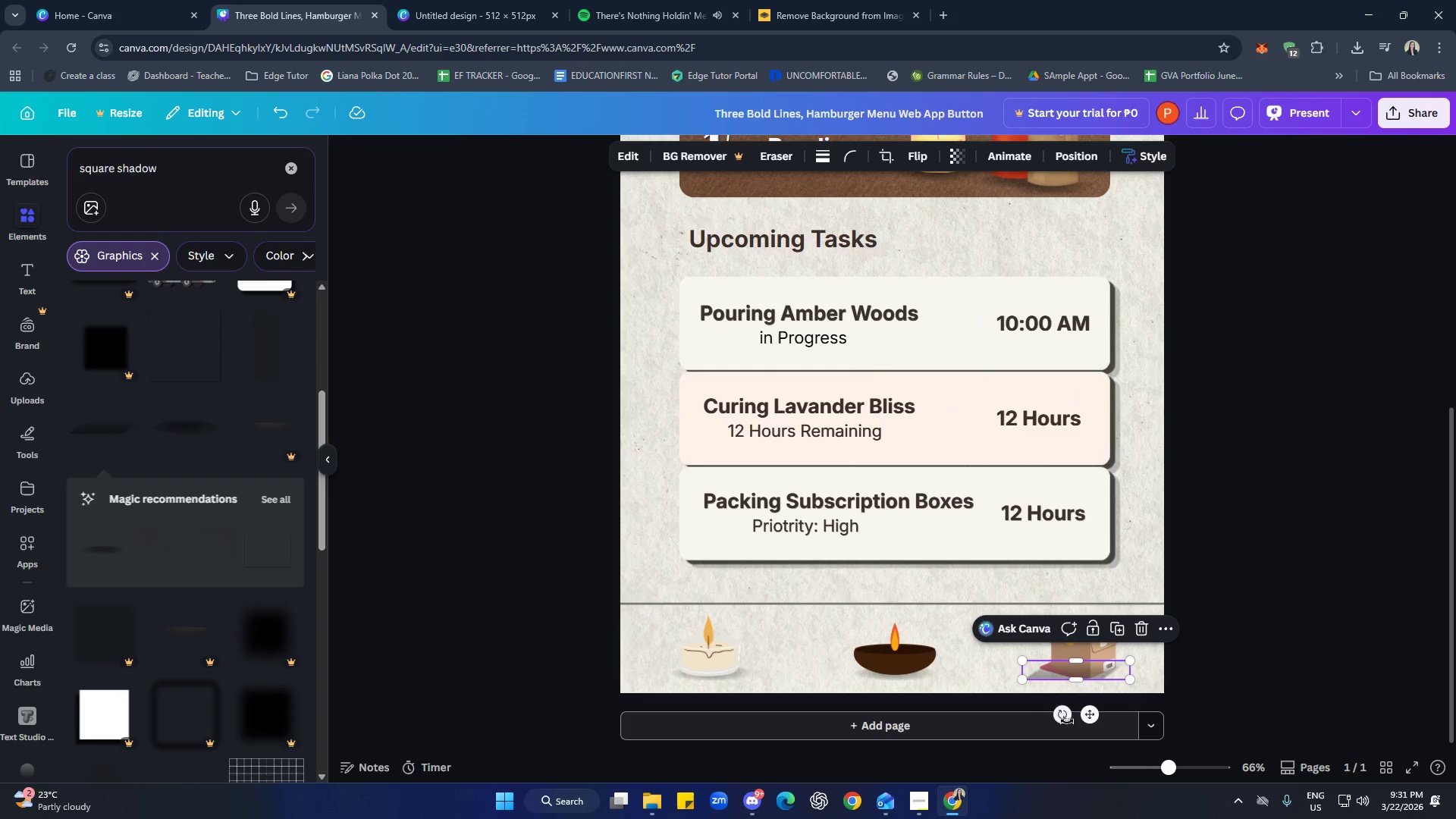 
left_click_drag(start_coordinate=[1063, 717], to_coordinate=[1055, 712])
 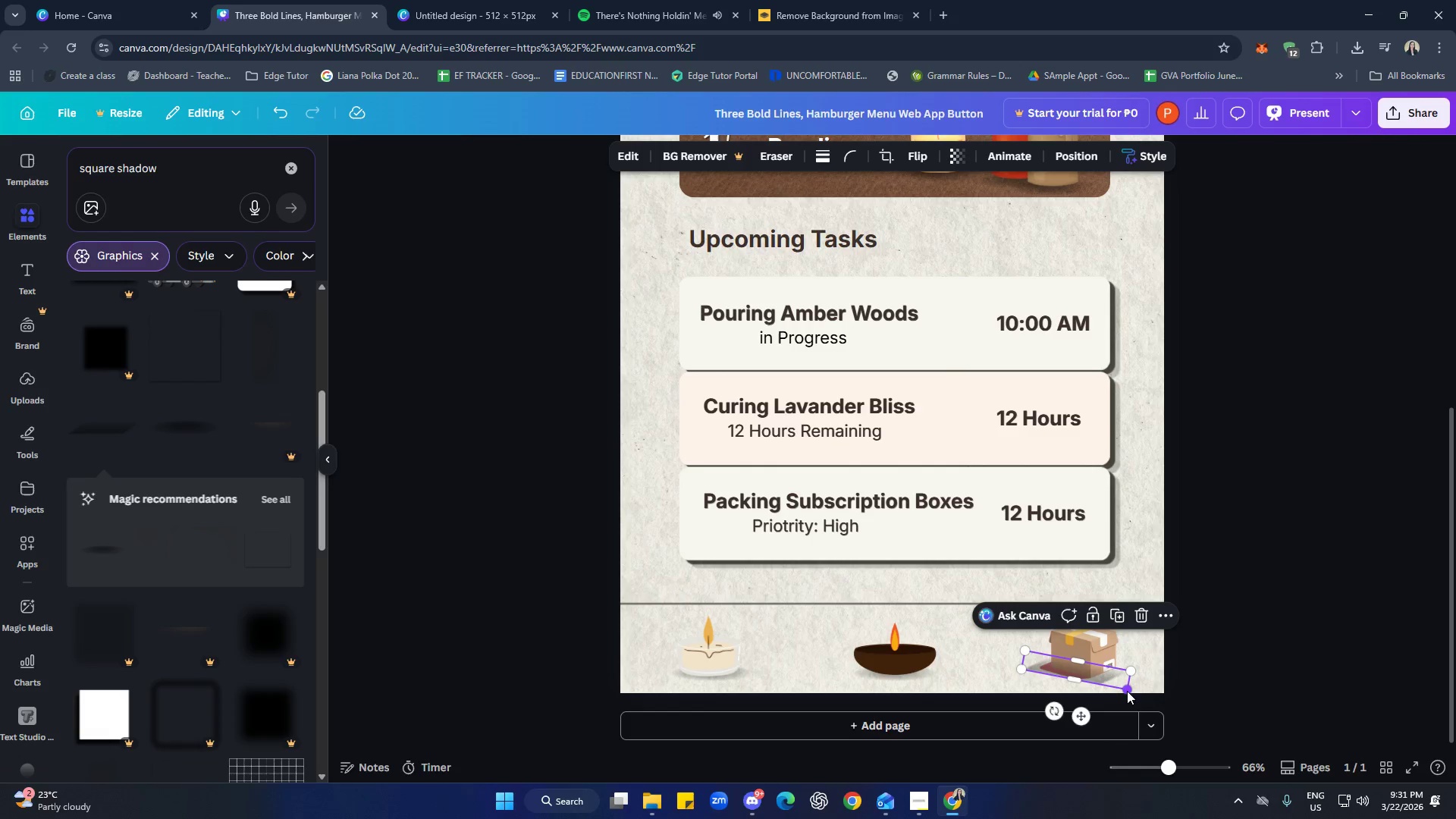 
left_click_drag(start_coordinate=[1127, 690], to_coordinate=[1087, 672])
 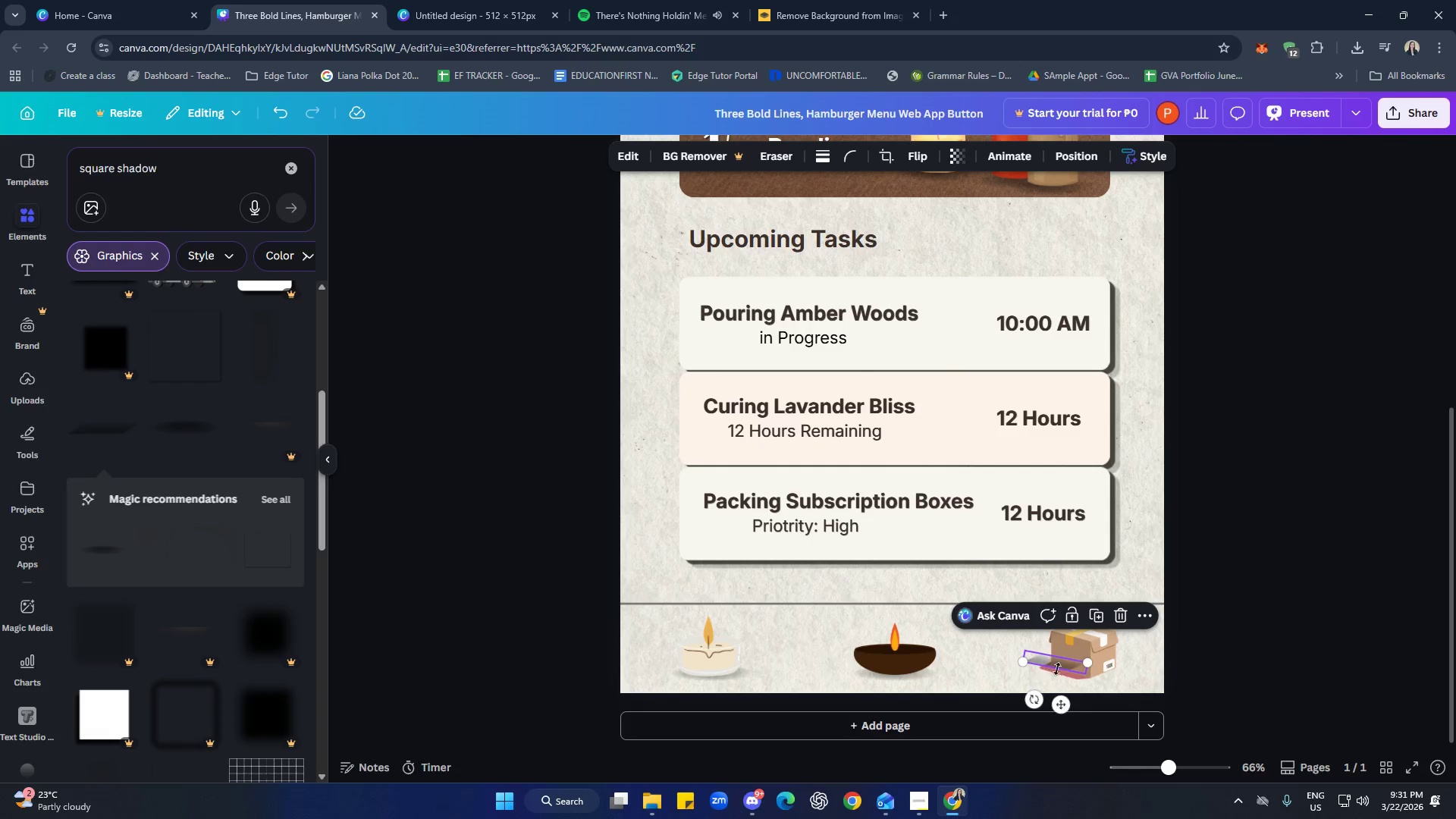 
left_click_drag(start_coordinate=[1062, 704], to_coordinate=[1078, 710])
 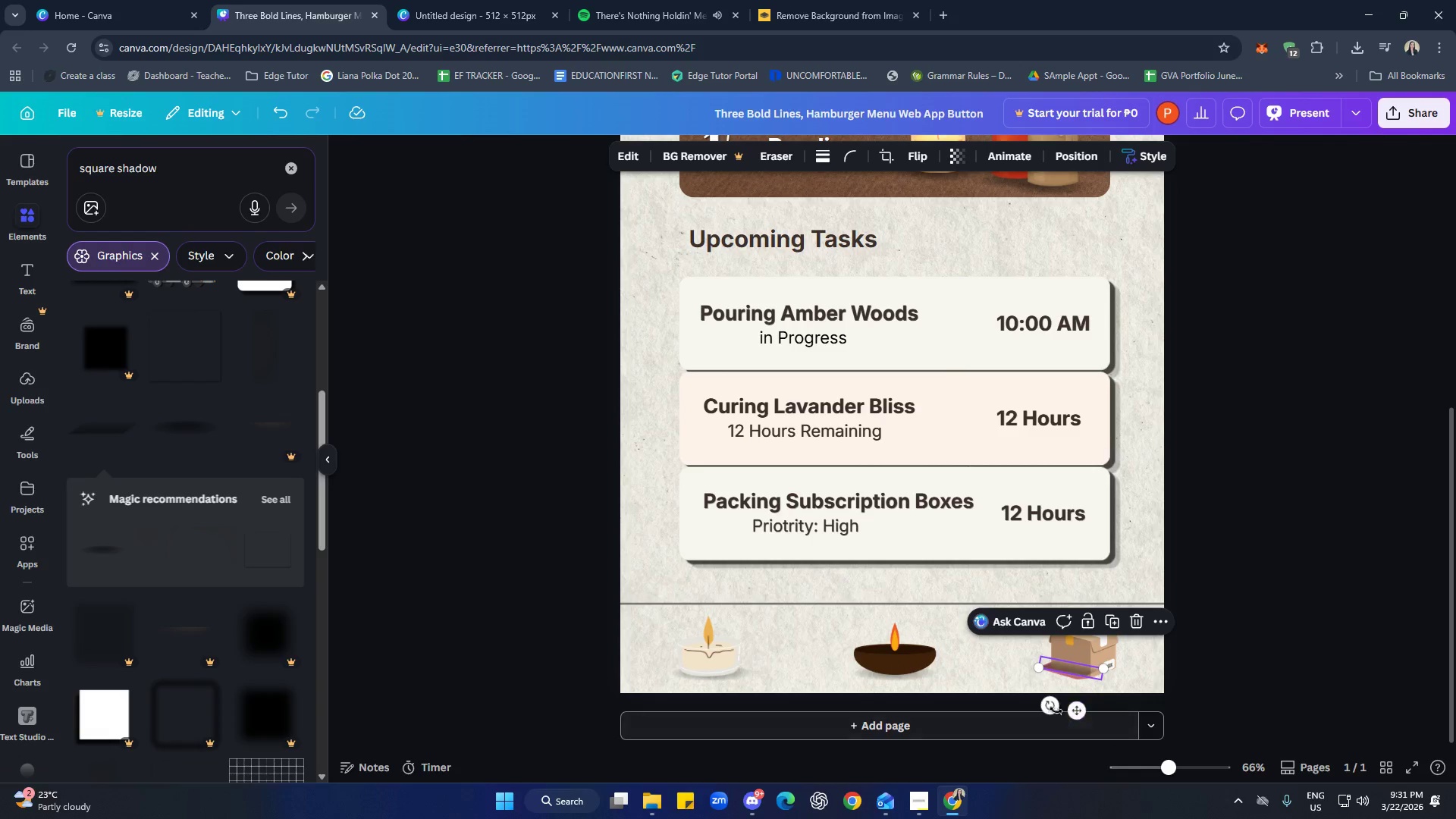 
left_click_drag(start_coordinate=[1052, 708], to_coordinate=[1049, 701])
 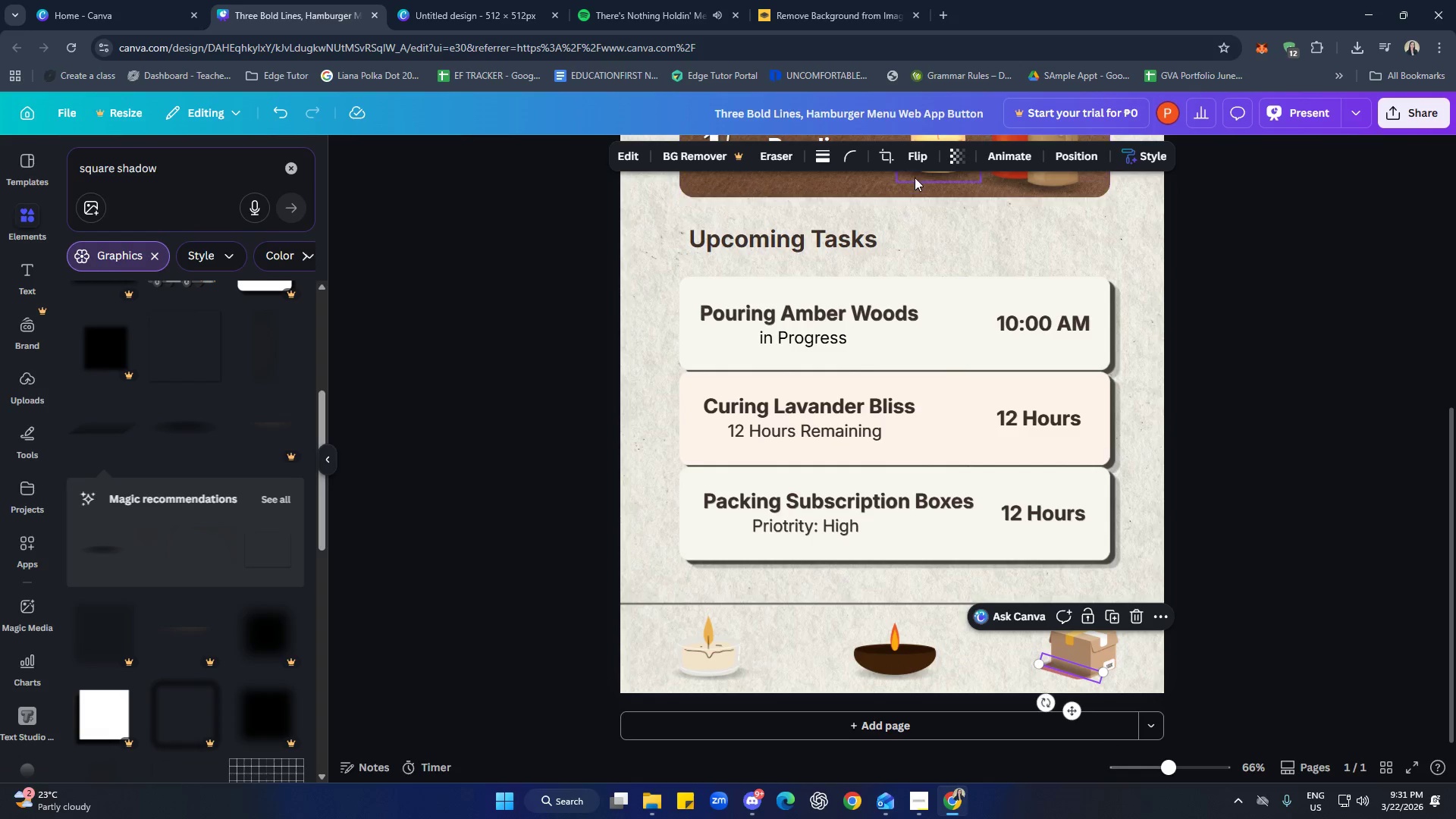 
left_click([919, 162])
 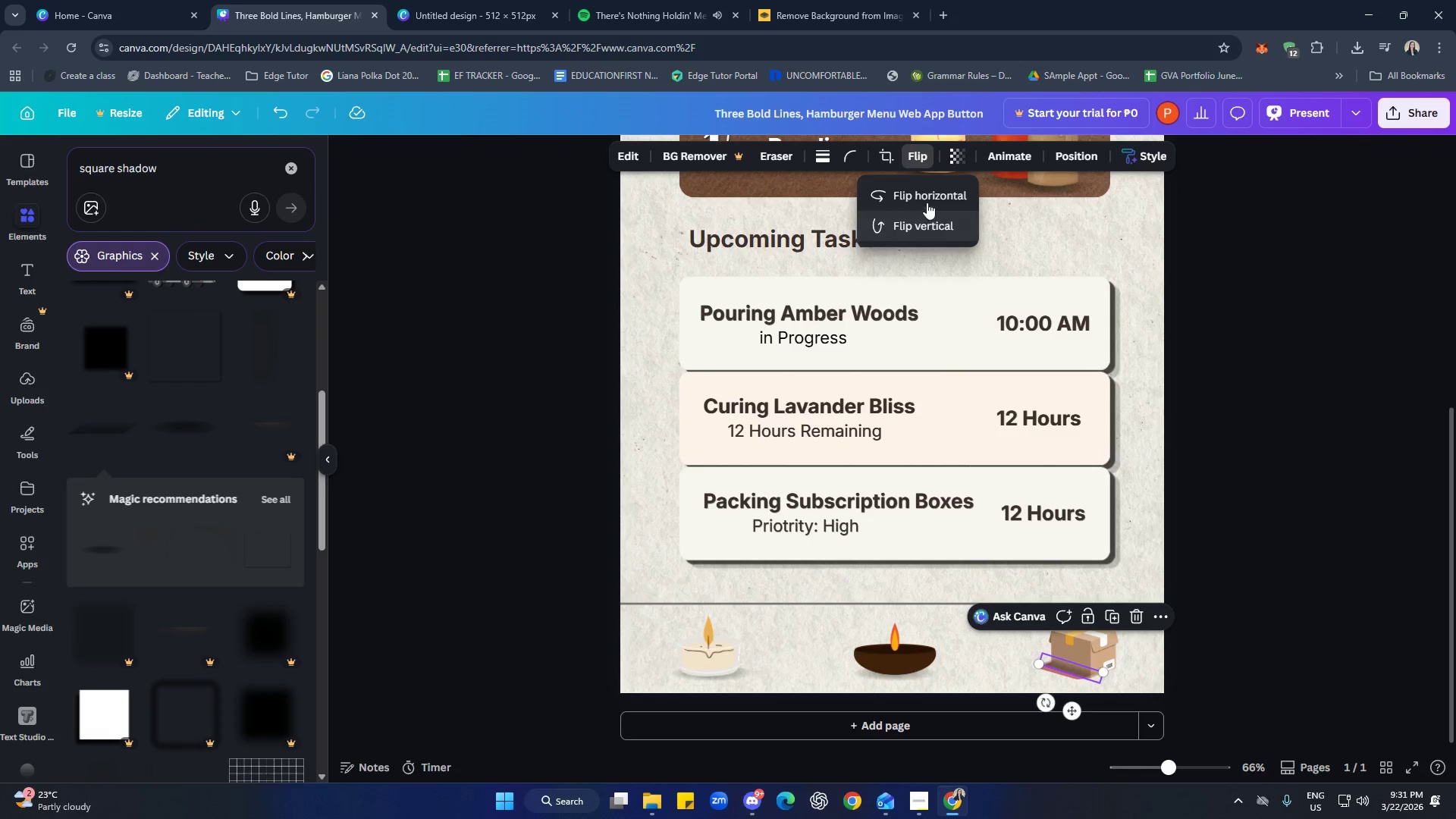 
left_click([927, 196])
 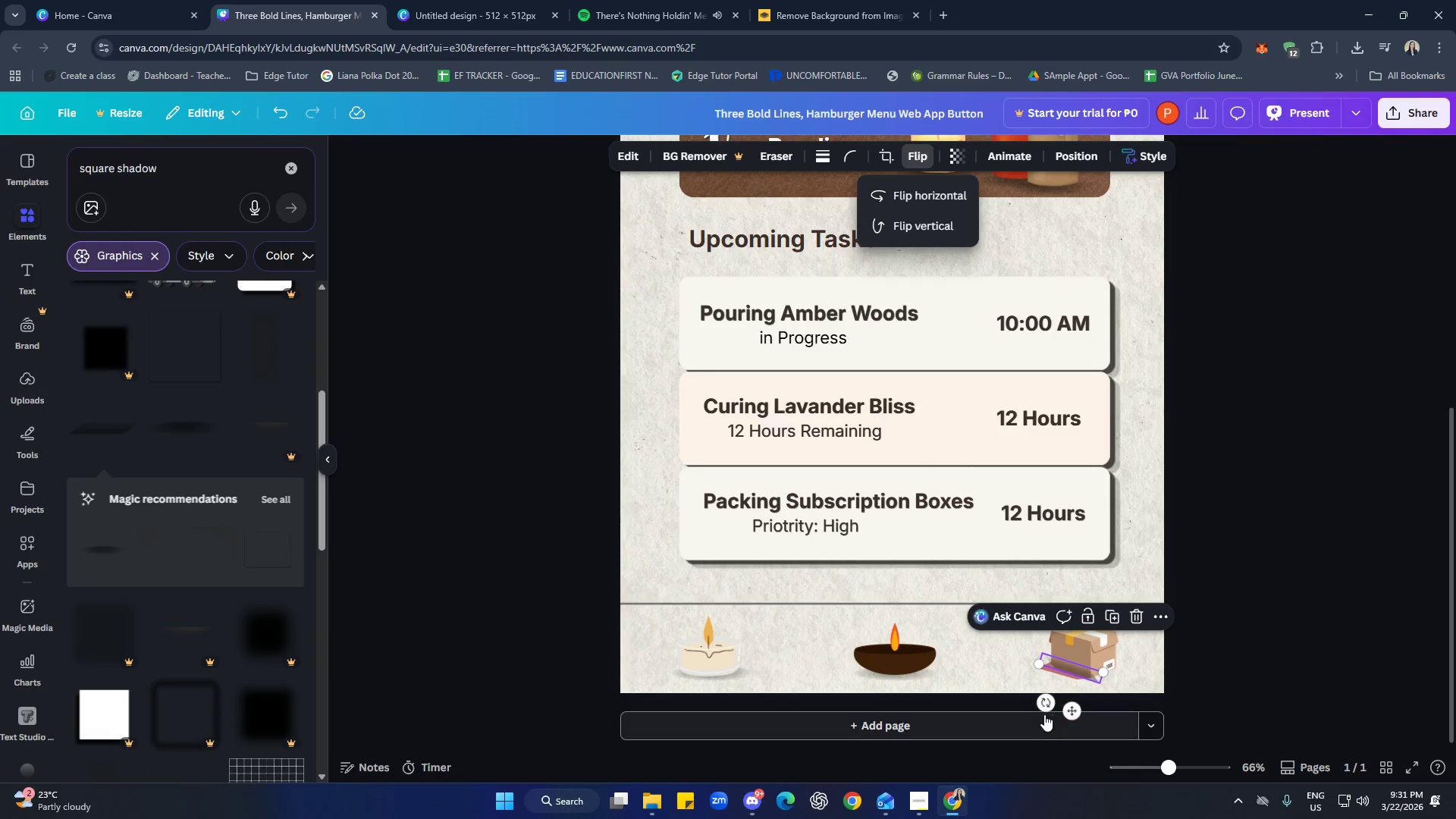 
left_click_drag(start_coordinate=[1044, 706], to_coordinate=[1071, 692])
 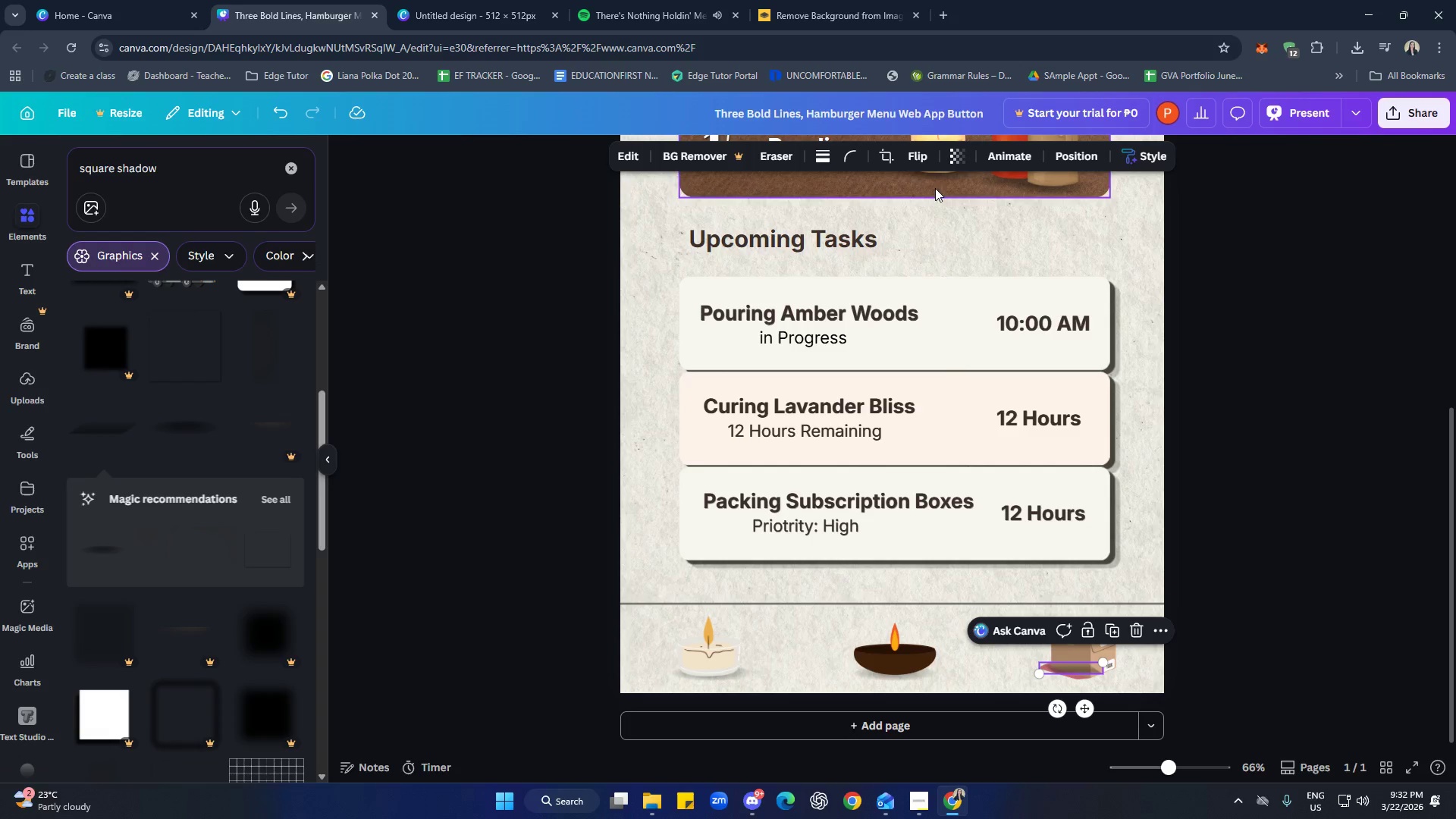 
left_click([921, 161])
 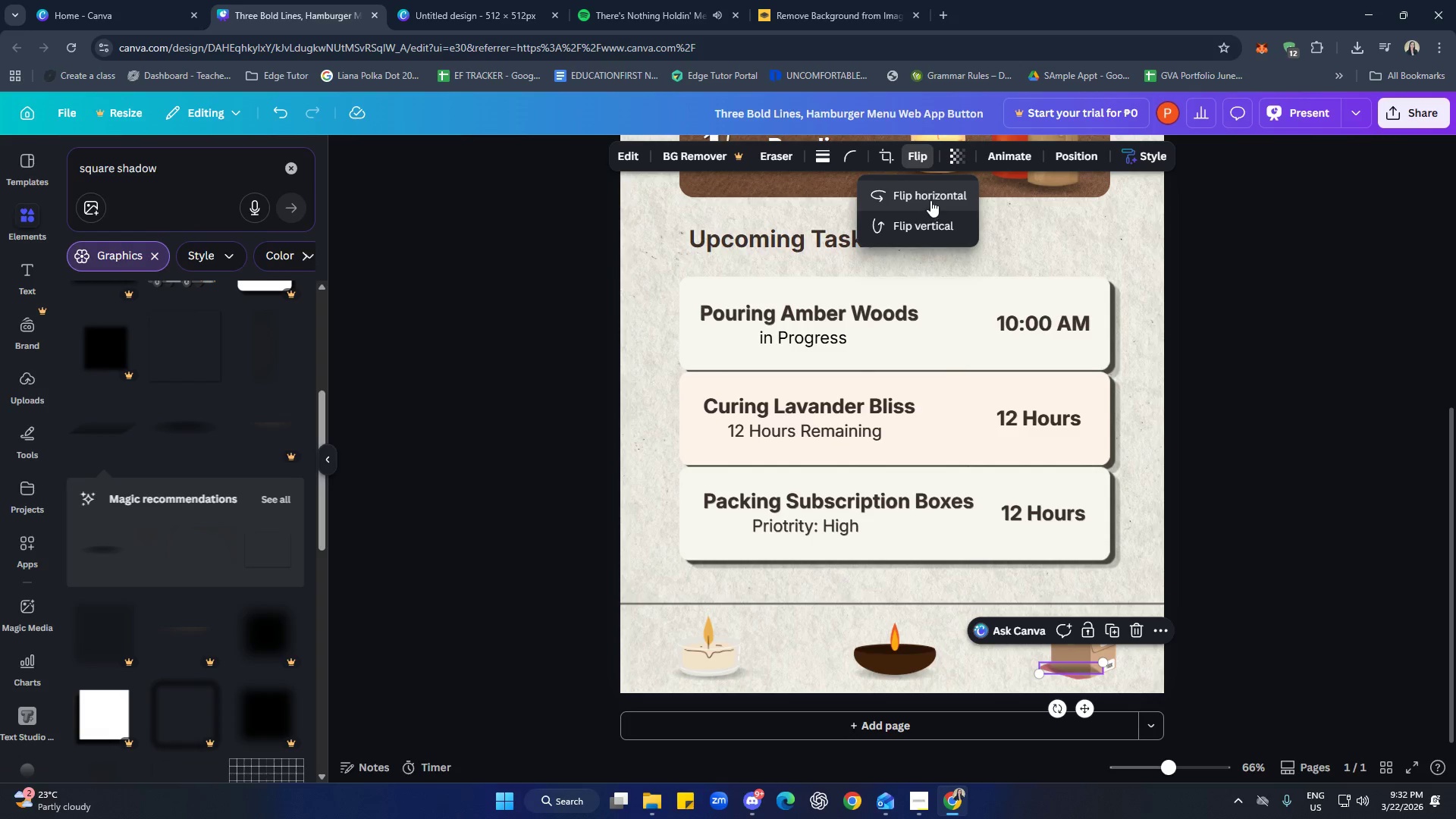 
left_click([930, 199])
 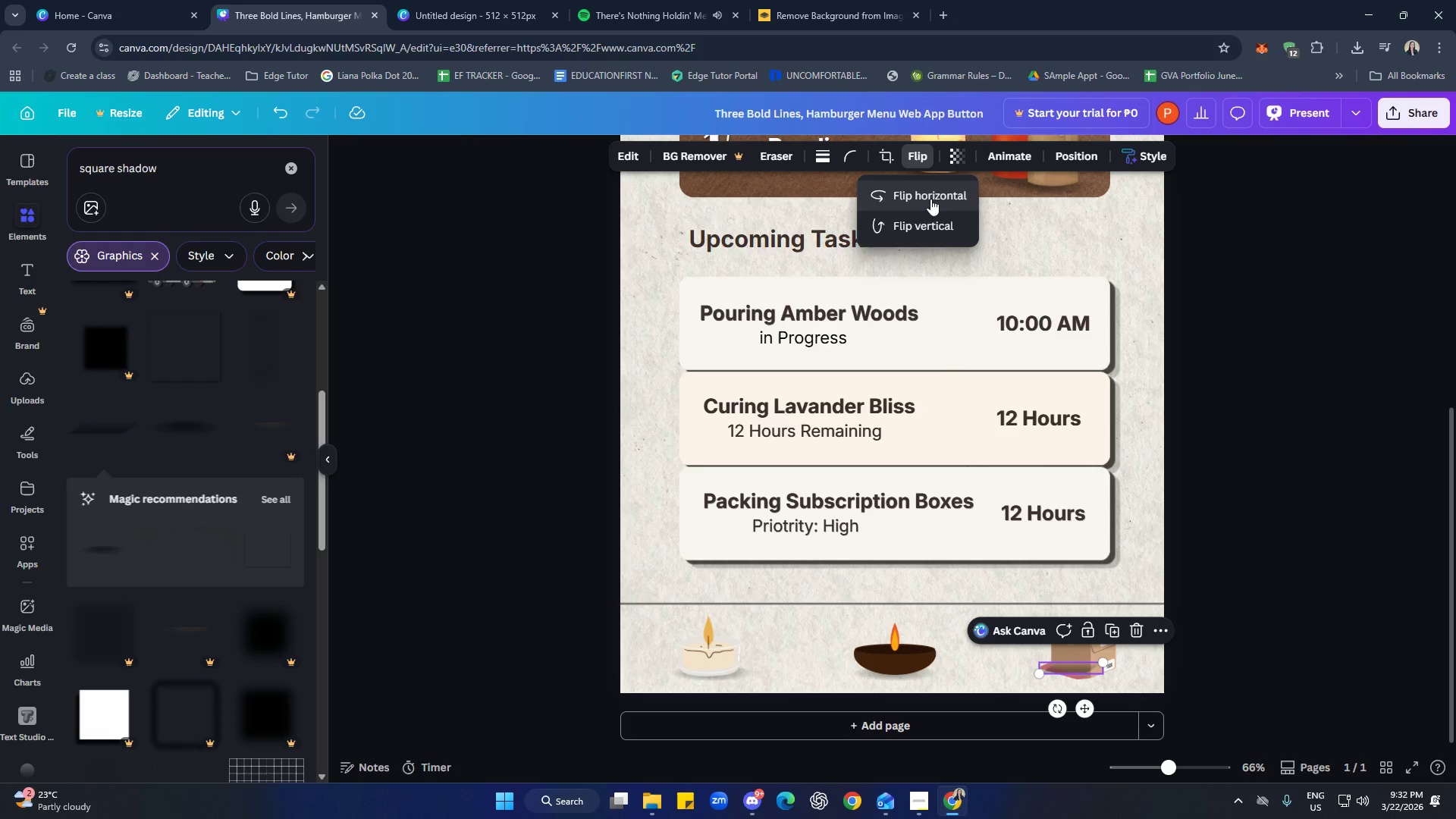 
left_click([930, 232])
 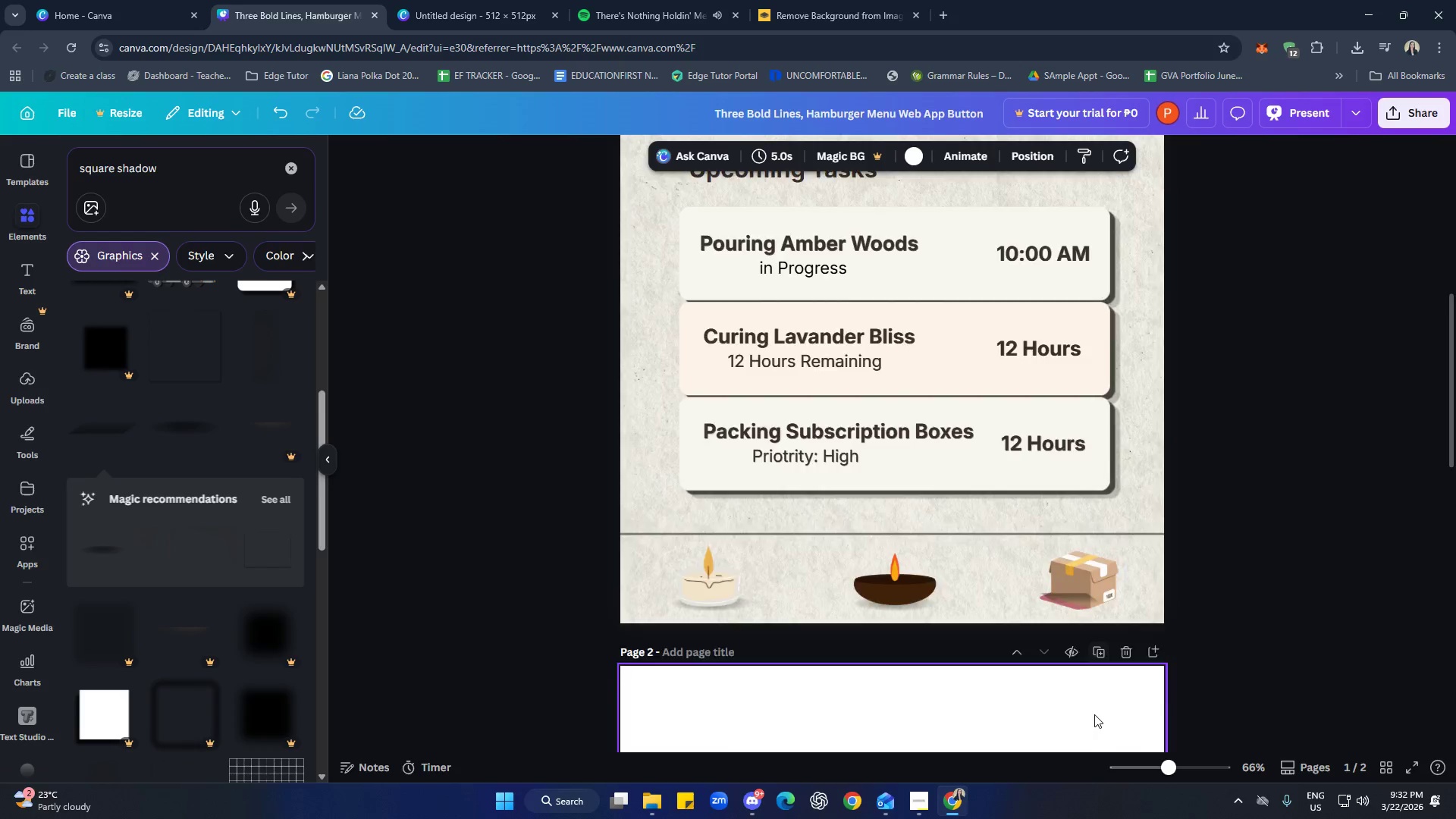 
scroll: coordinate [1191, 565], scroll_direction: up, amount: 10.0
 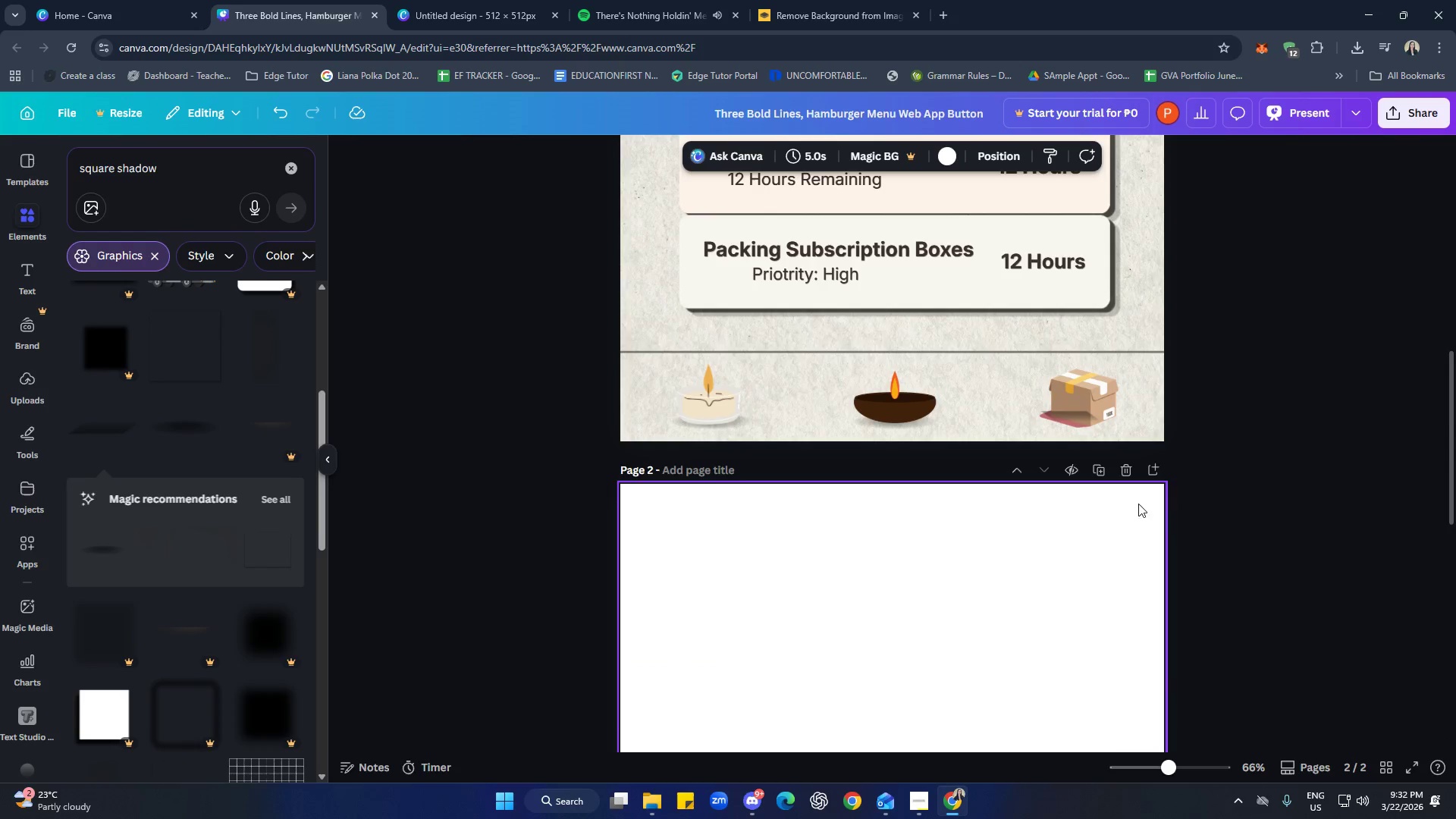 
left_click([1128, 472])
 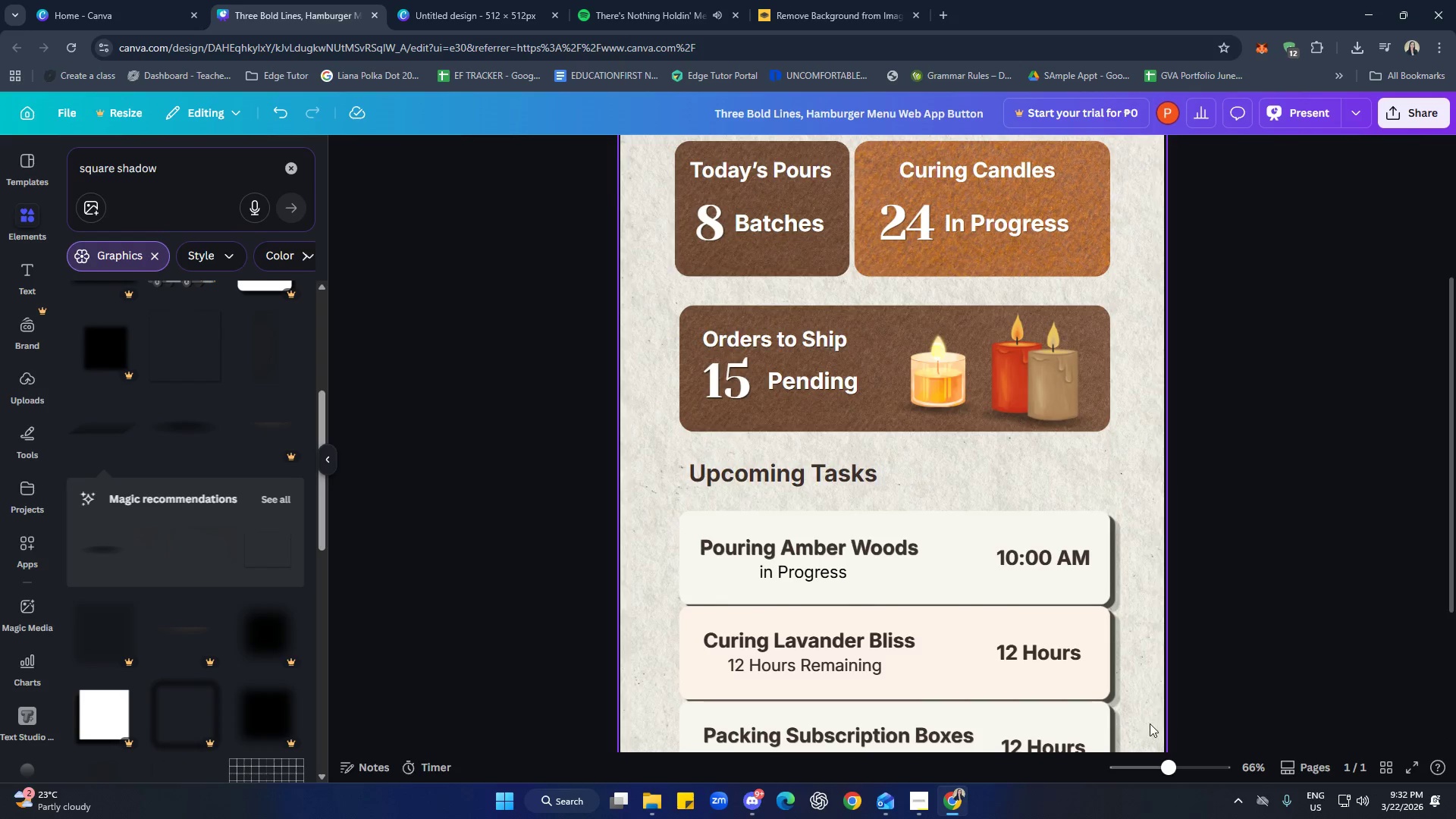 
scroll: coordinate [1135, 647], scroll_direction: down, amount: 8.0
 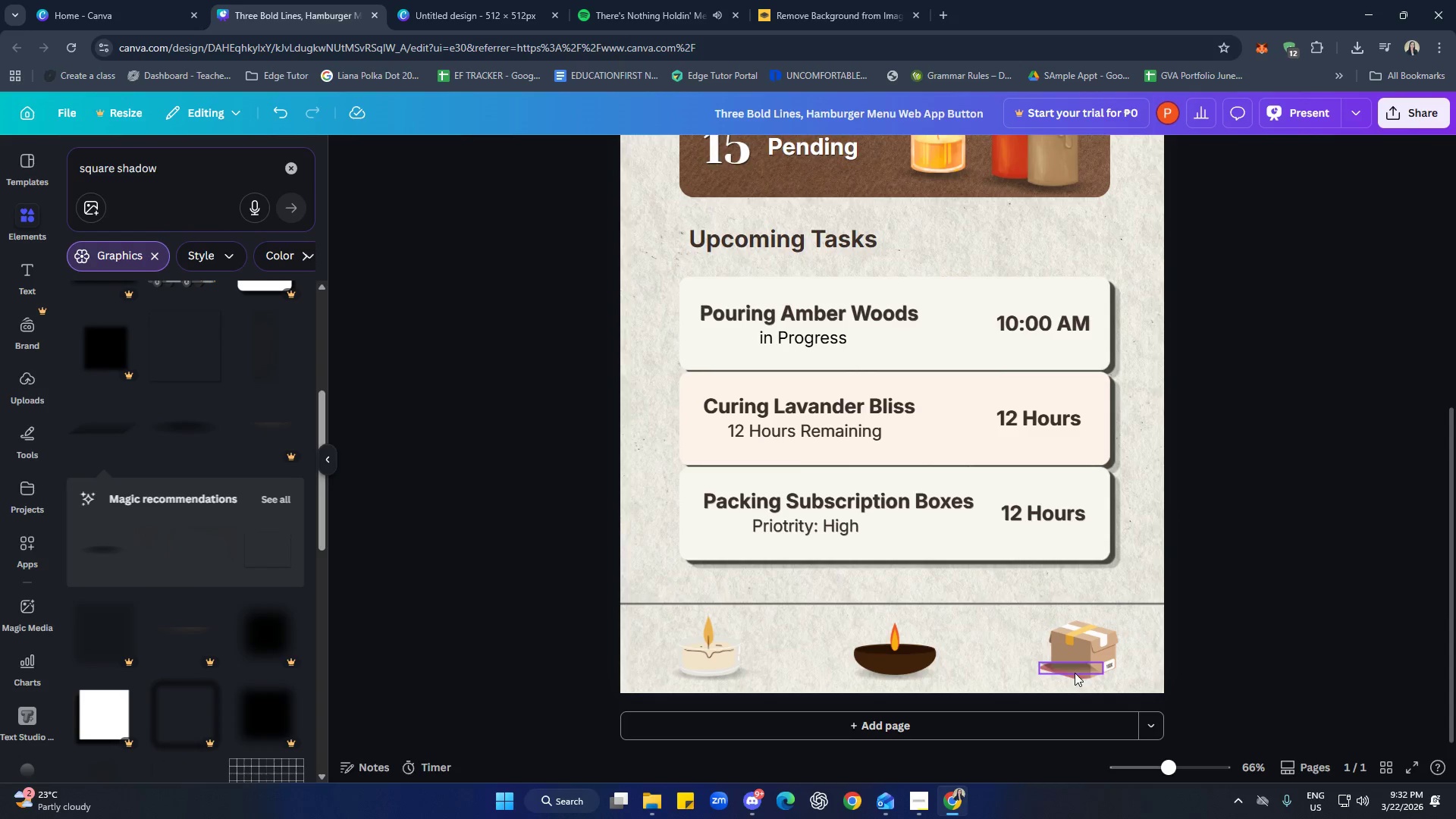 
left_click_drag(start_coordinate=[1073, 668], to_coordinate=[1103, 674])
 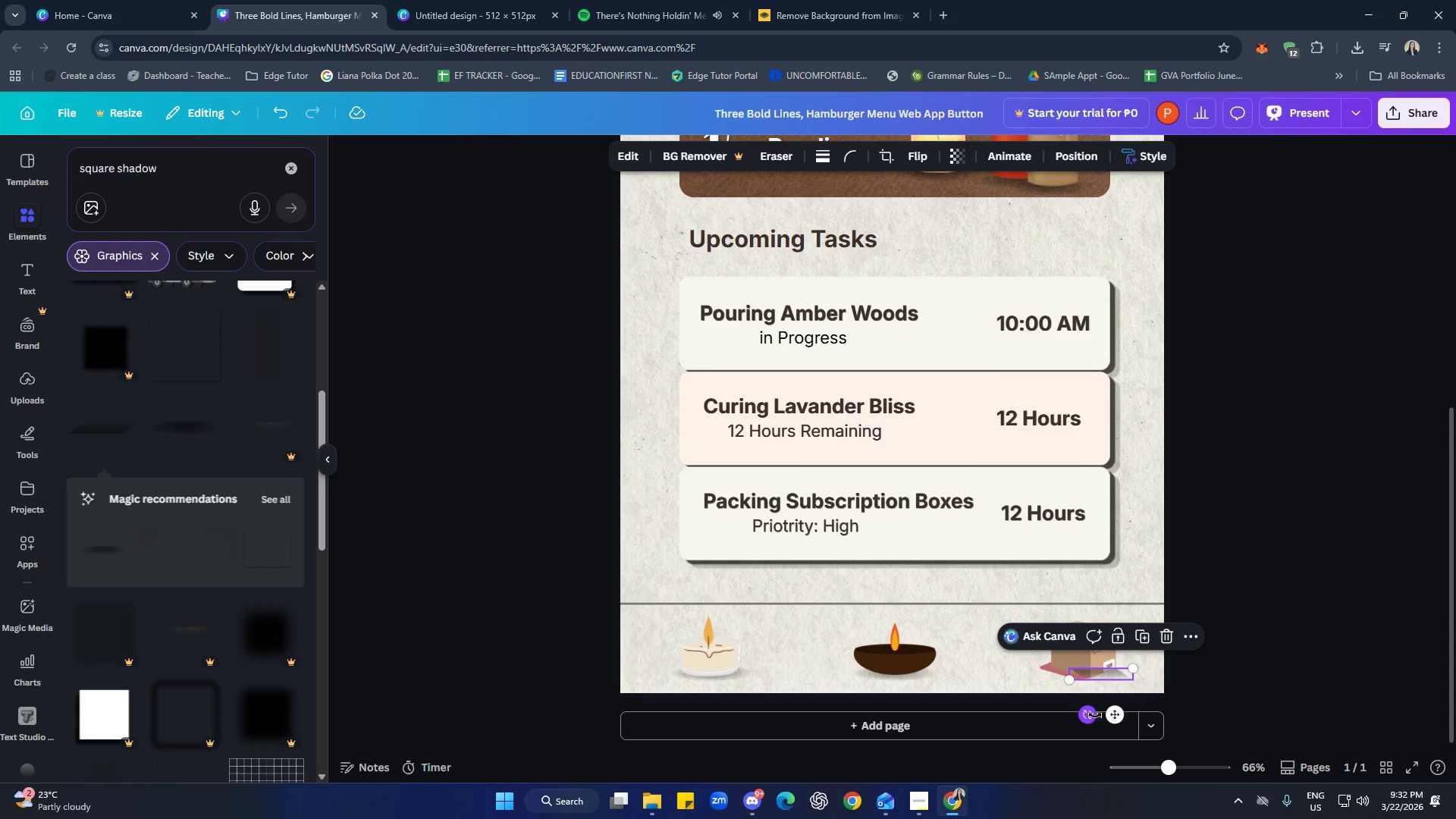 
left_click_drag(start_coordinate=[1092, 716], to_coordinate=[1111, 704])
 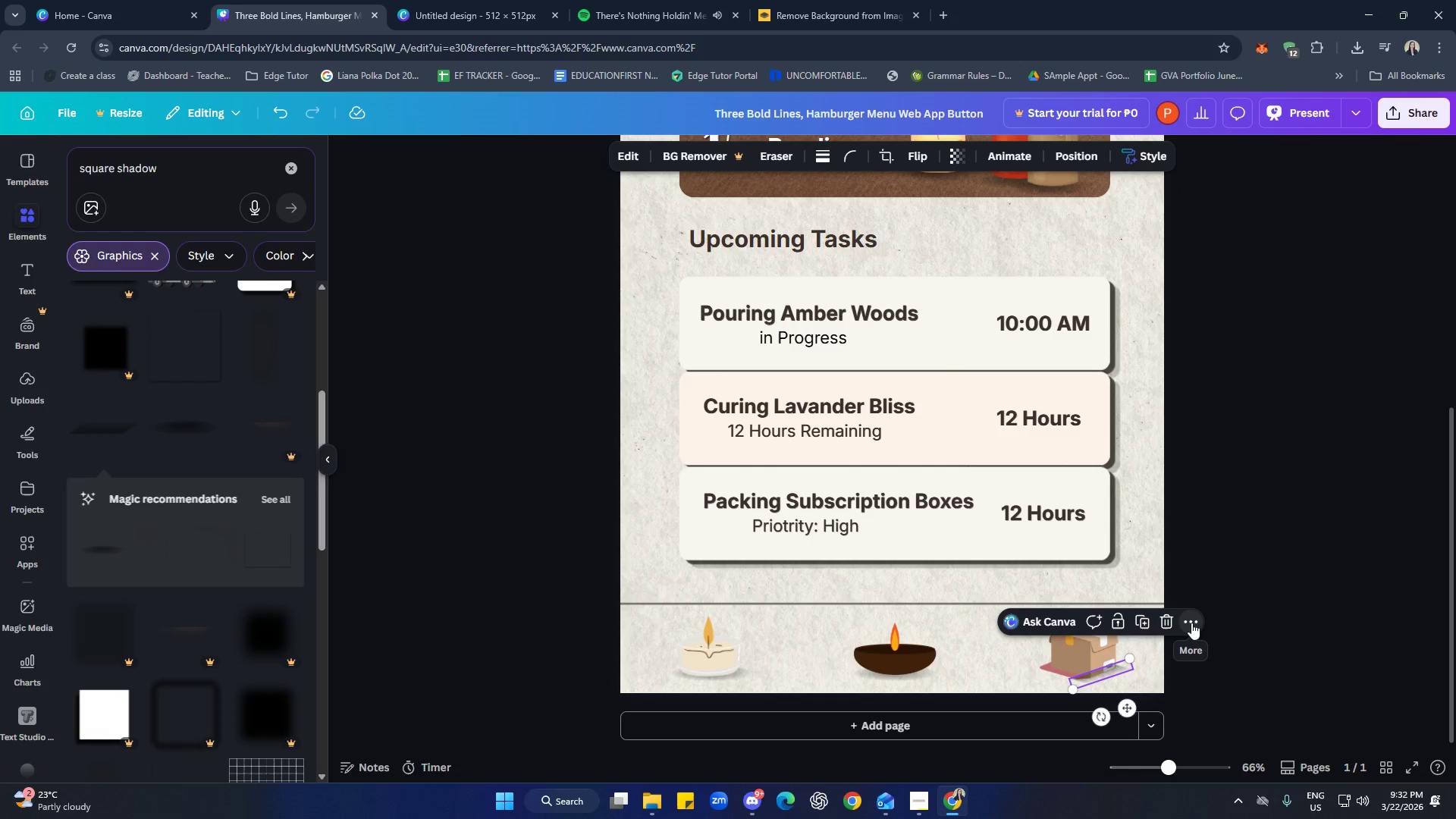 
left_click([1191, 623])
 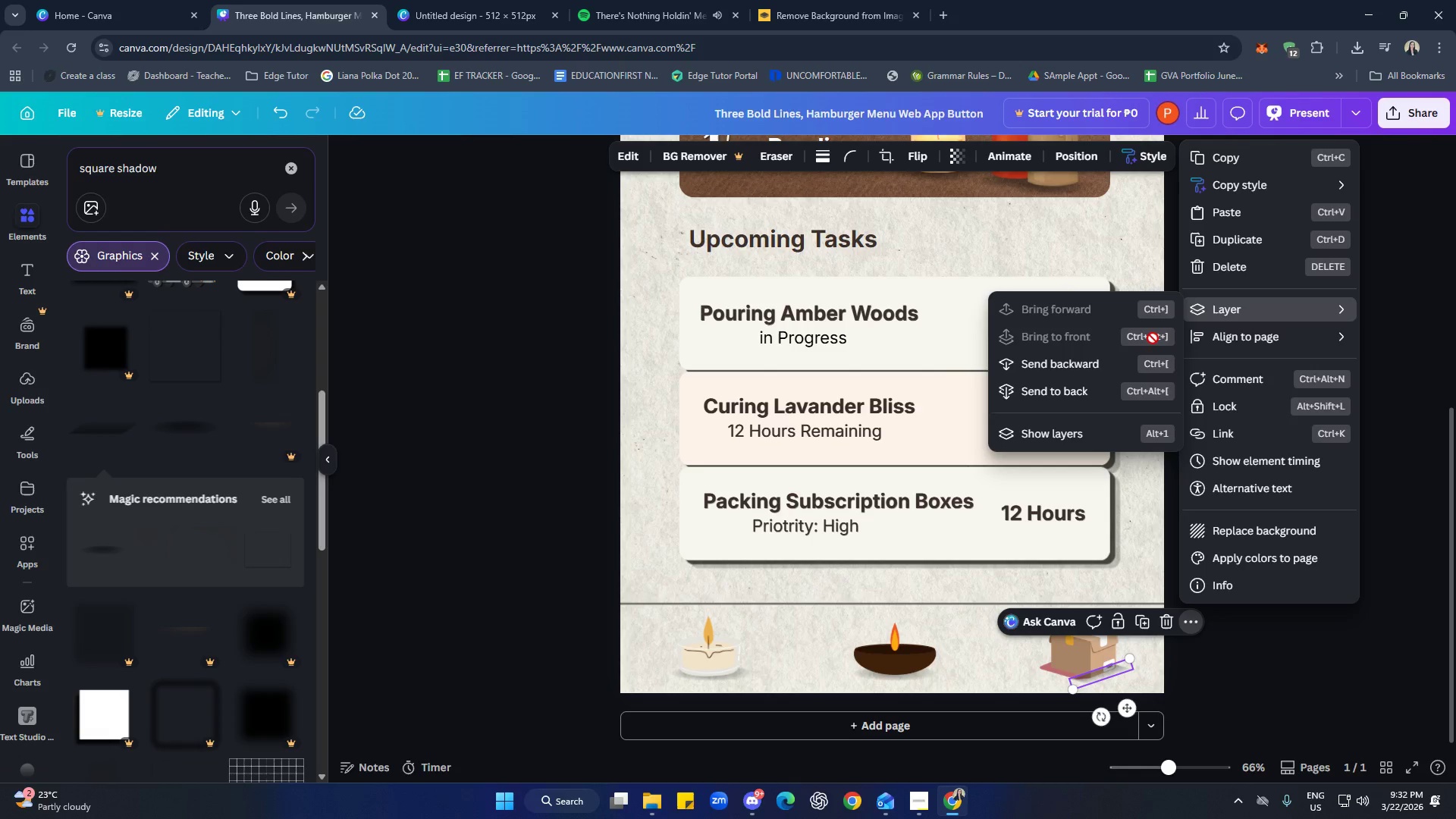 
left_click([1102, 367])
 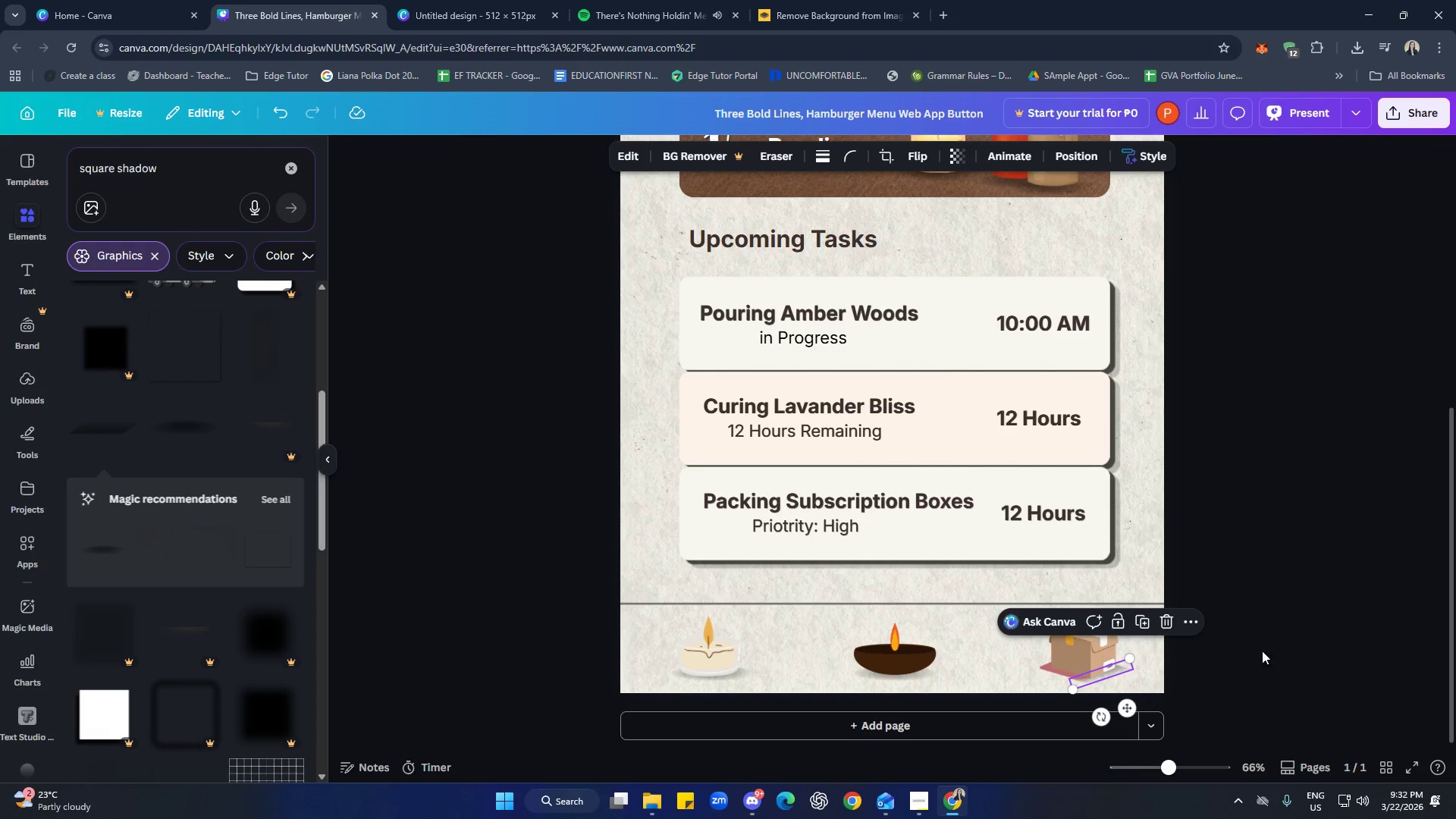 
left_click([1298, 657])
 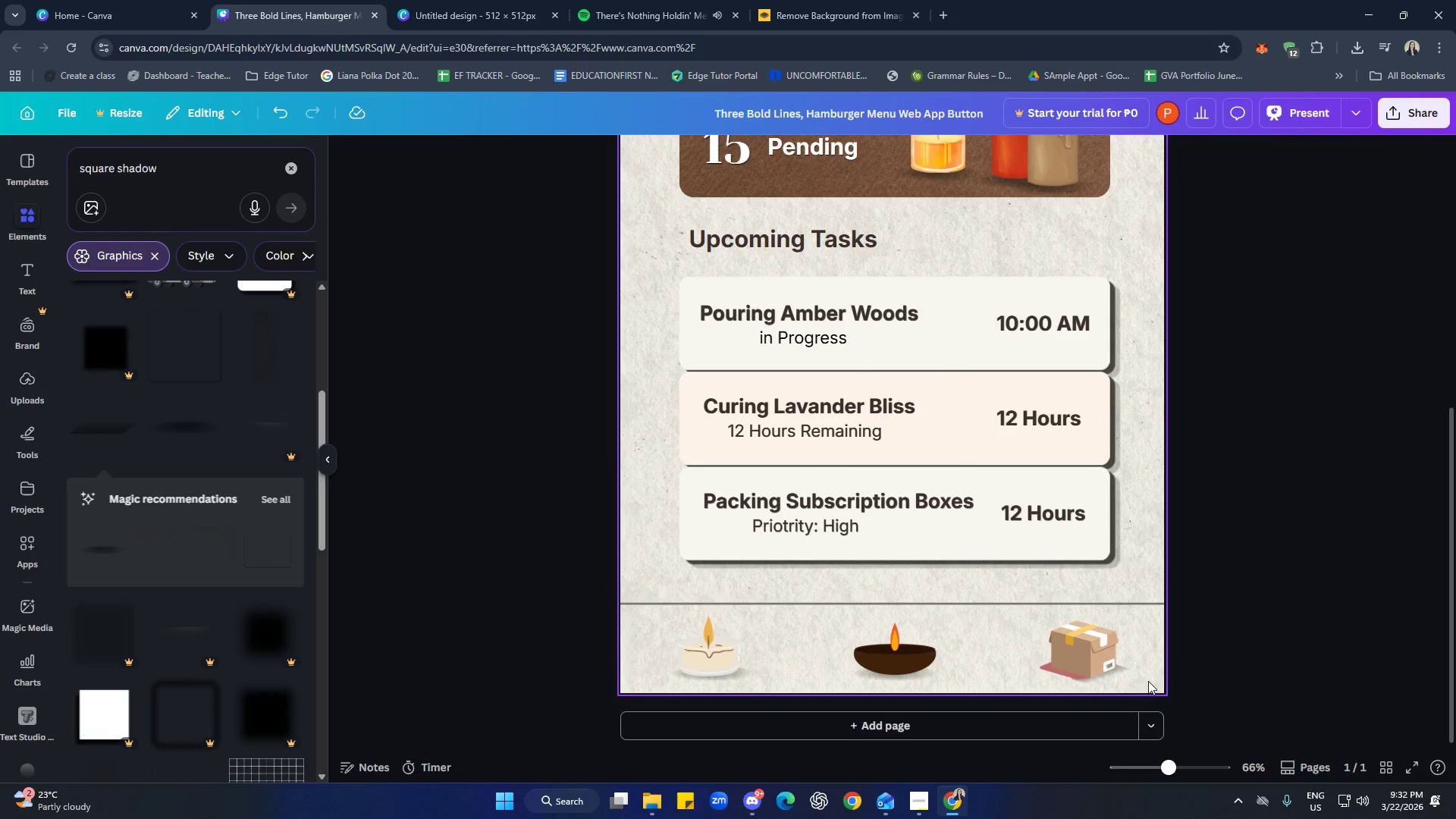 
left_click([1126, 671])
 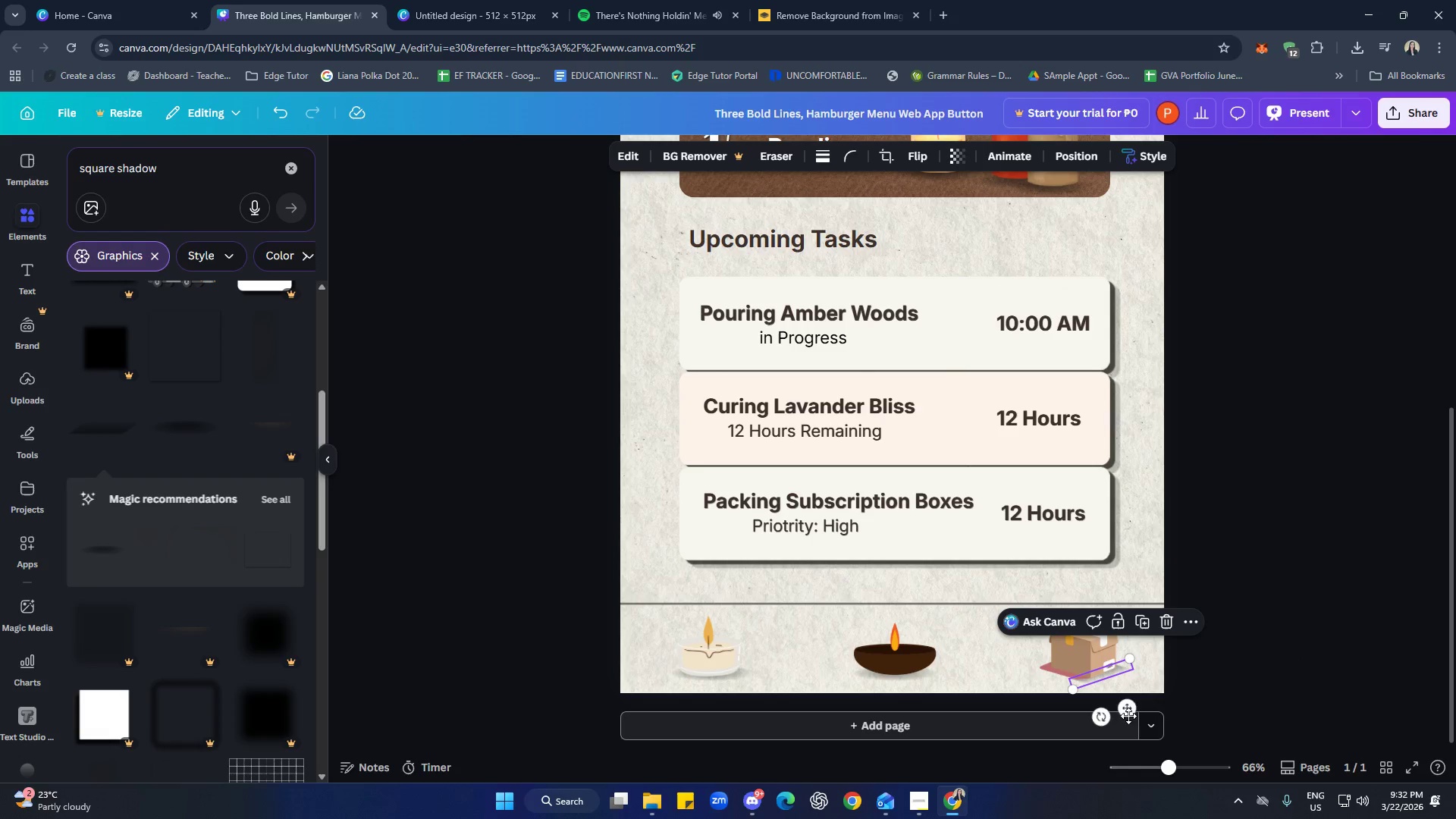 
left_click_drag(start_coordinate=[1128, 710], to_coordinate=[1098, 711])
 